 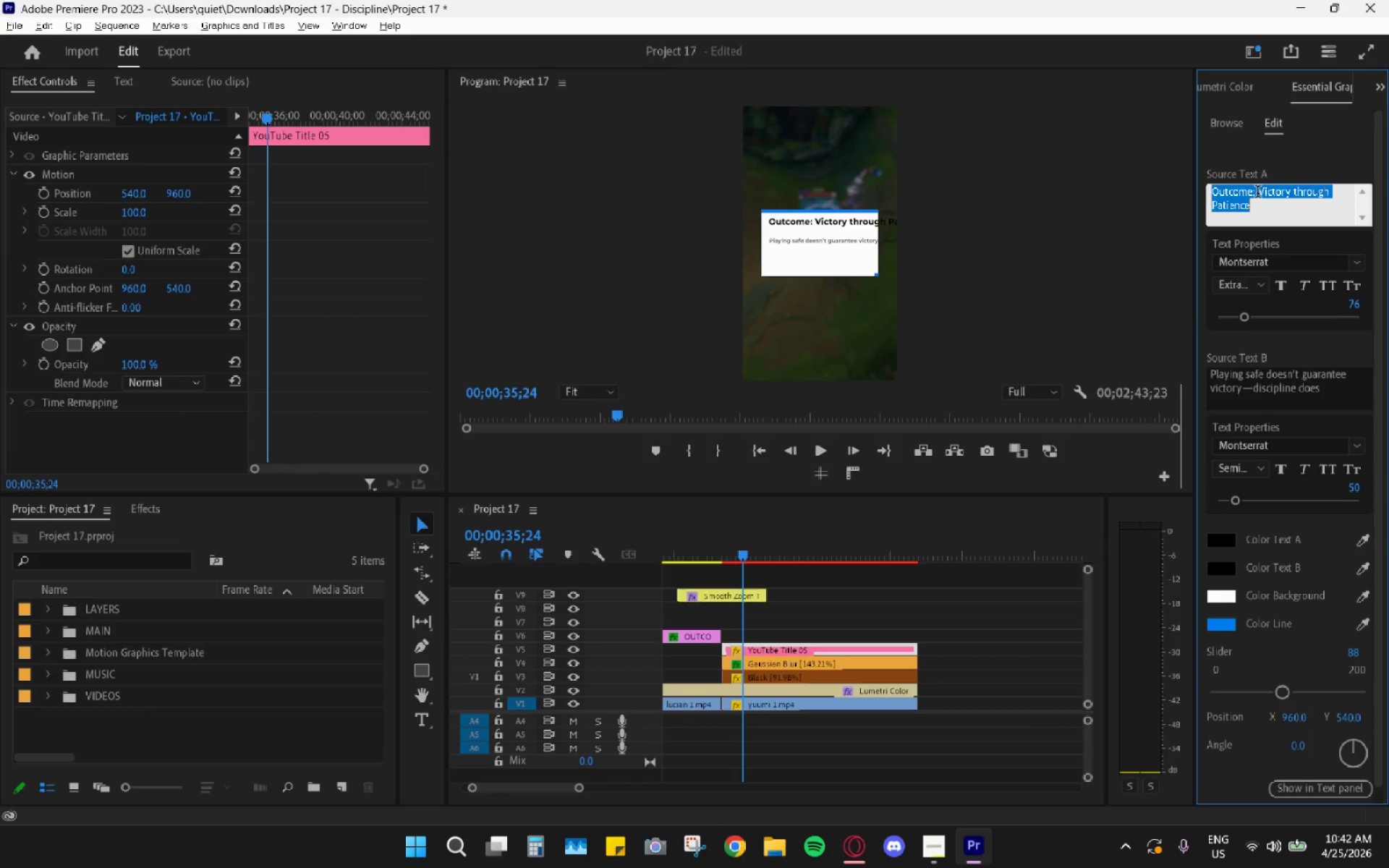 
left_click([1260, 192])
 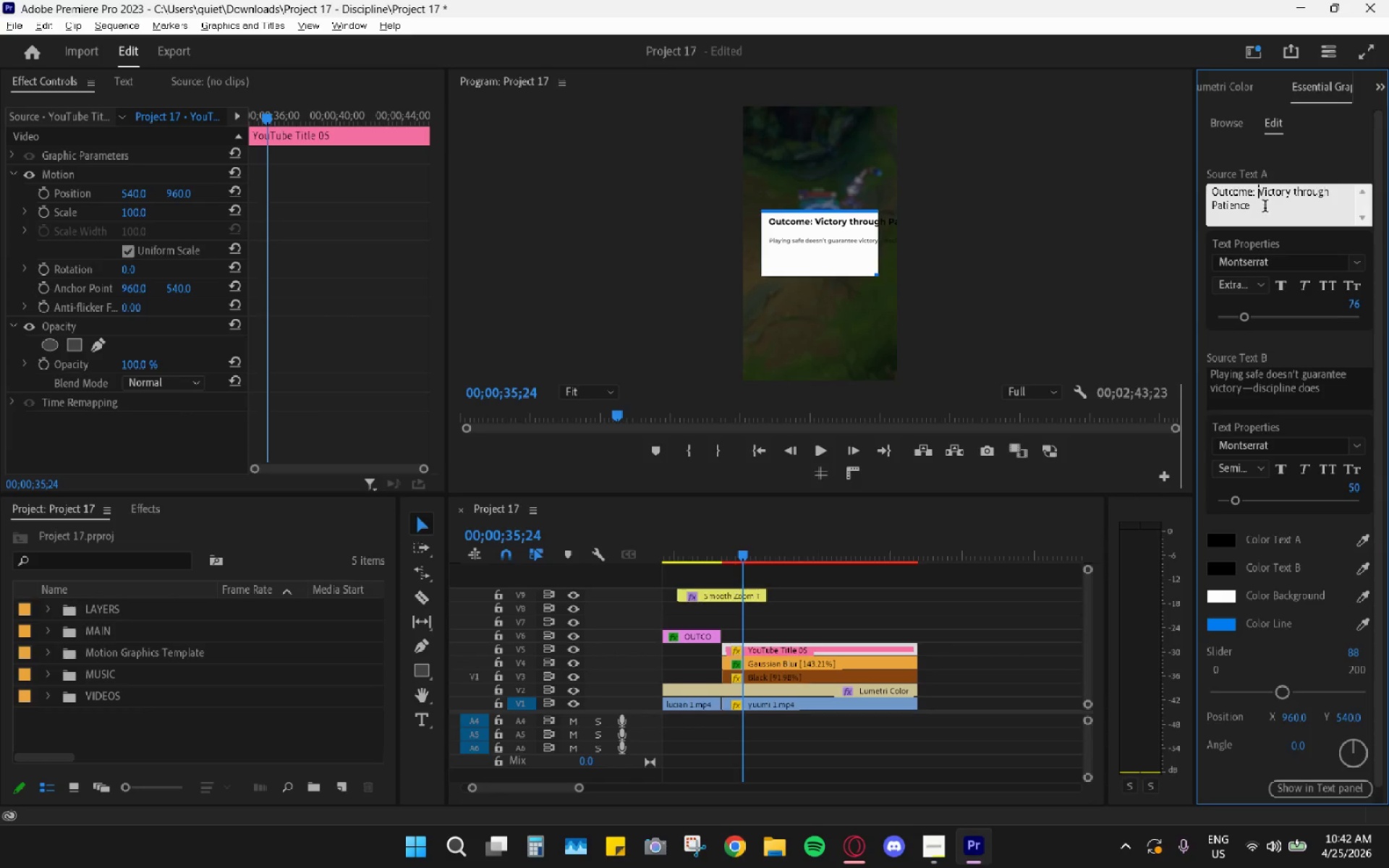 
left_click_drag(start_coordinate=[1265, 208], to_coordinate=[1170, 169])
 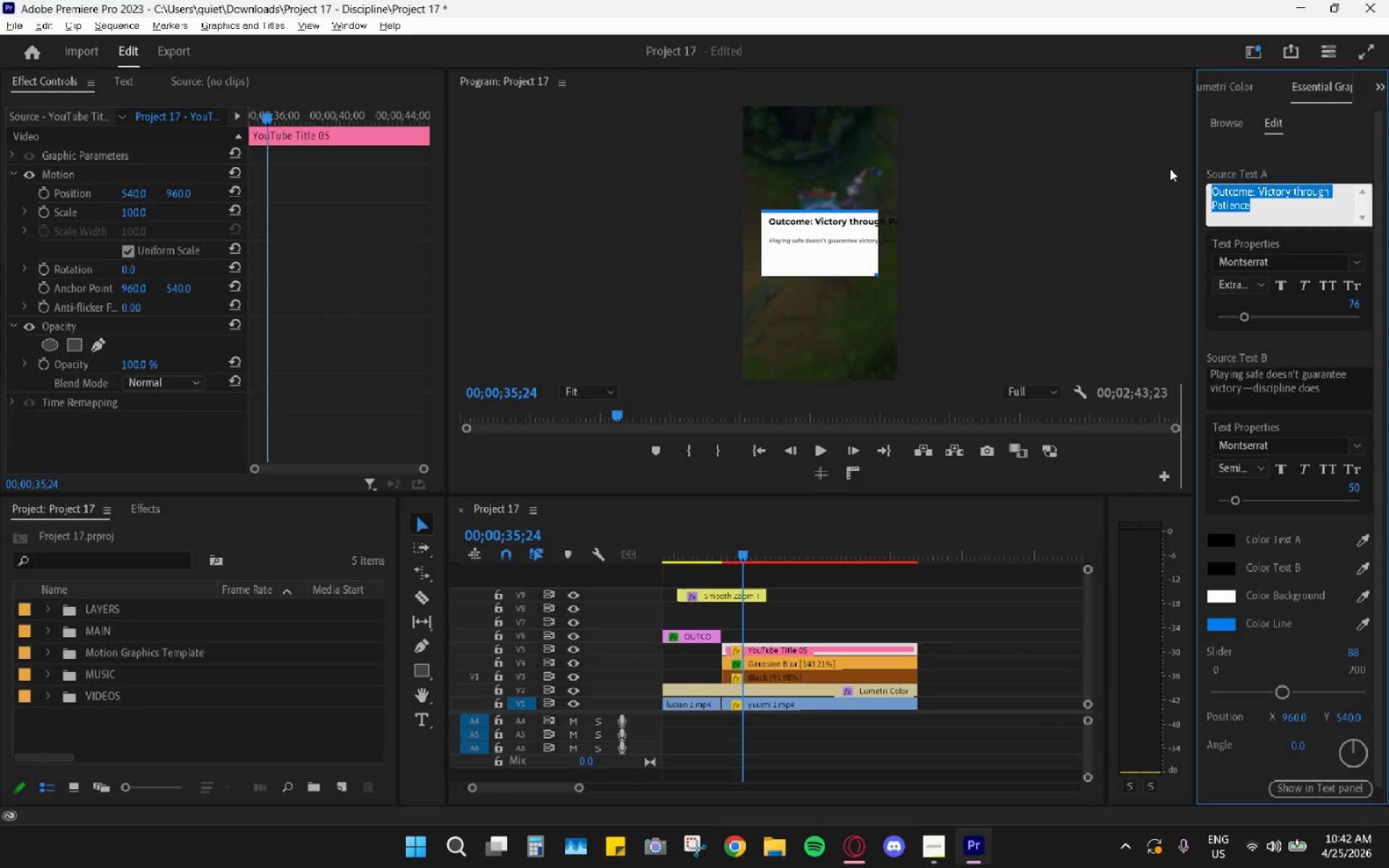 
type(VICTORY TR)
key(Backspace)
type(HROUGH DISCIPLINE)
 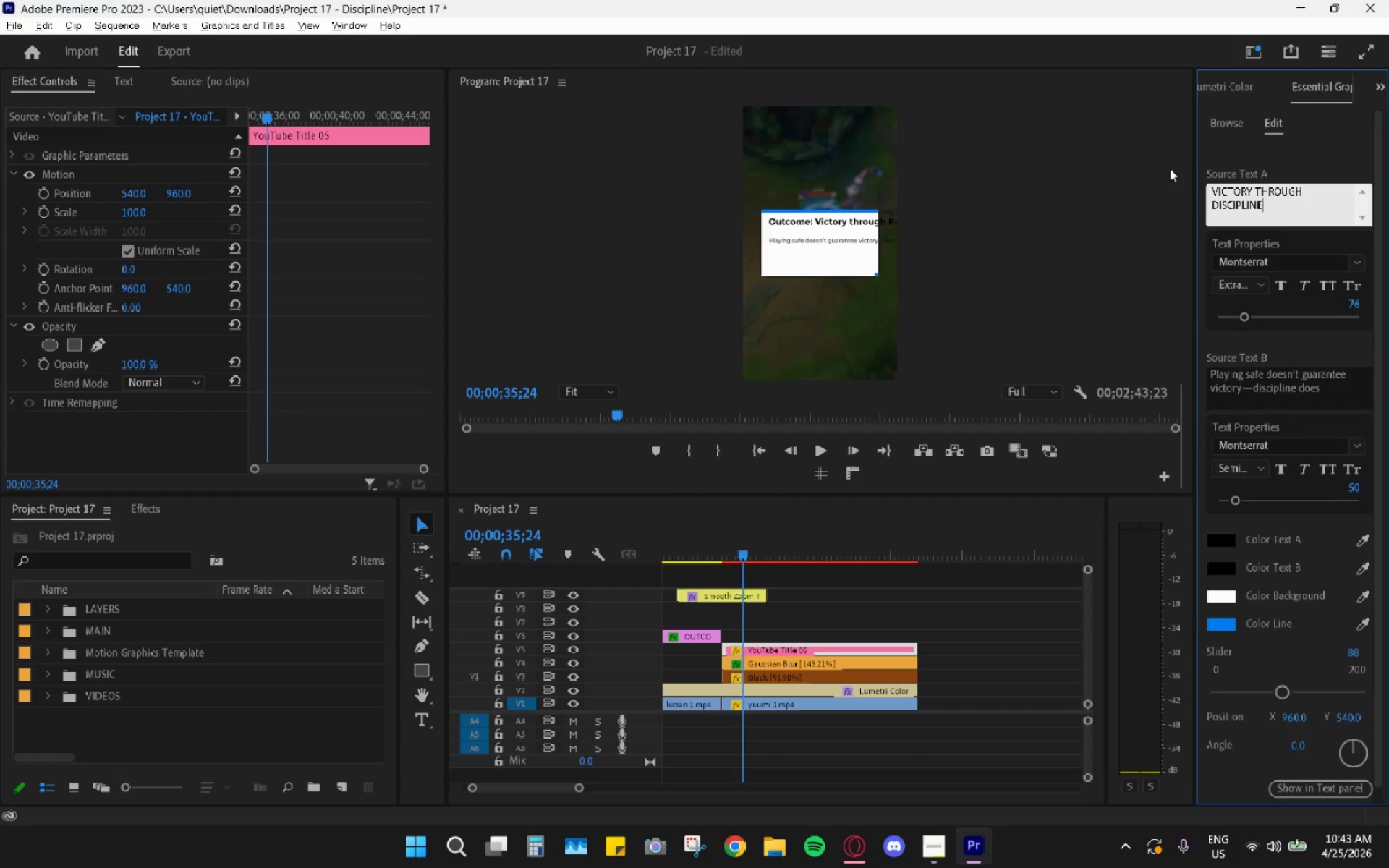 
left_click([1249, 378])
 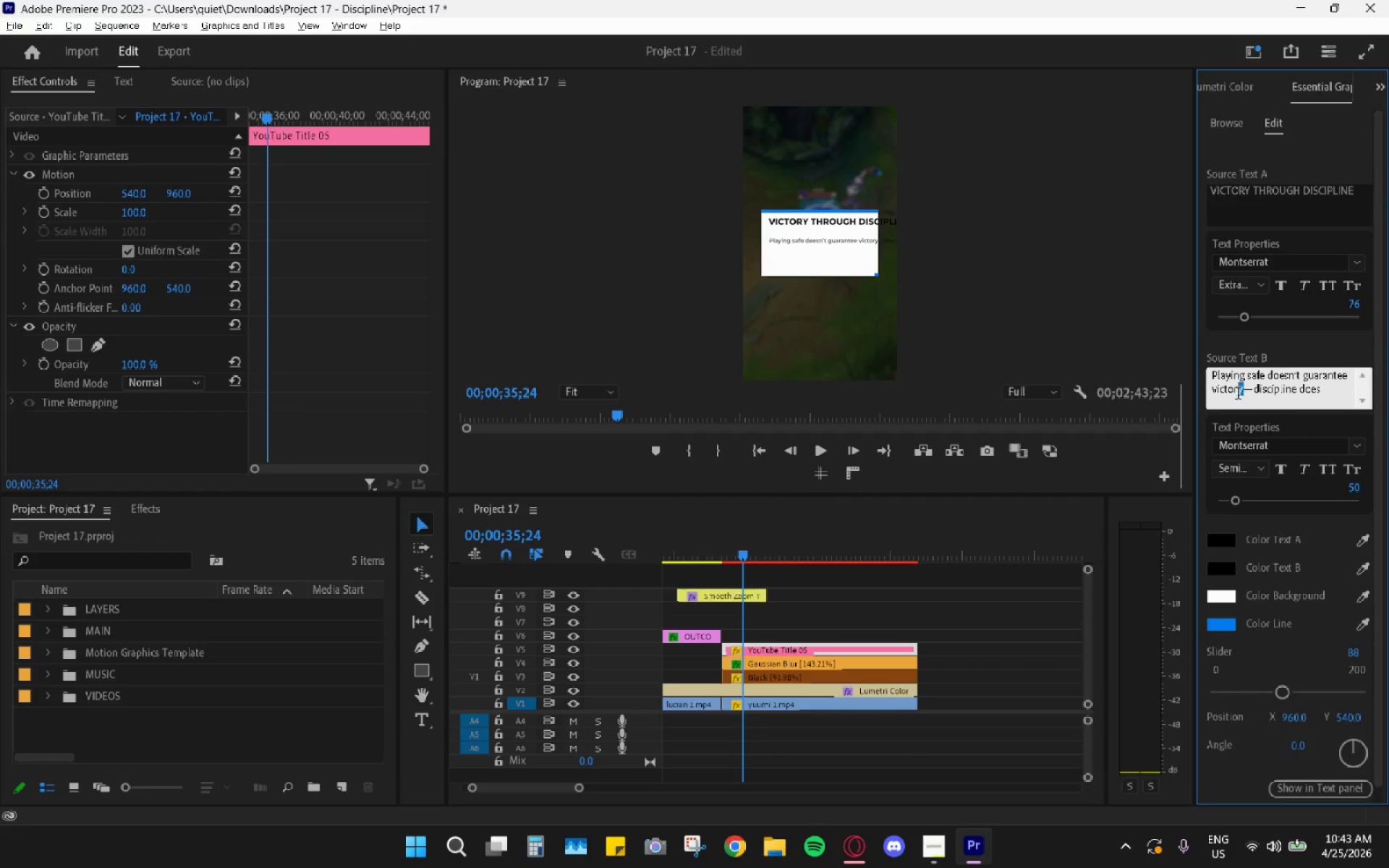 
double_click([1233, 396])
 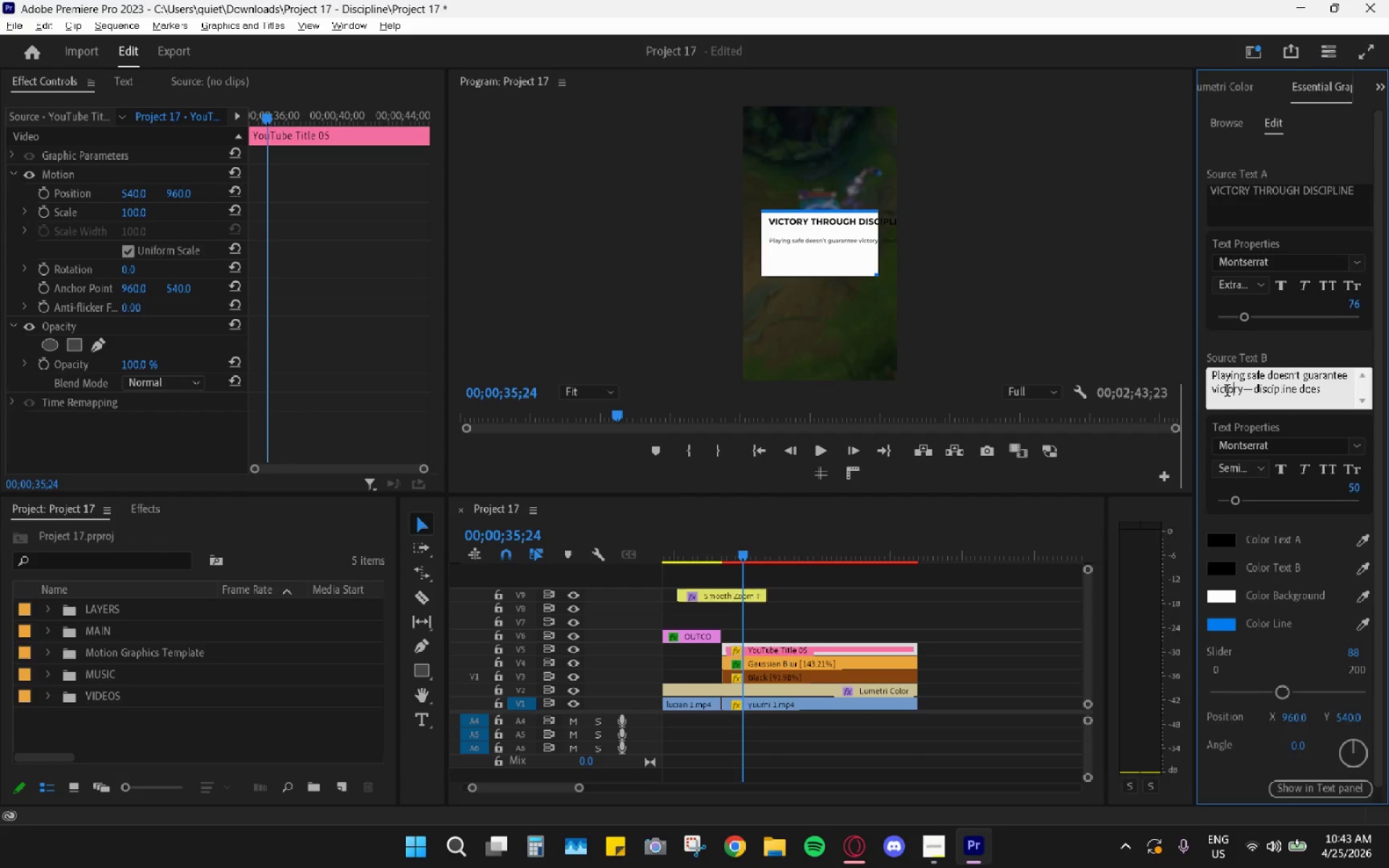 
triple_click([1226, 392])
 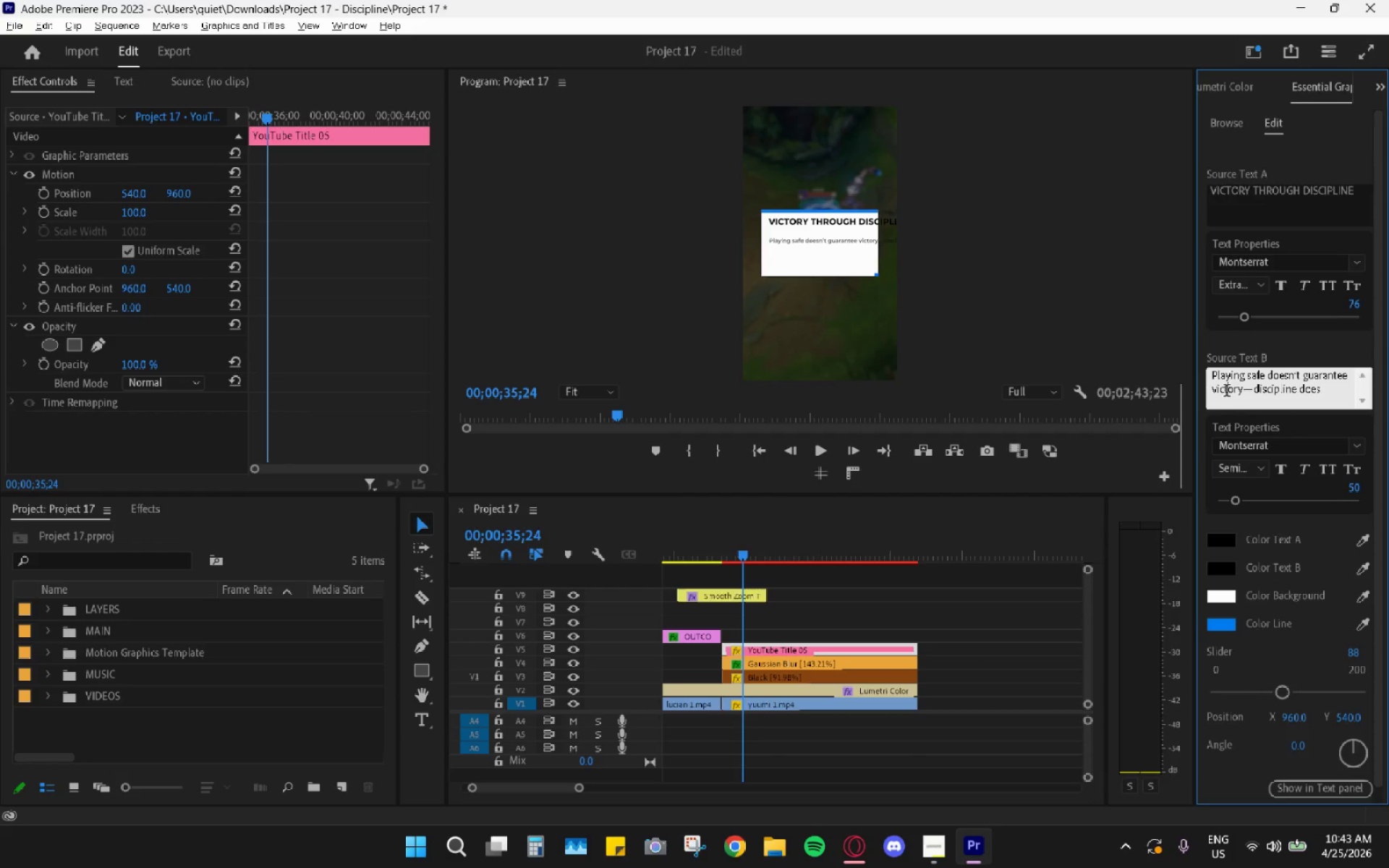 
triple_click([1226, 392])
 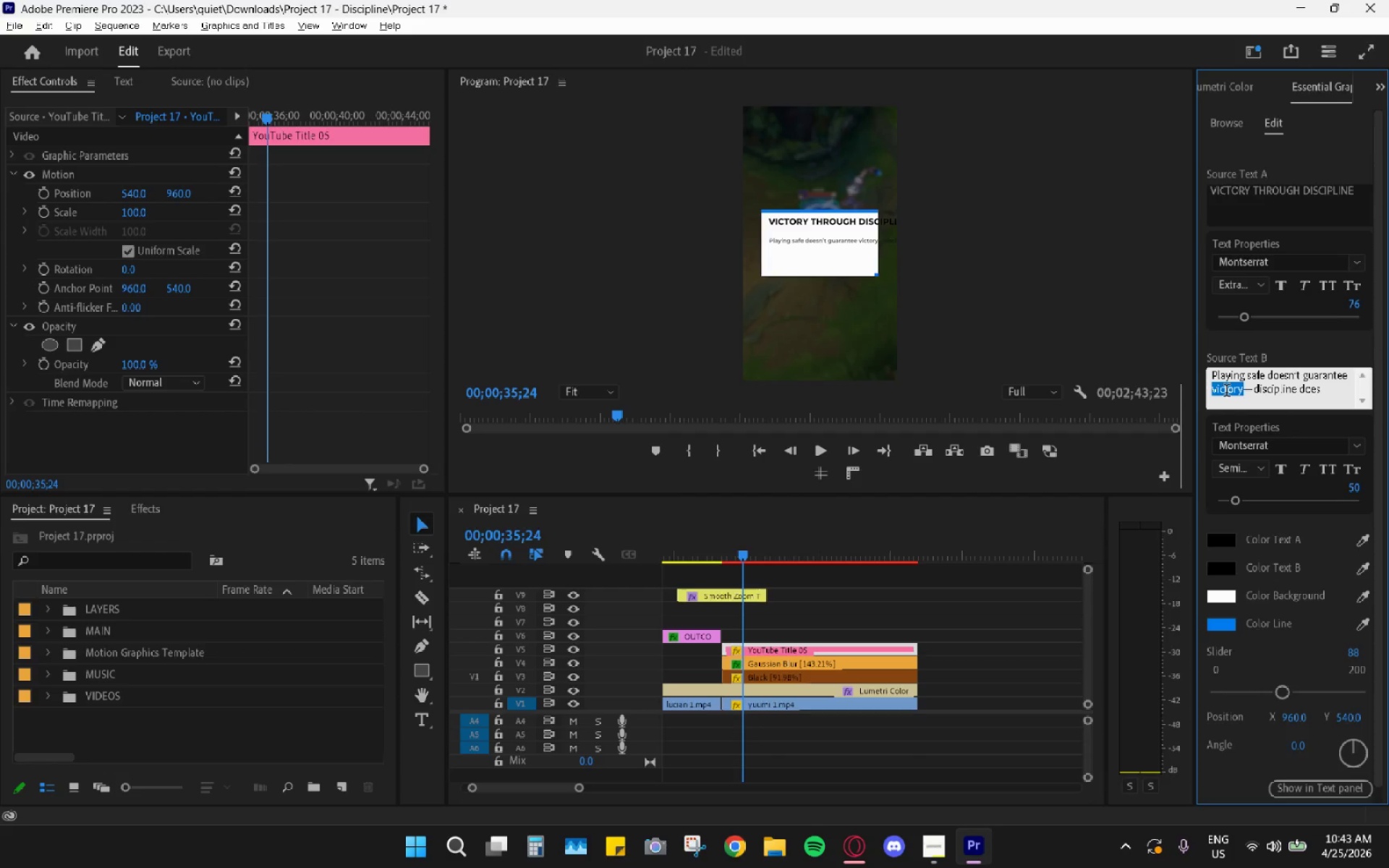 
type(kills)
 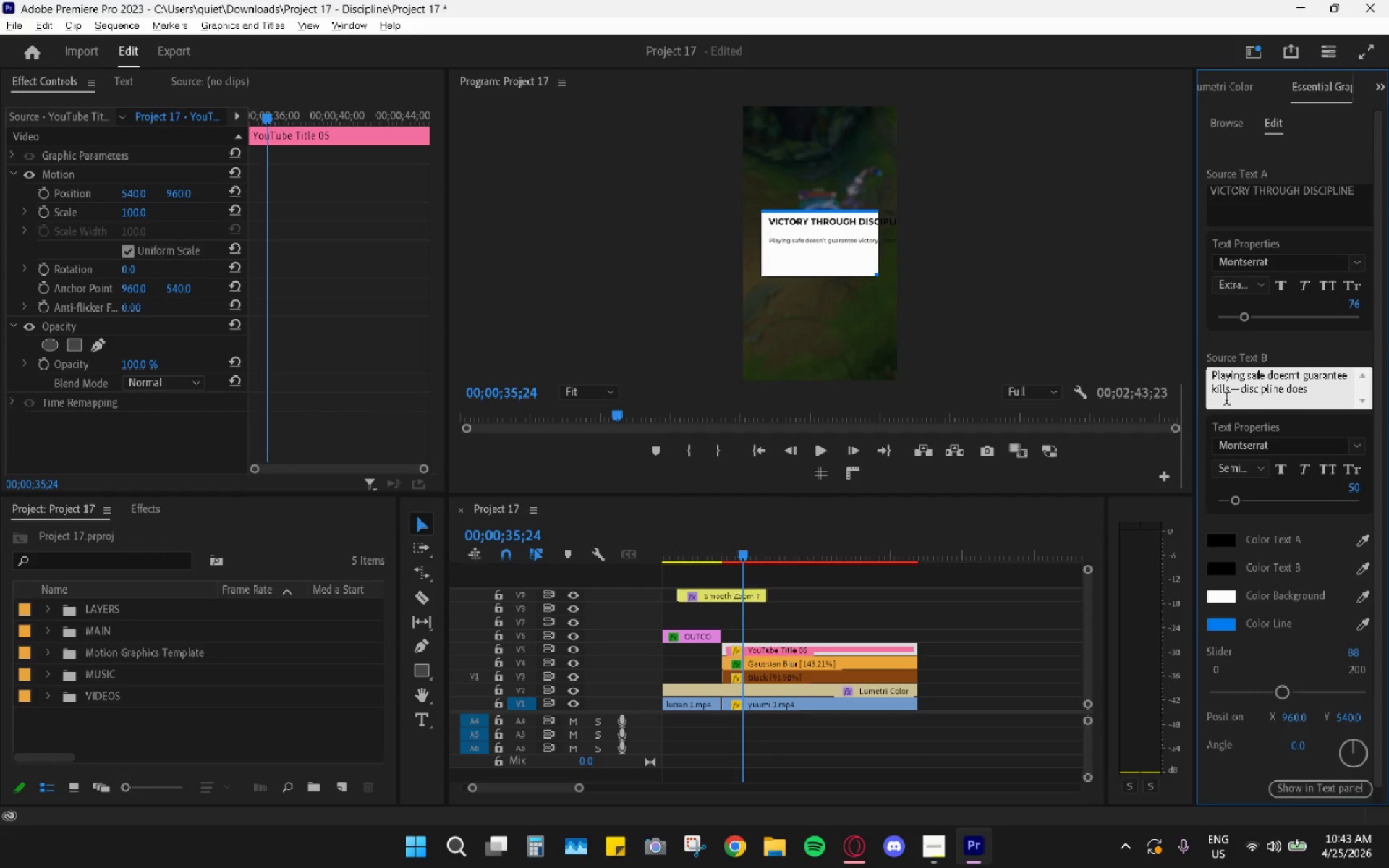 
double_click([1221, 389])
 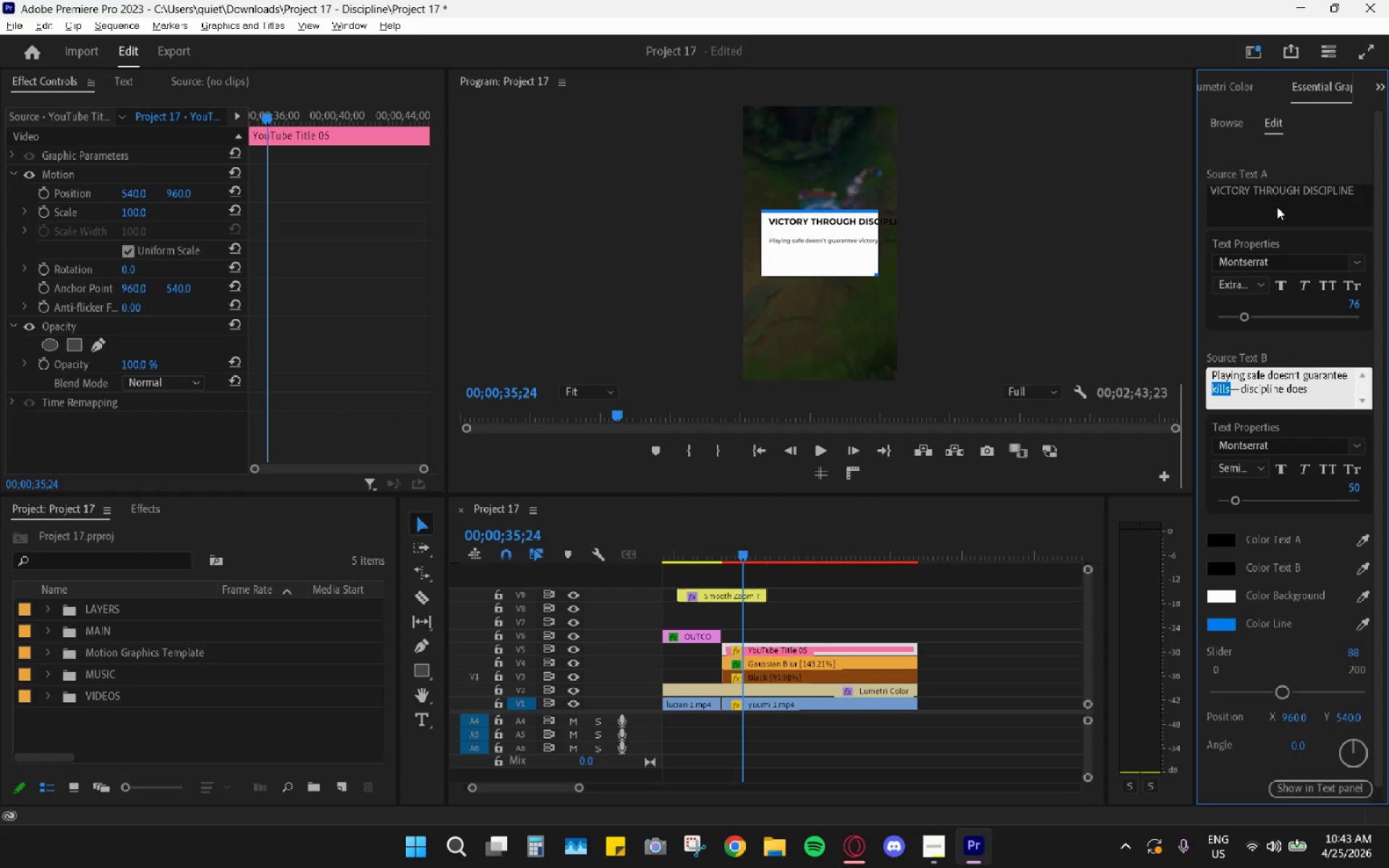 
wait(5.62)
 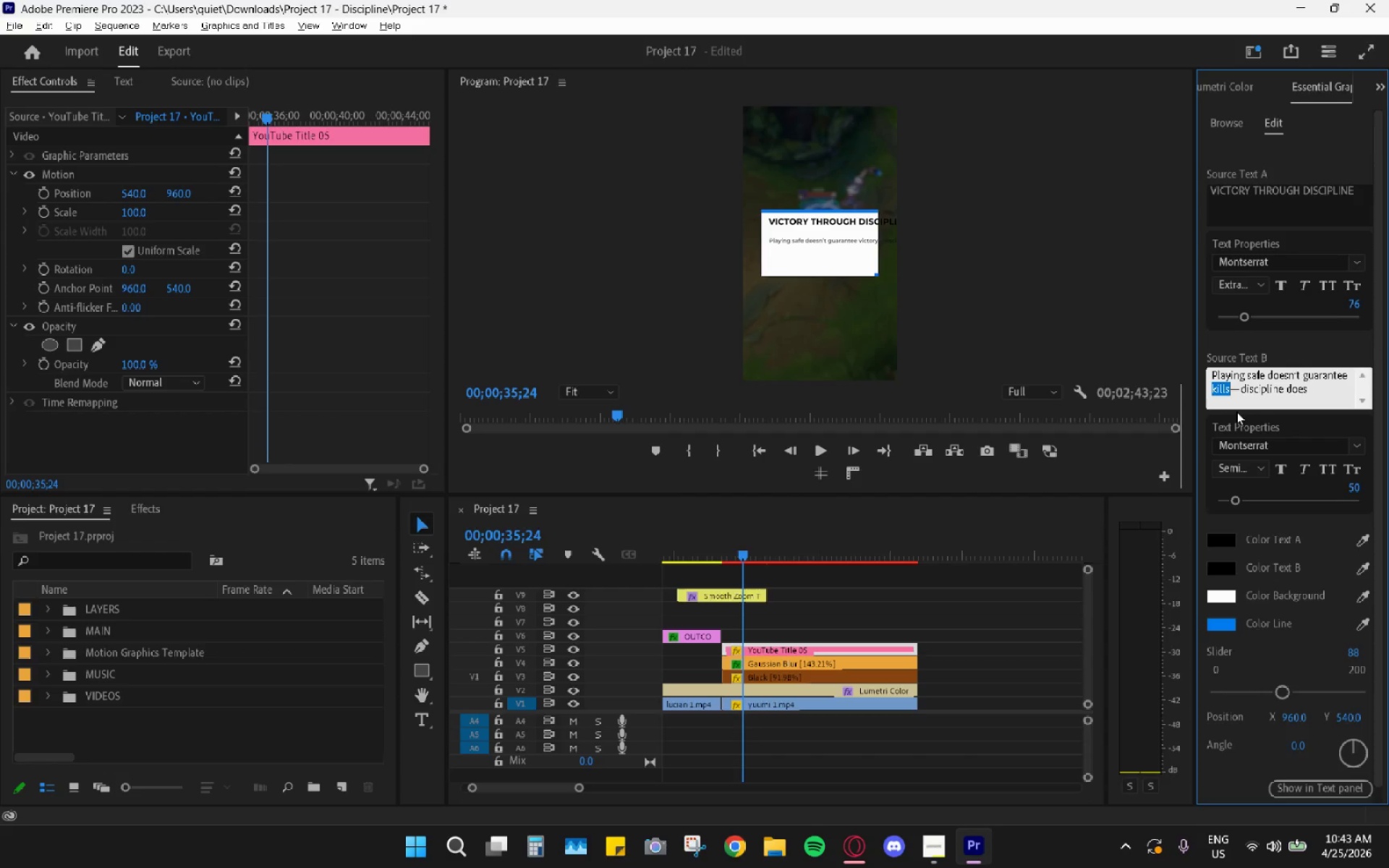 
left_click([1351, 305])
 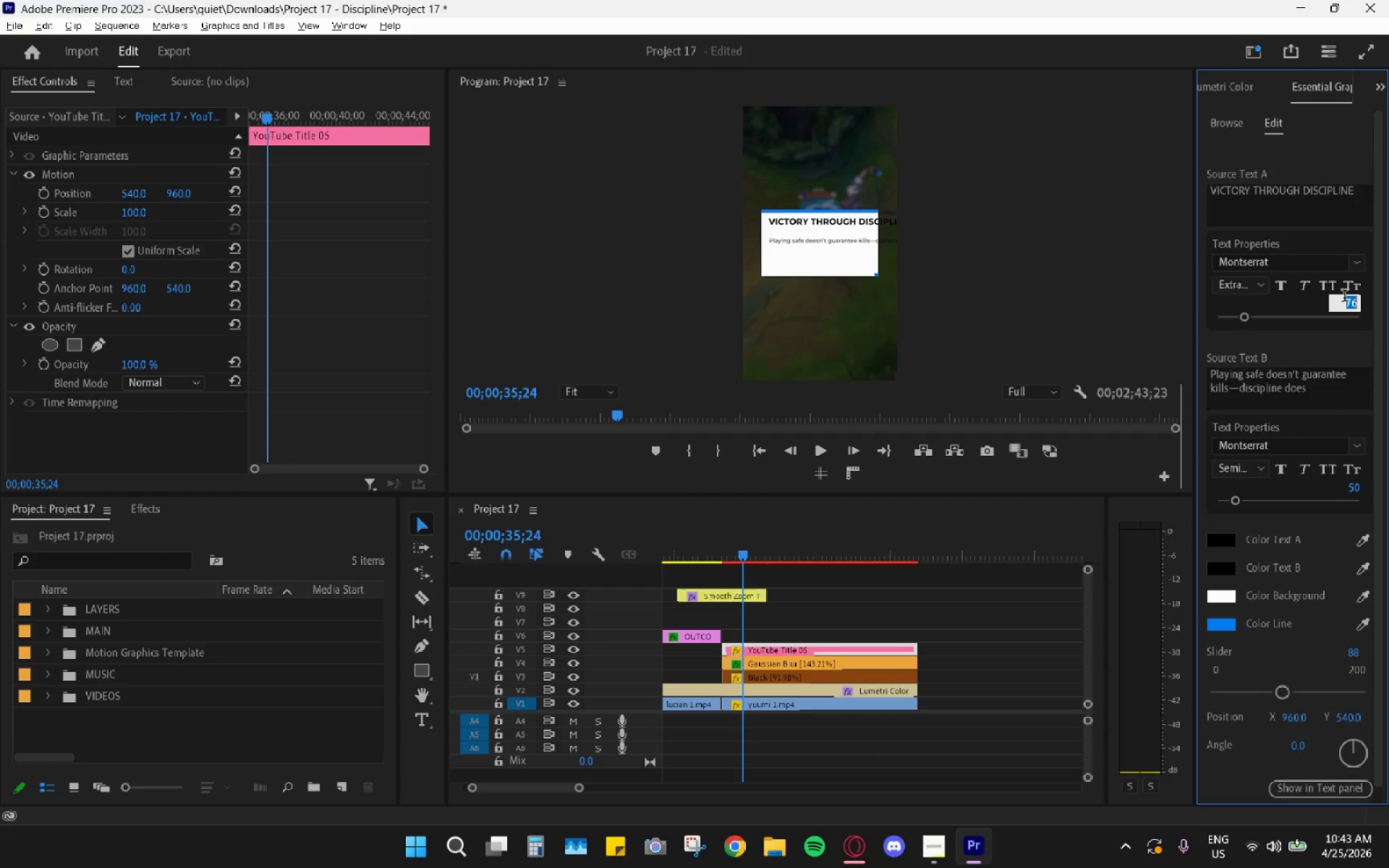 
key(Numpad6)
 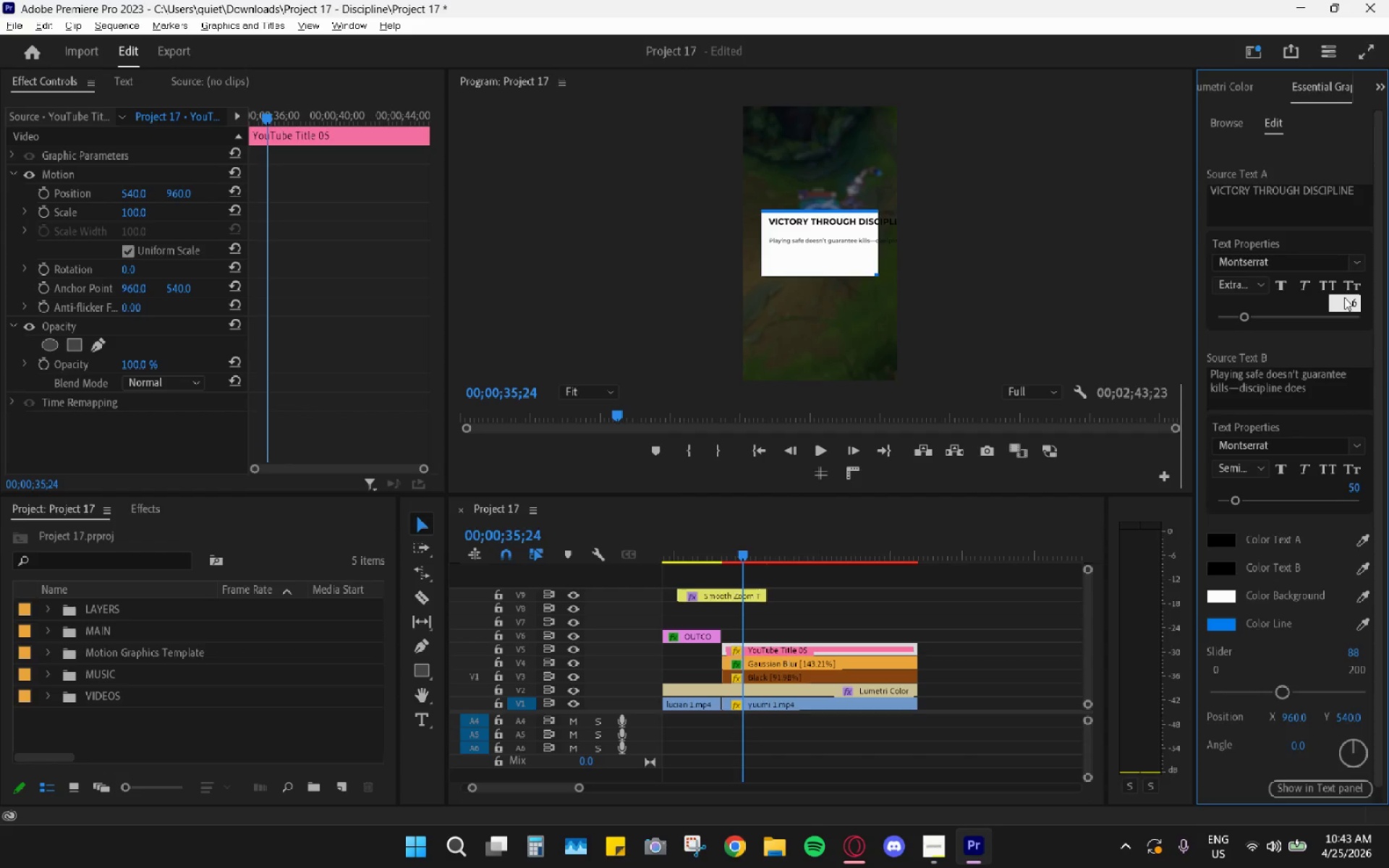 
key(Numpad0)
 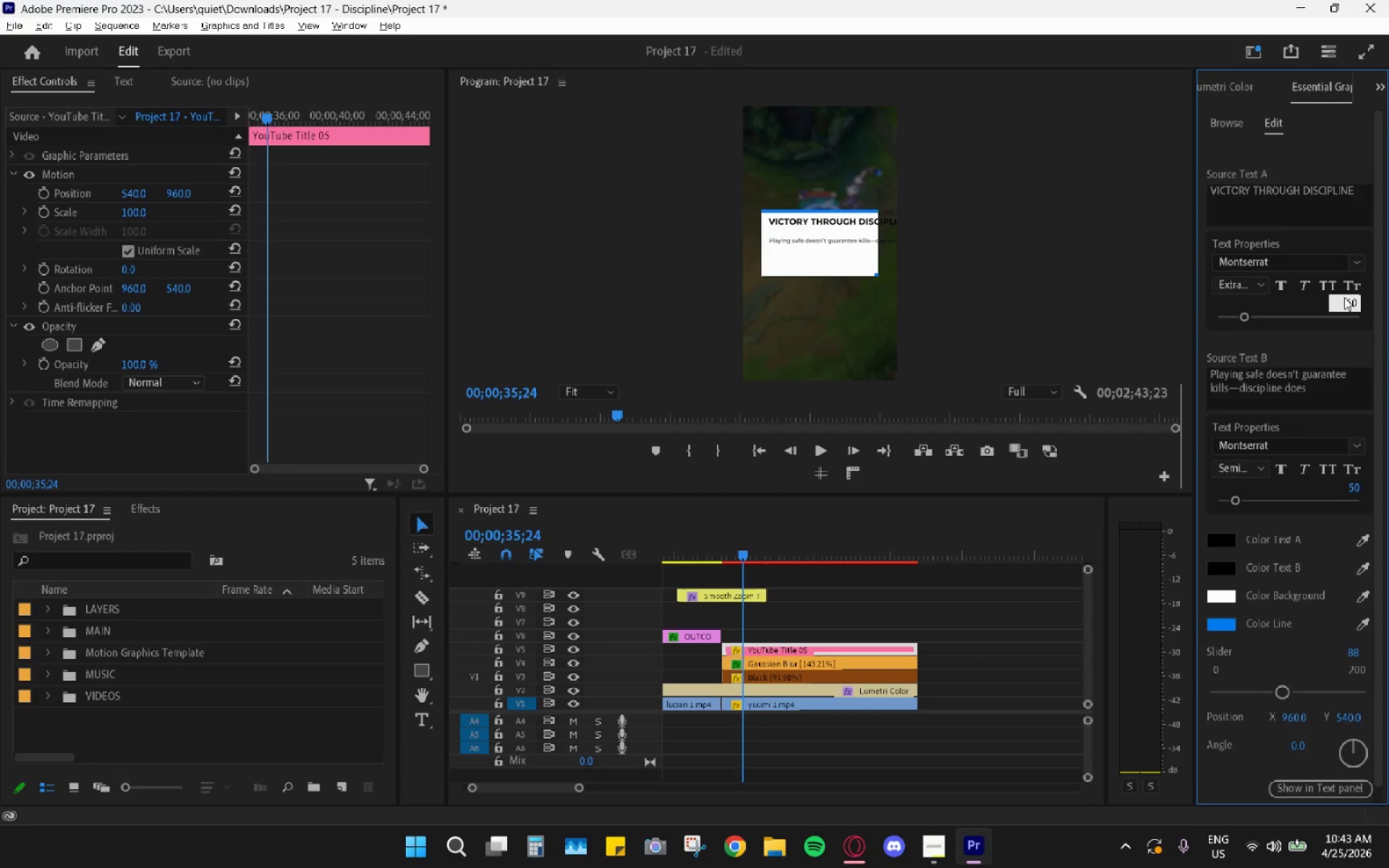 
key(Enter)
 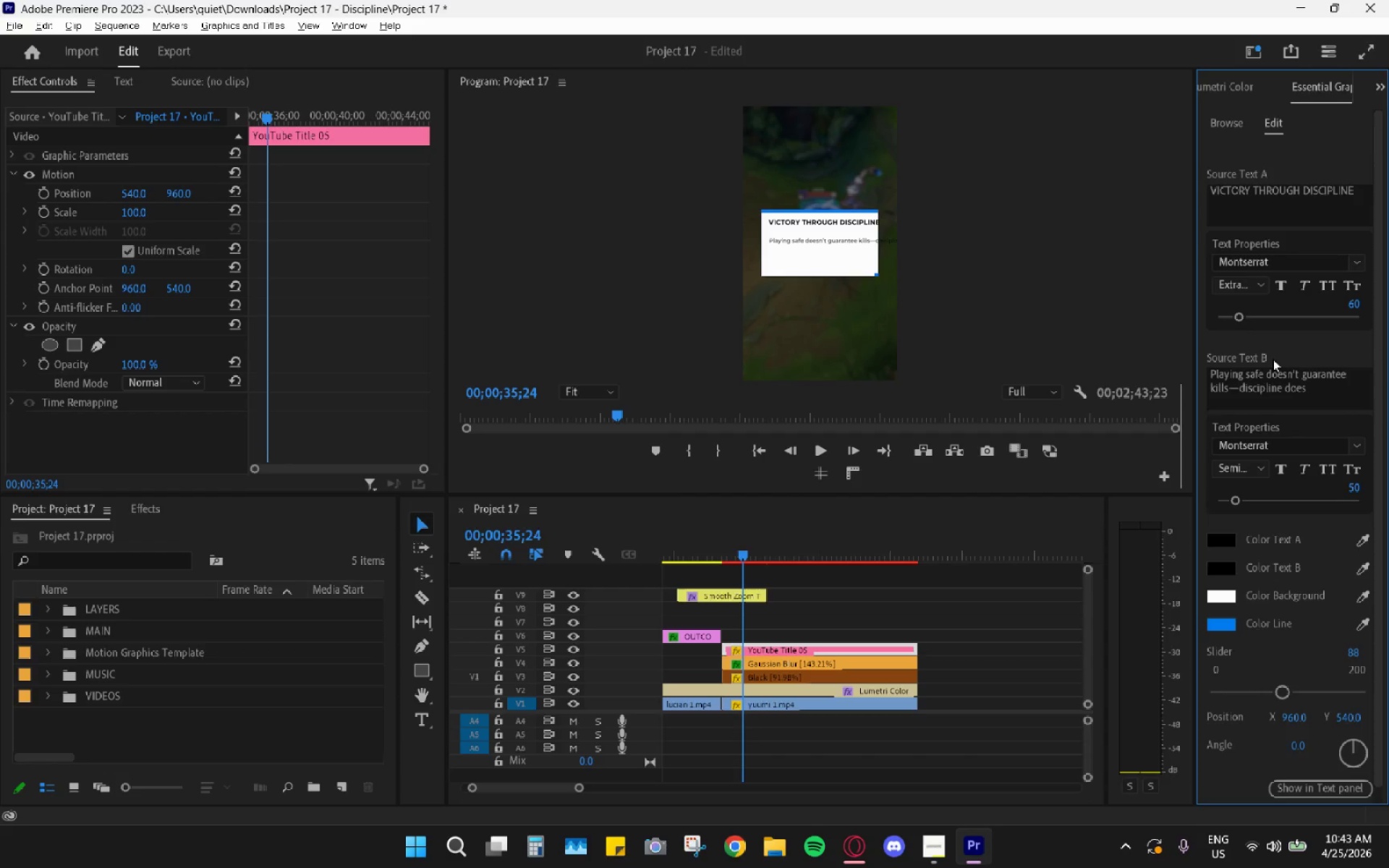 
left_click([1356, 305])
 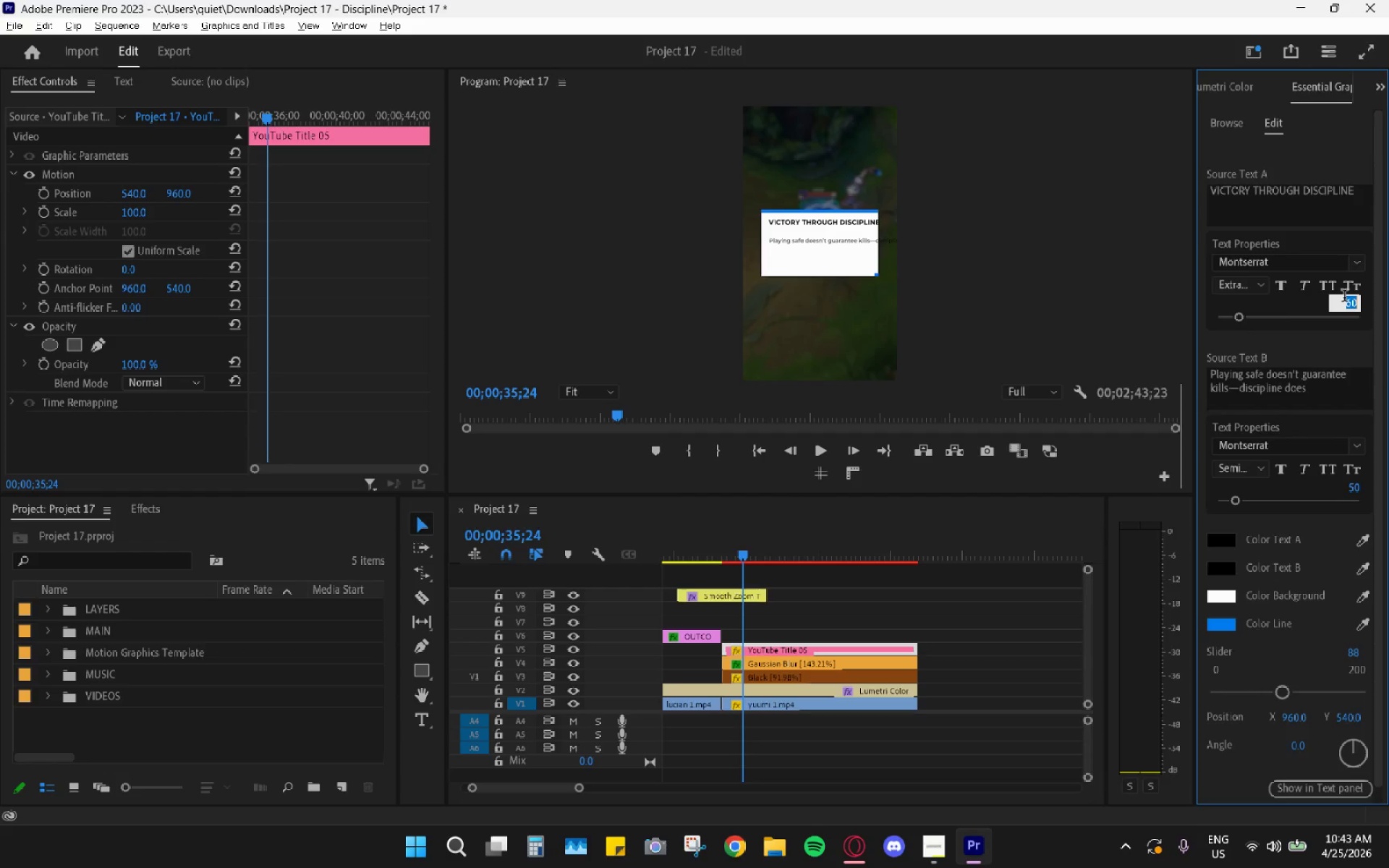 
key(Numpad5)
 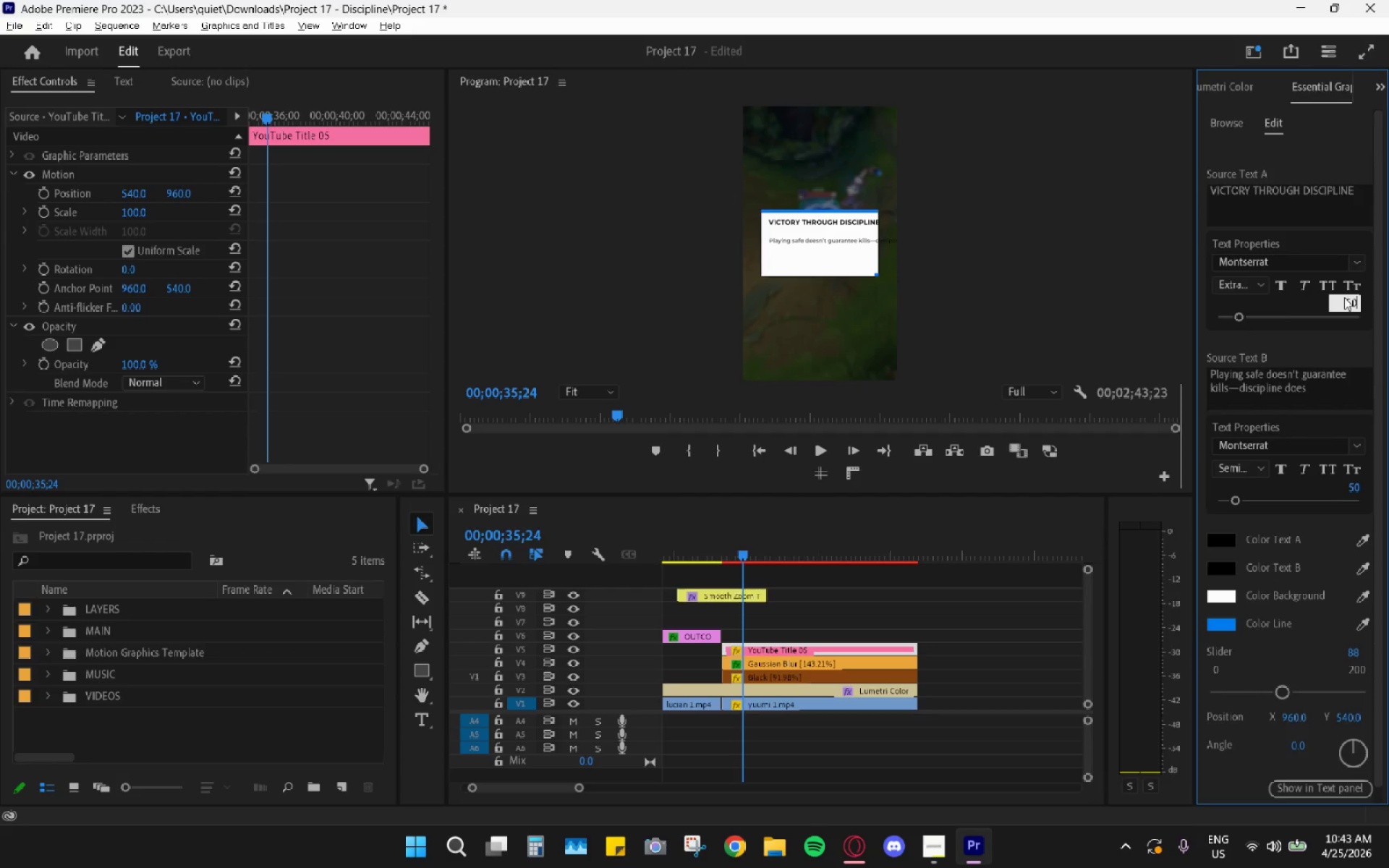 
key(Numpad0)
 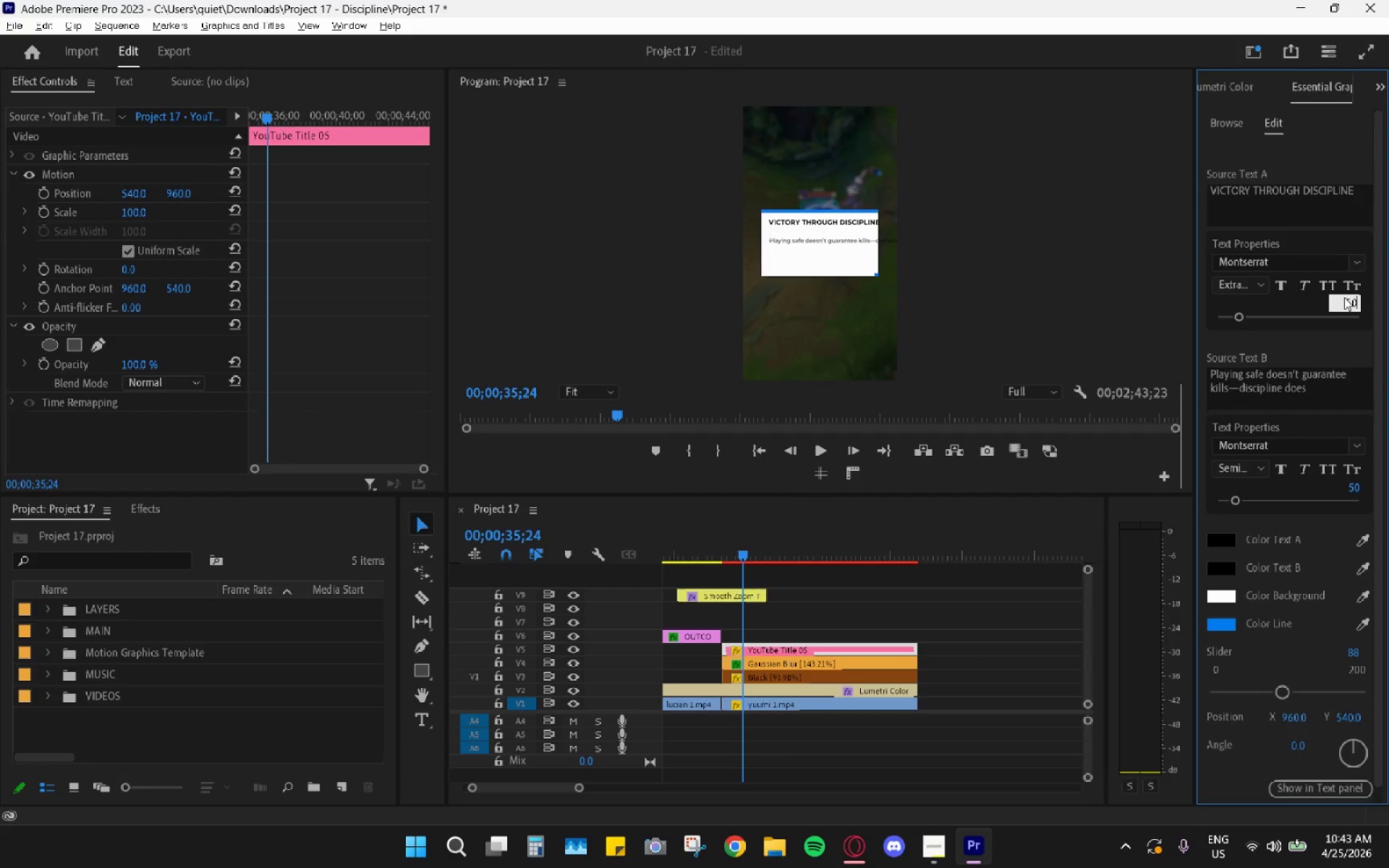 
key(Enter)
 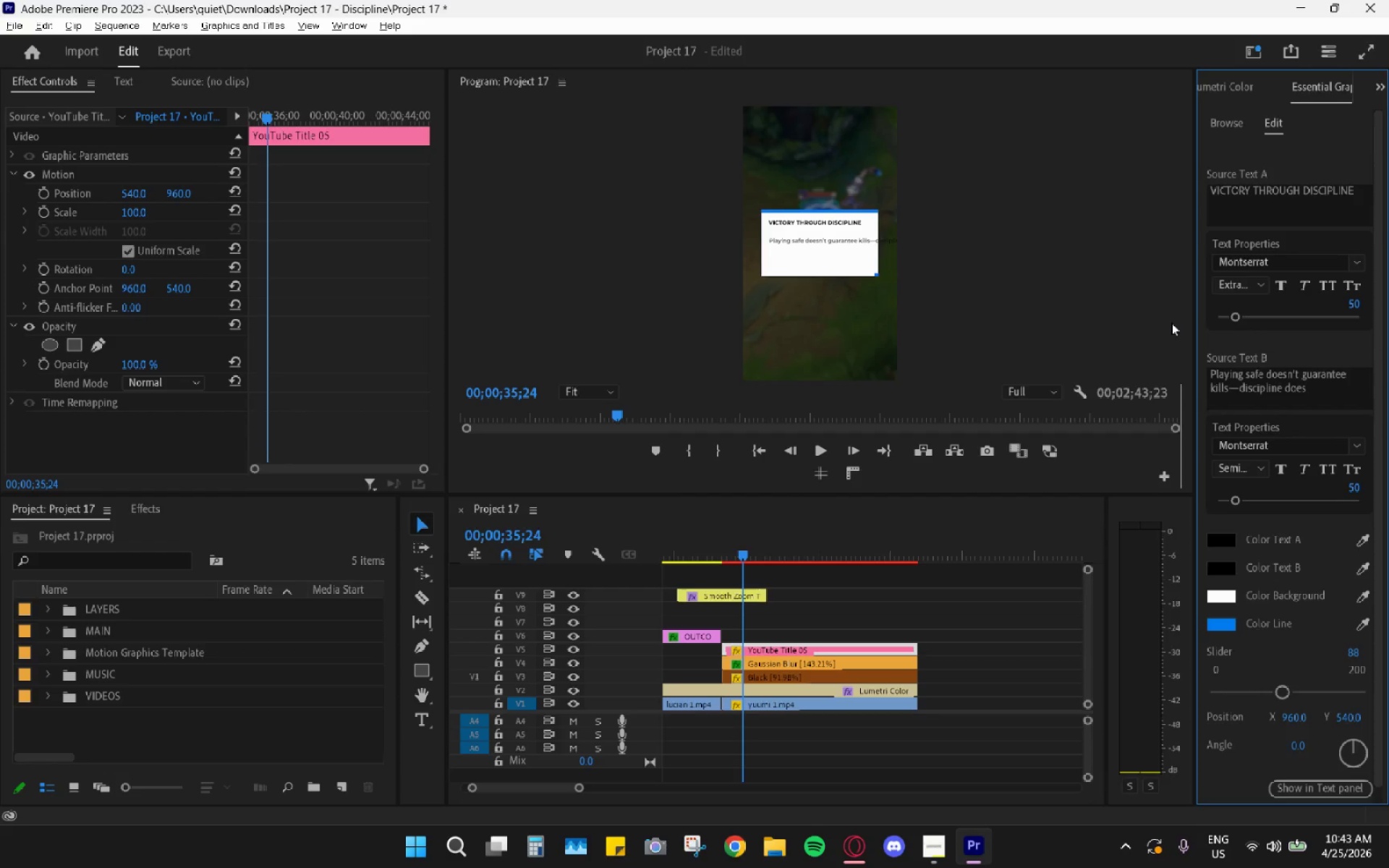 
mouse_move([1344, 294])
 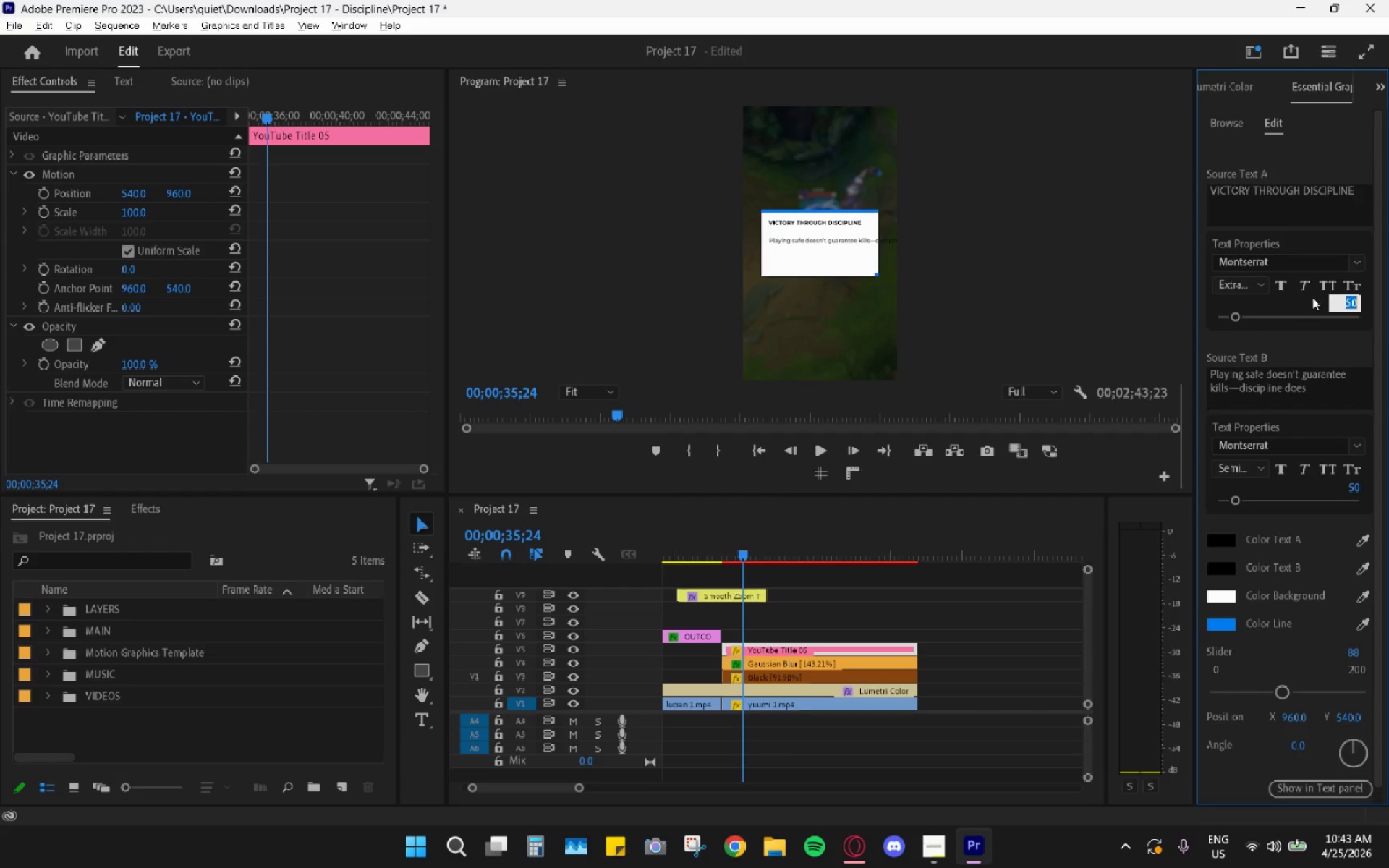 
wait(5.23)
 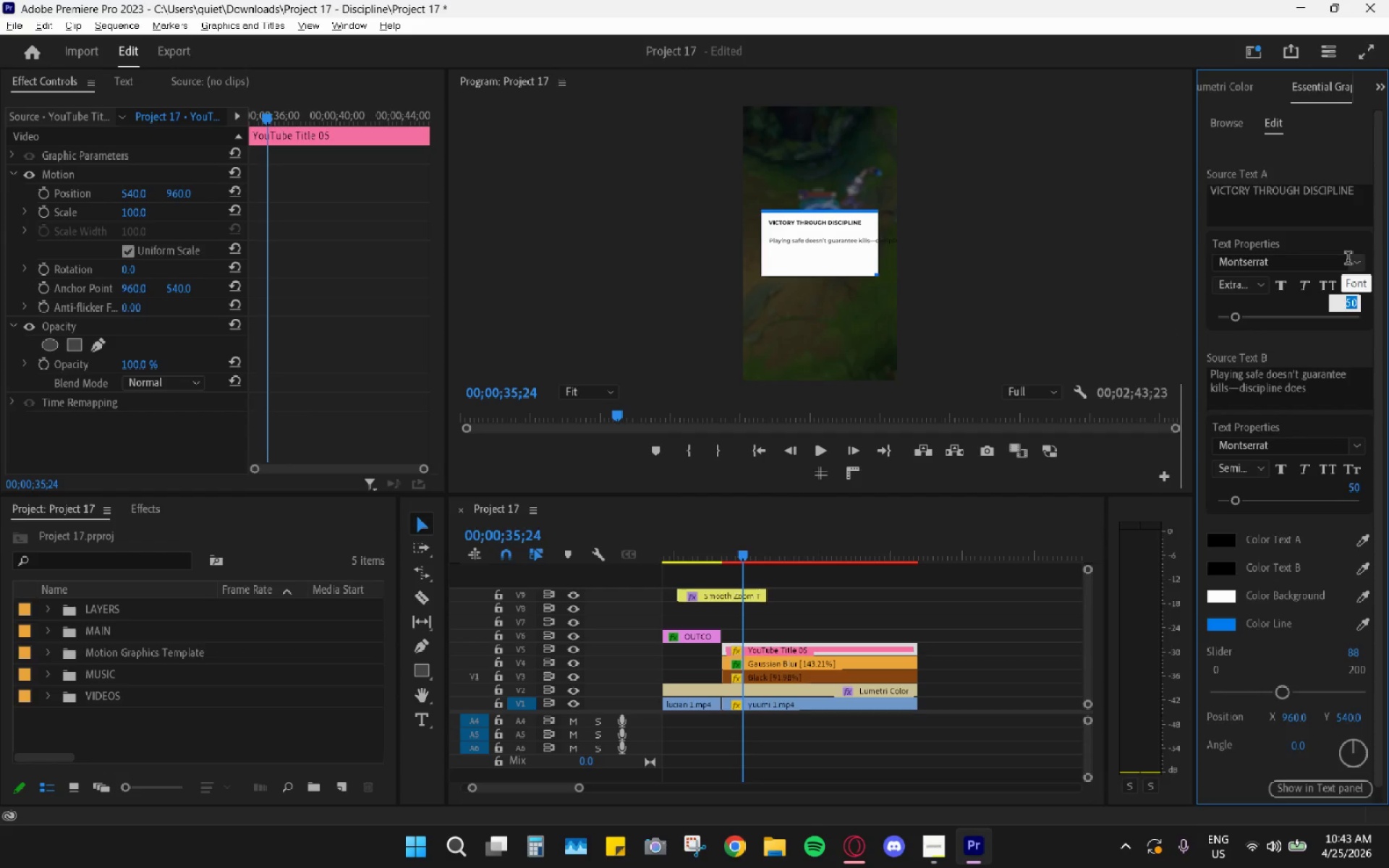 
key(Numpad5)
 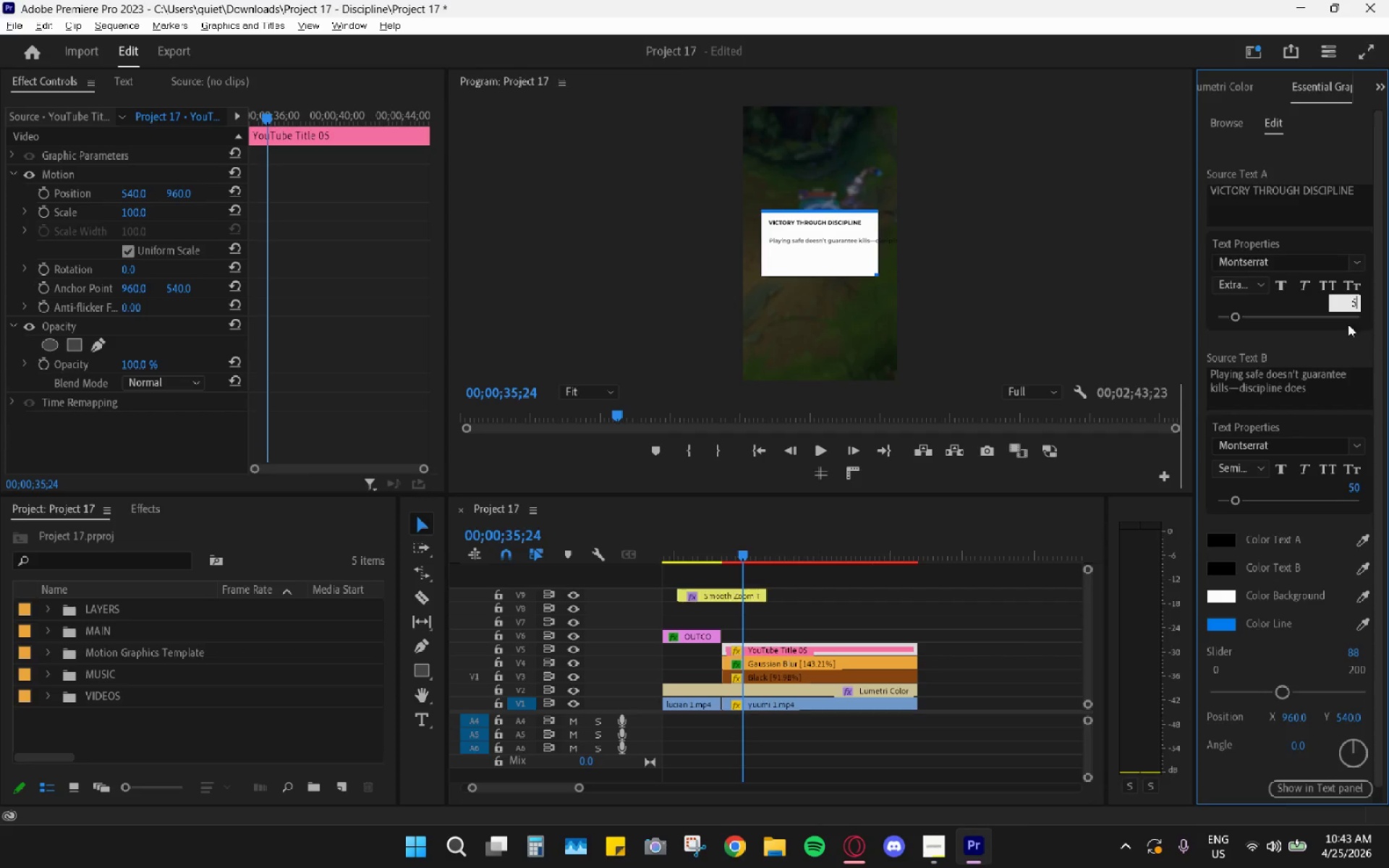 
key(Numpad5)
 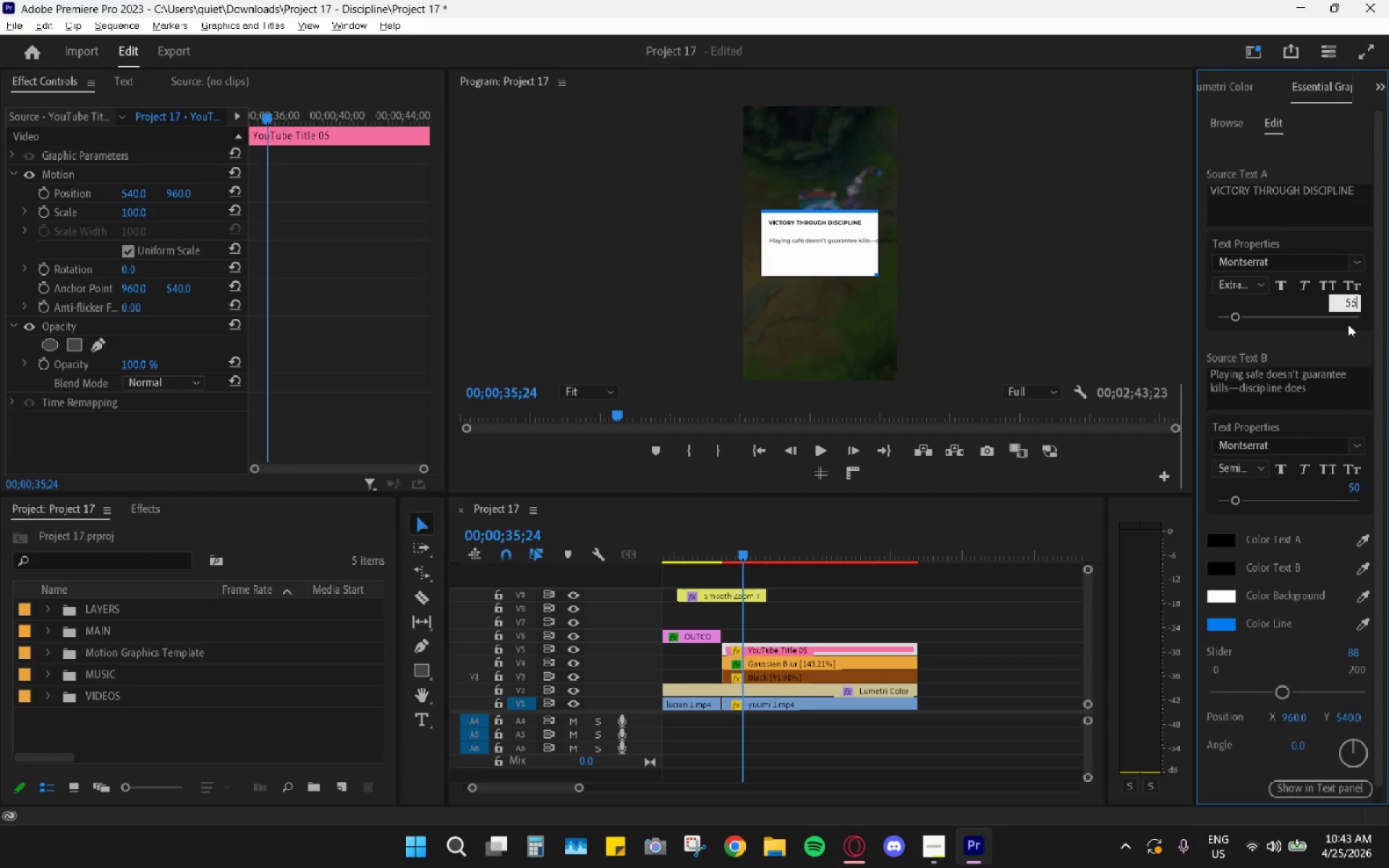 
key(Enter)
 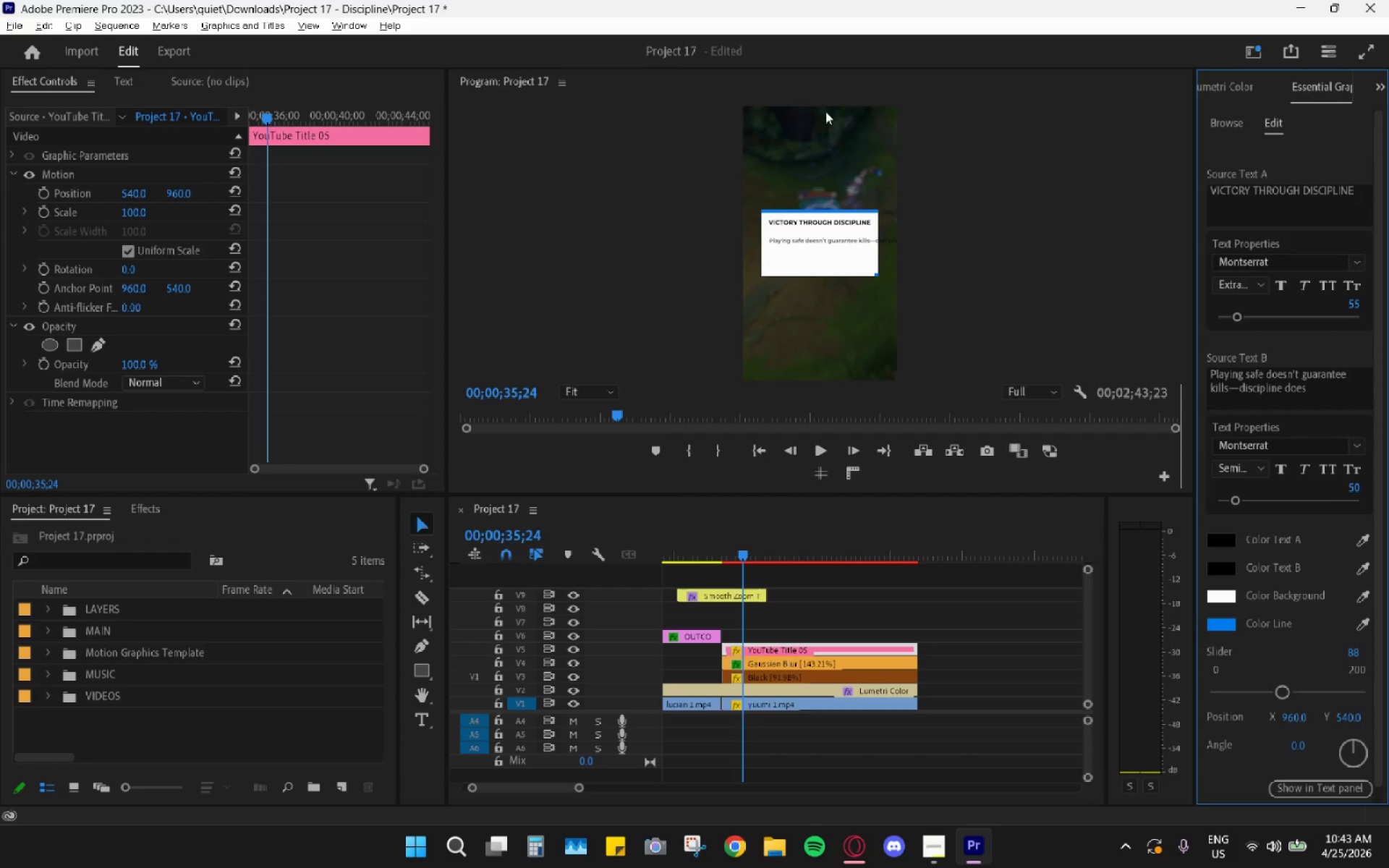 
double_click([852, 78])
 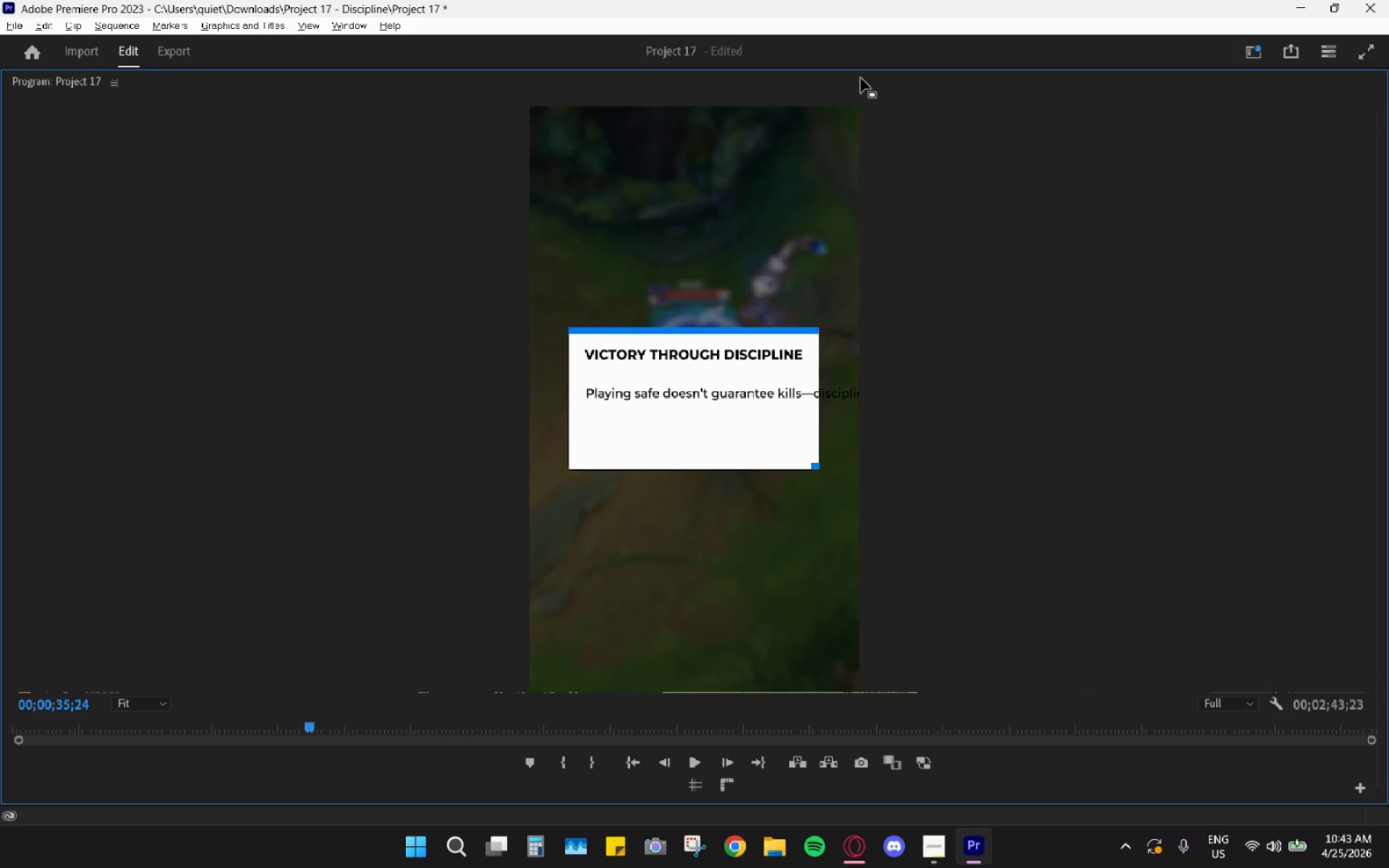 
double_click([861, 78])
 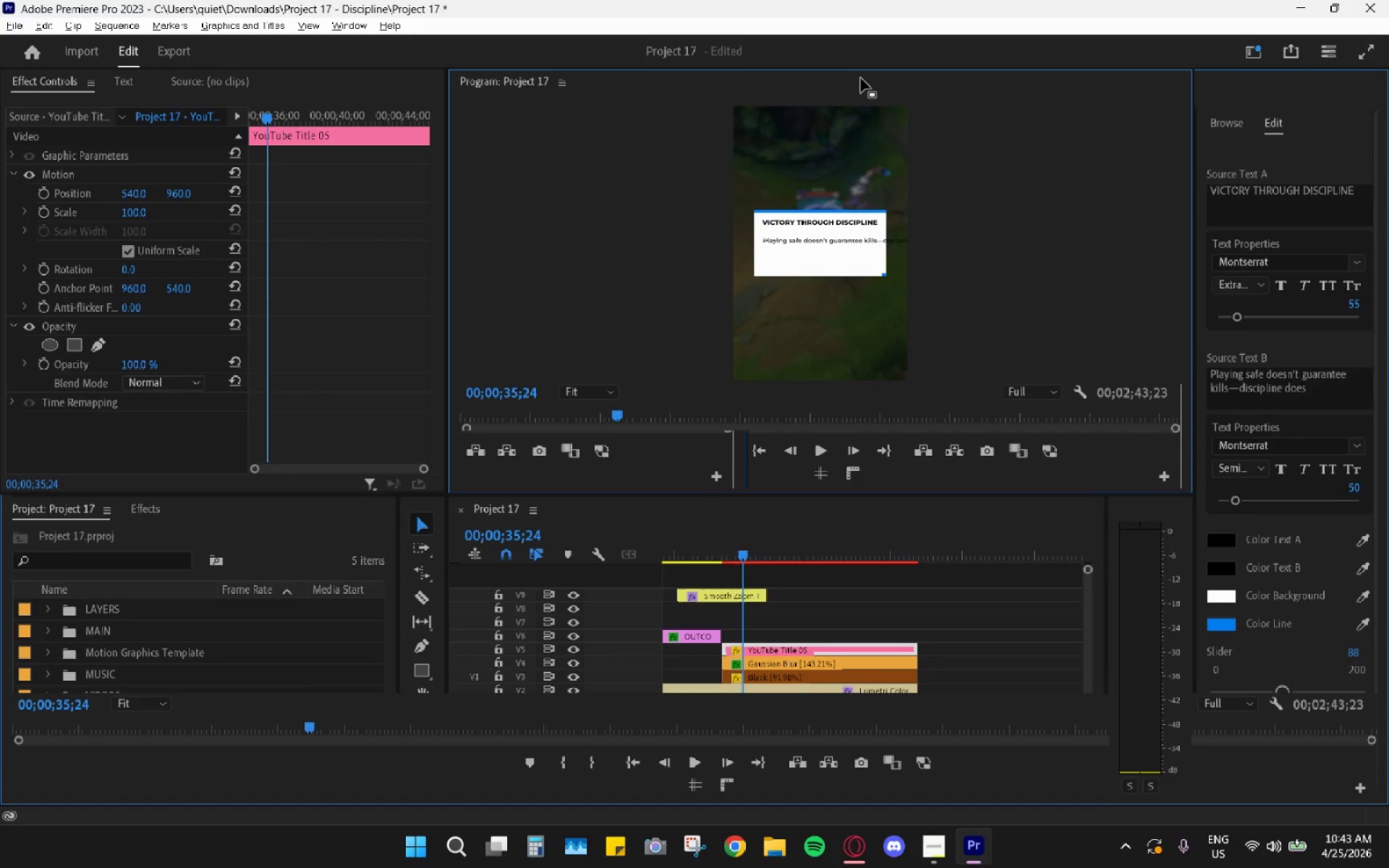 
triple_click([861, 78])
 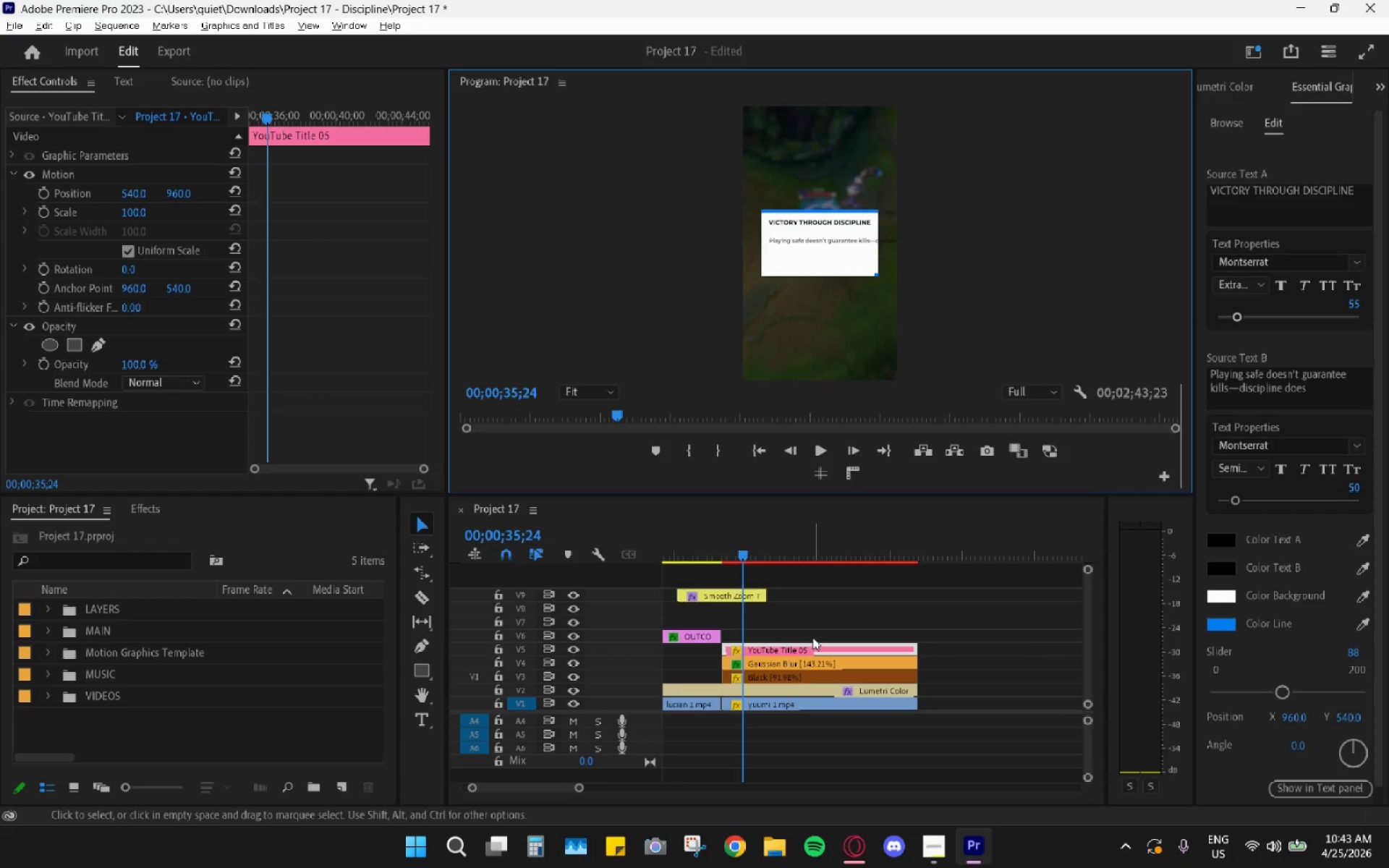 
wait(6.66)
 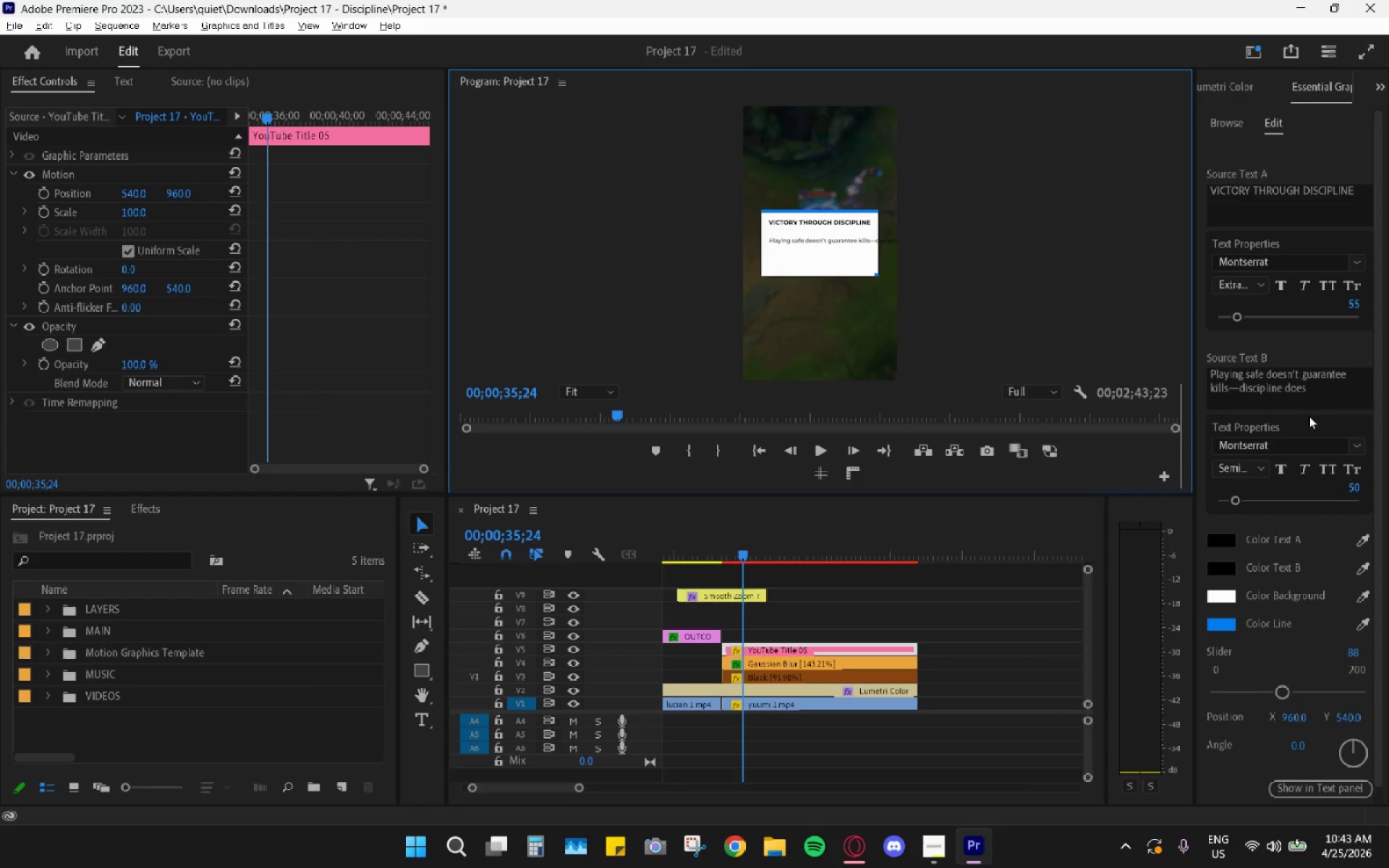 
double_click([1275, 381])
 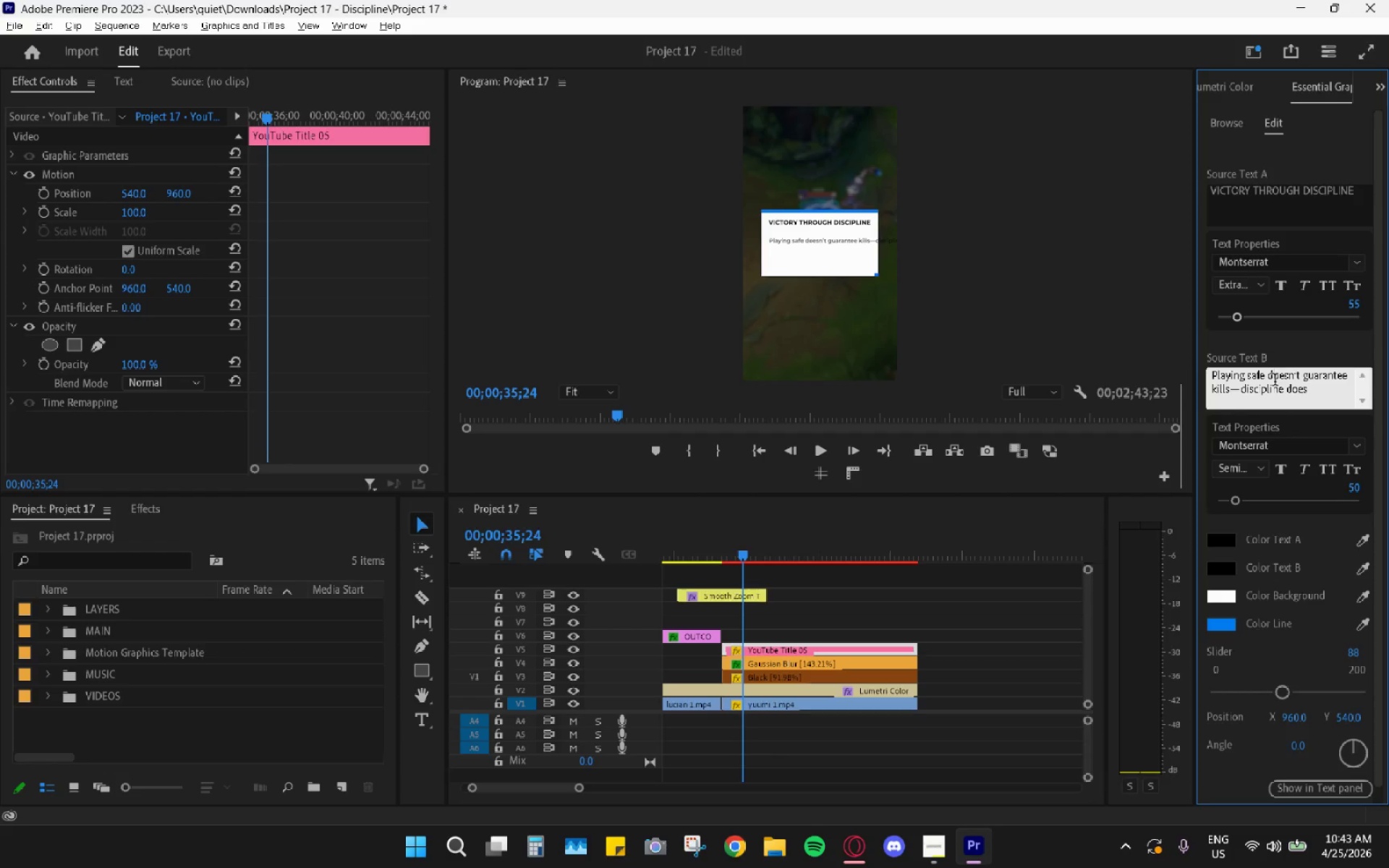 
triple_click([1275, 381])
 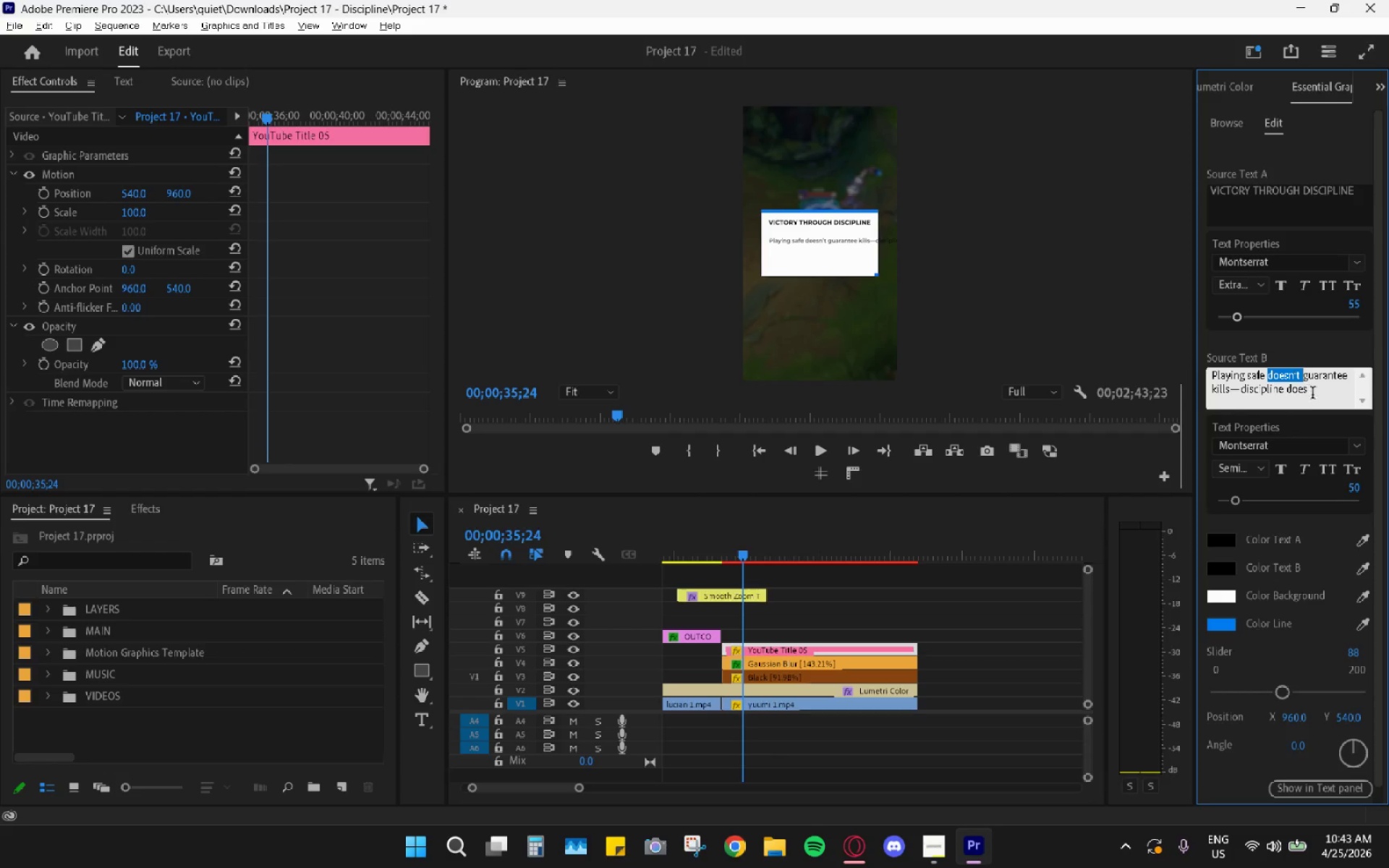 
triple_click([1315, 396])
 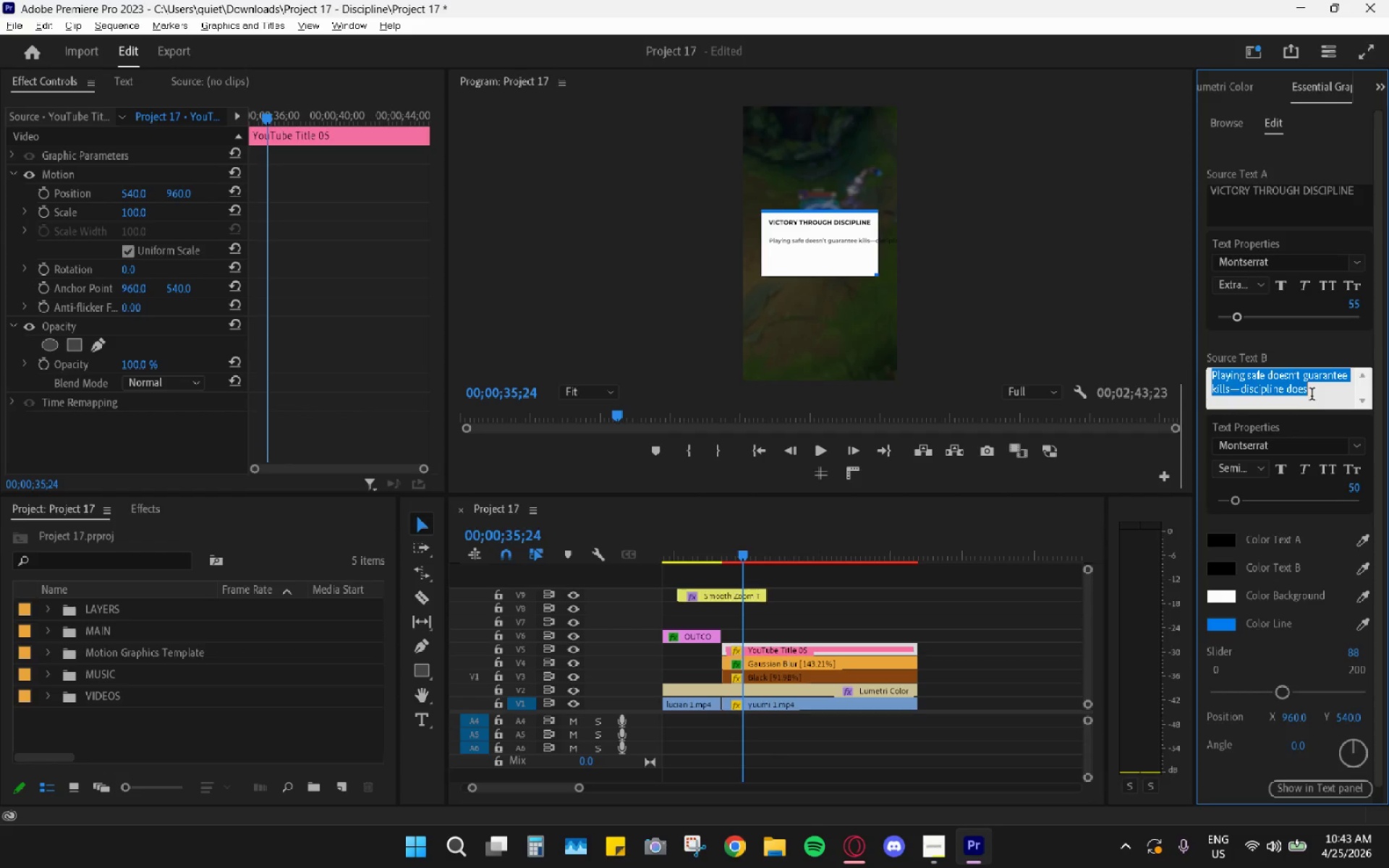 
key(Control+X)
 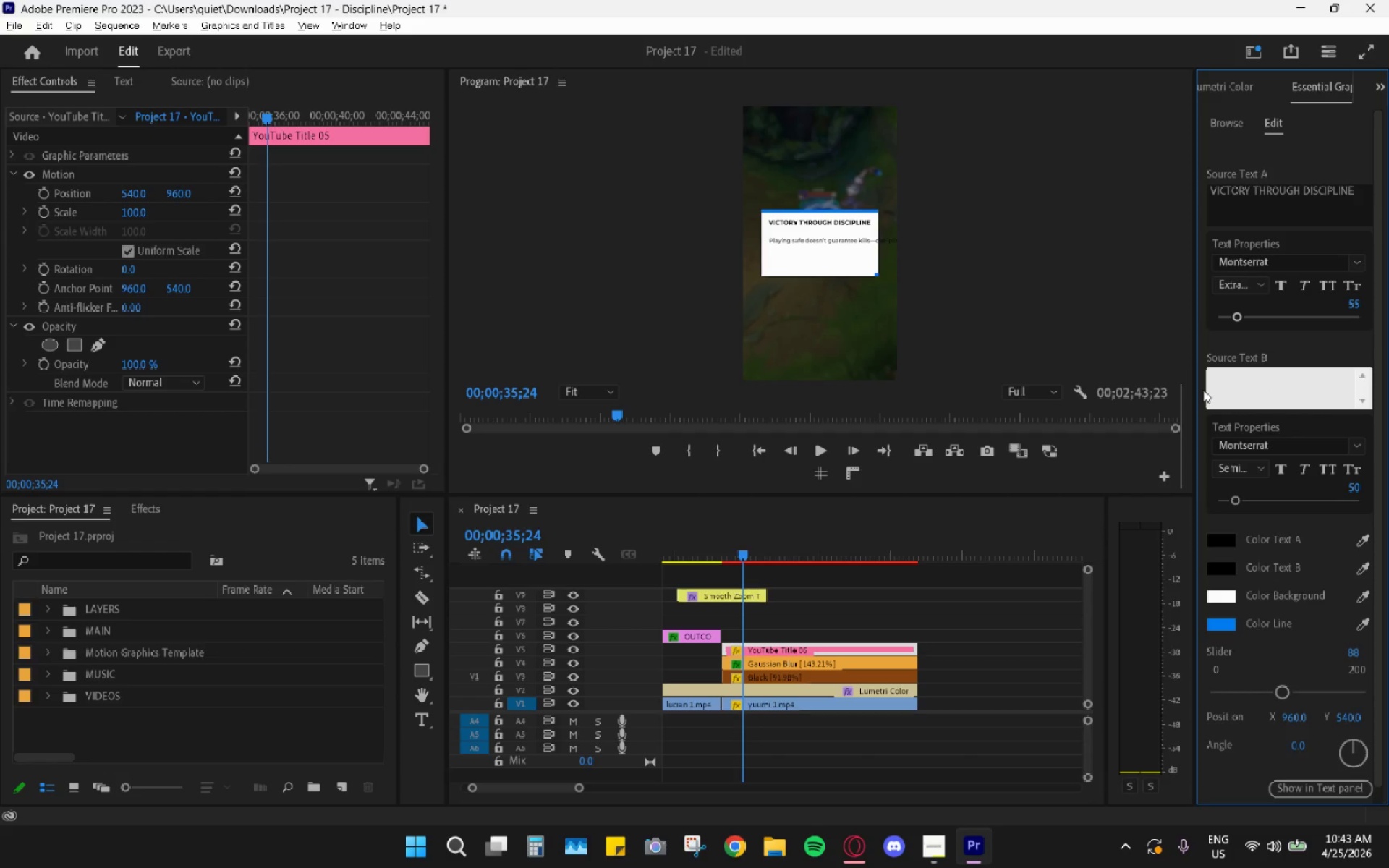 
left_click([1253, 357])
 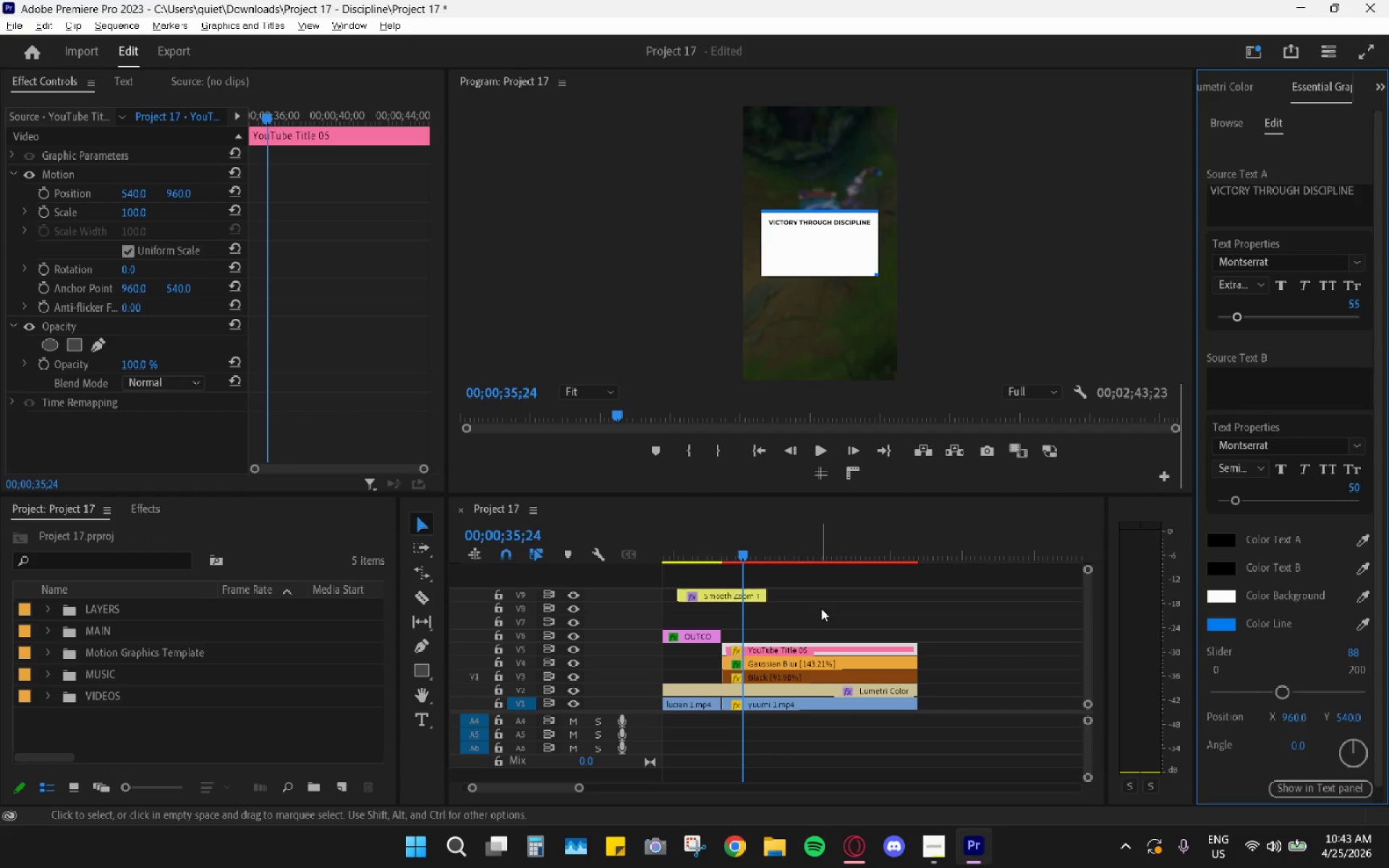 
left_click_drag(start_coordinate=[735, 550], to_coordinate=[717, 548])
 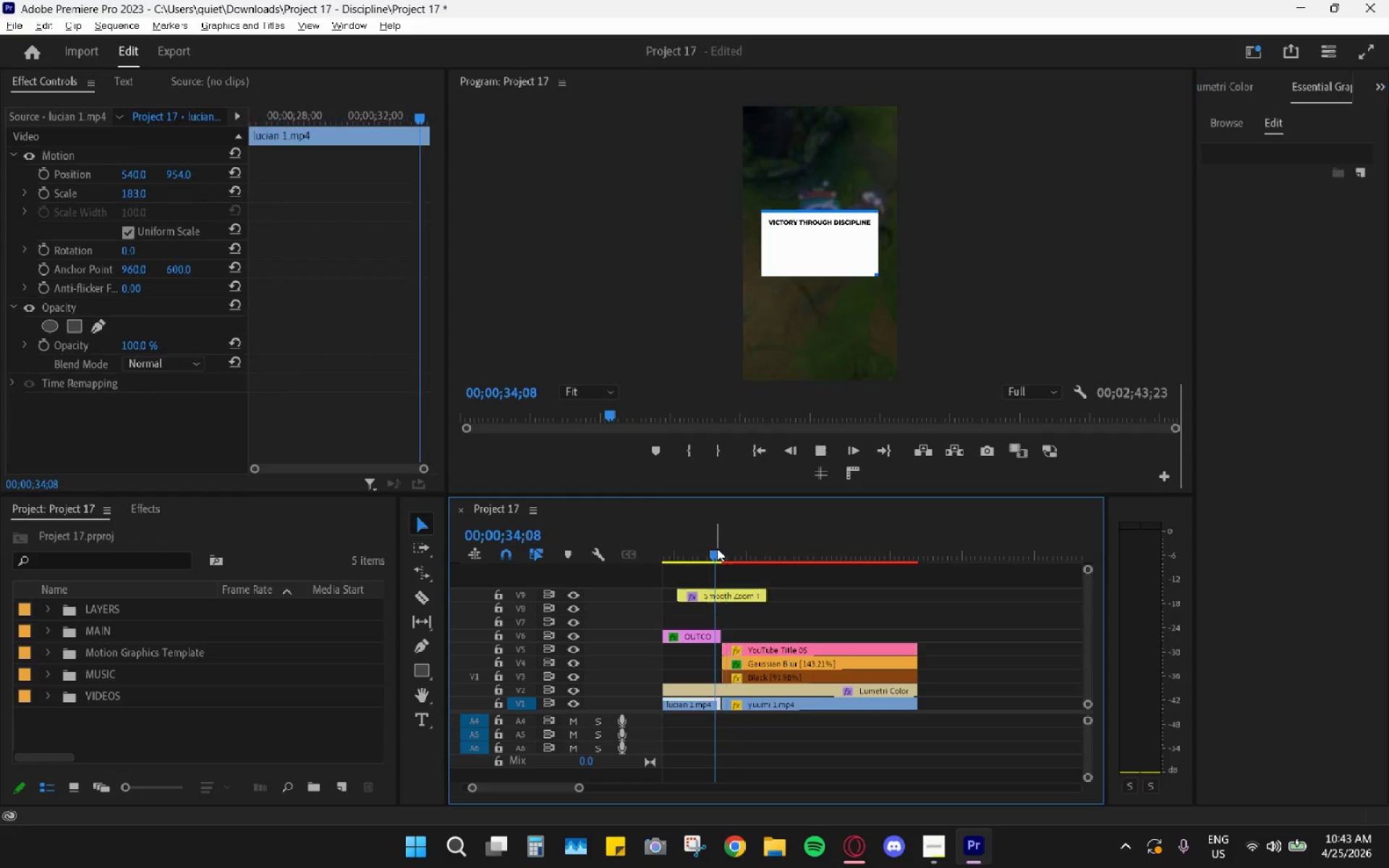 
key(Space)
 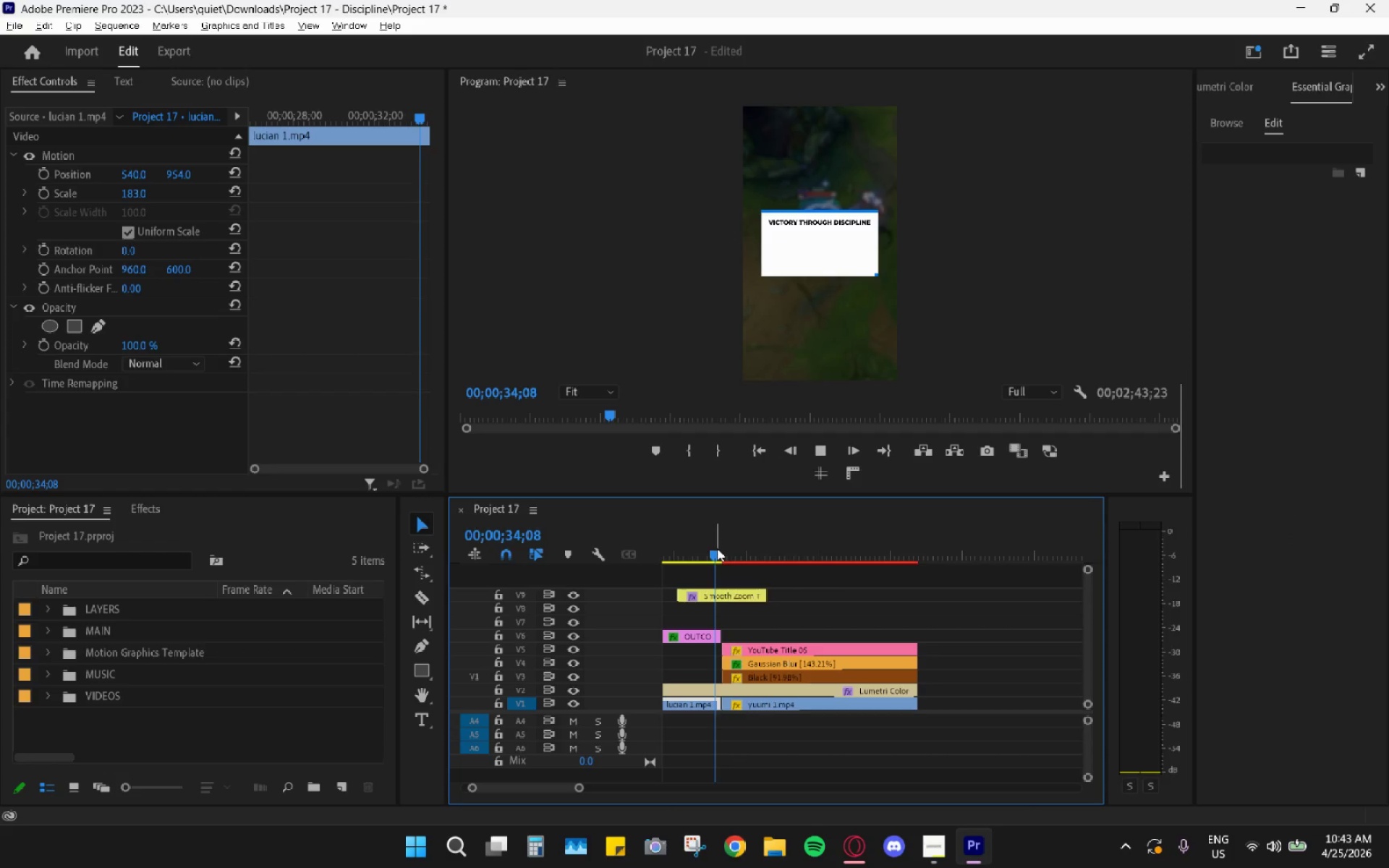 
key(Space)
 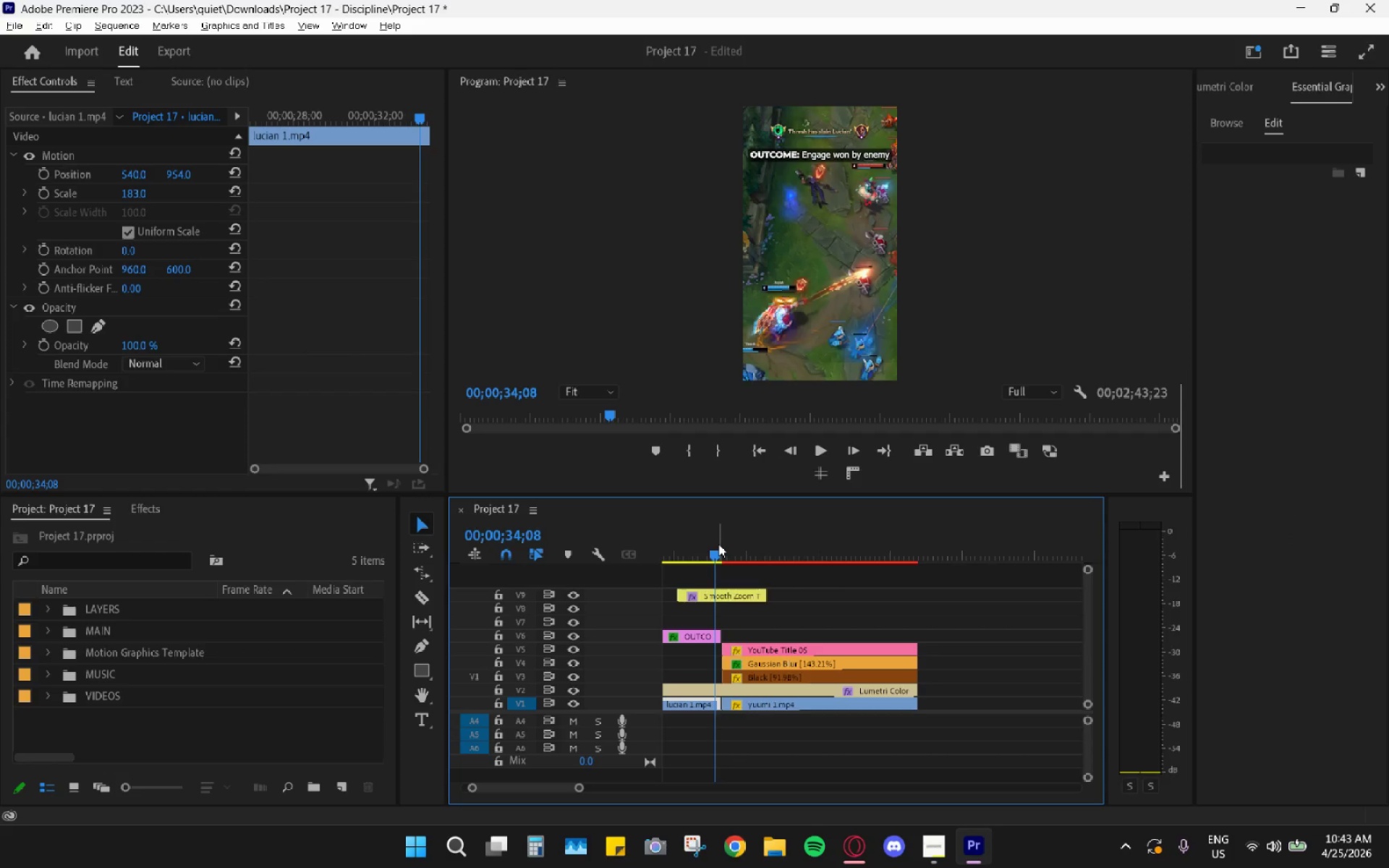 
left_click_drag(start_coordinate=[718, 544], to_coordinate=[701, 550])
 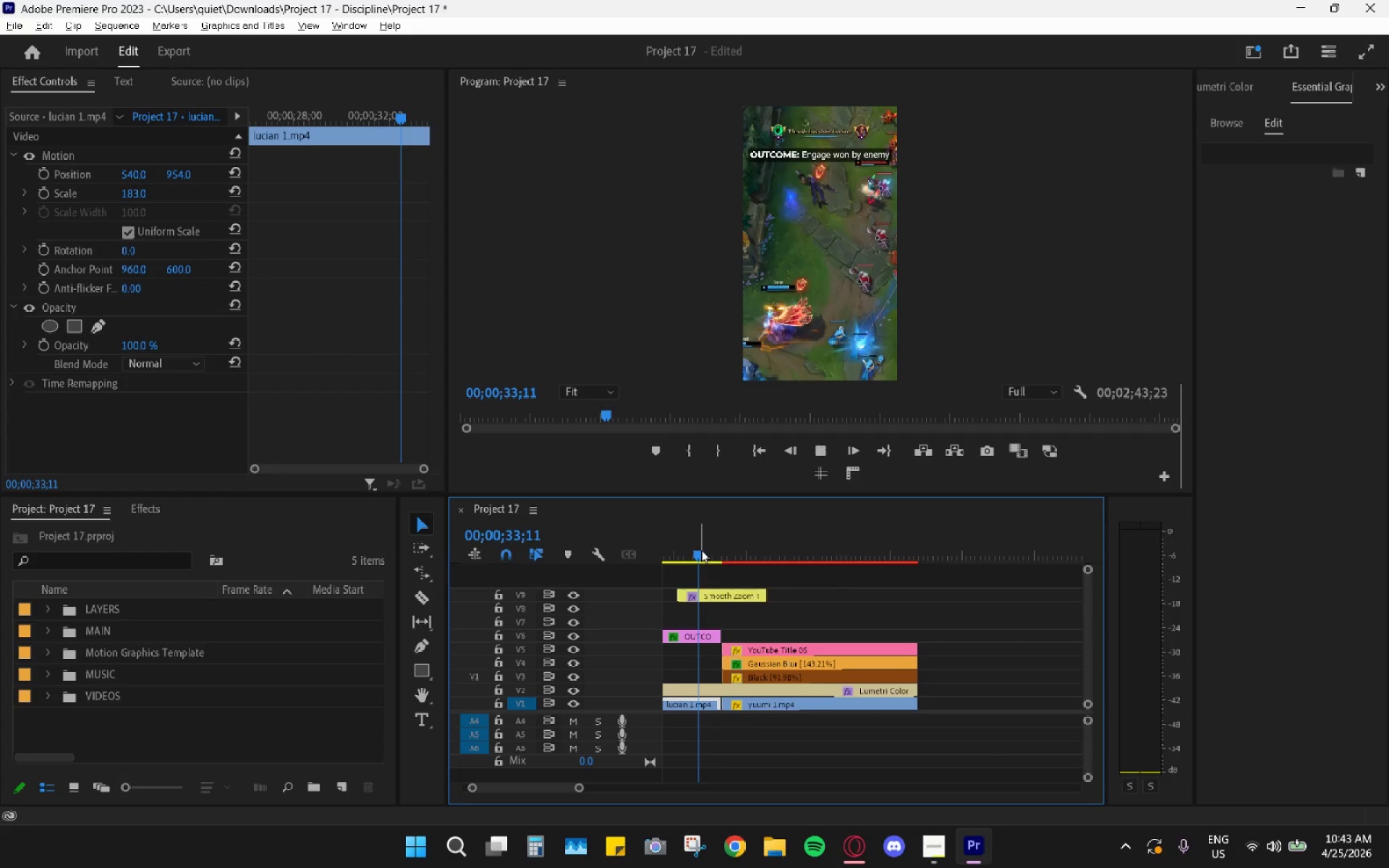 
key(Space)
 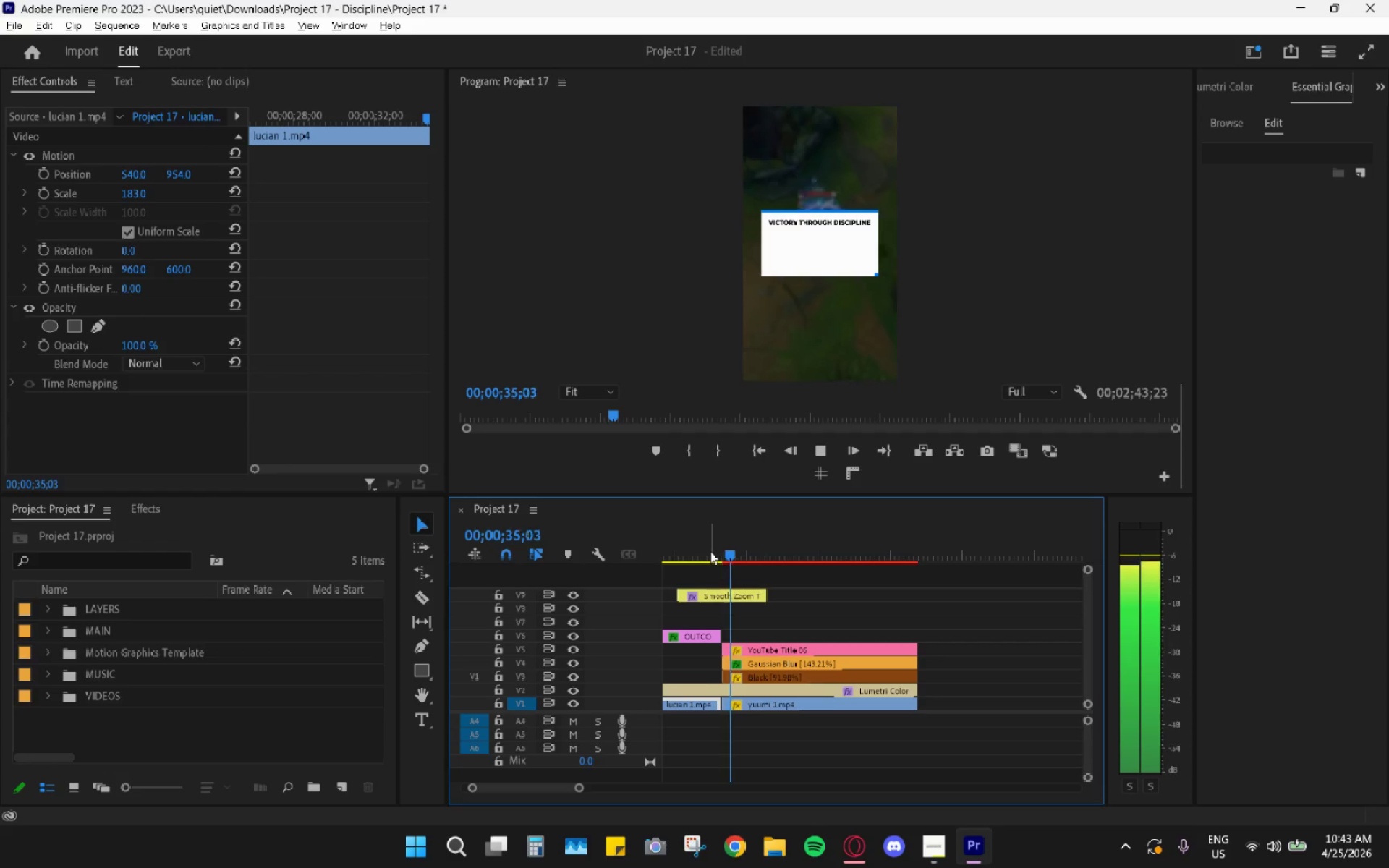 
key(Space)
 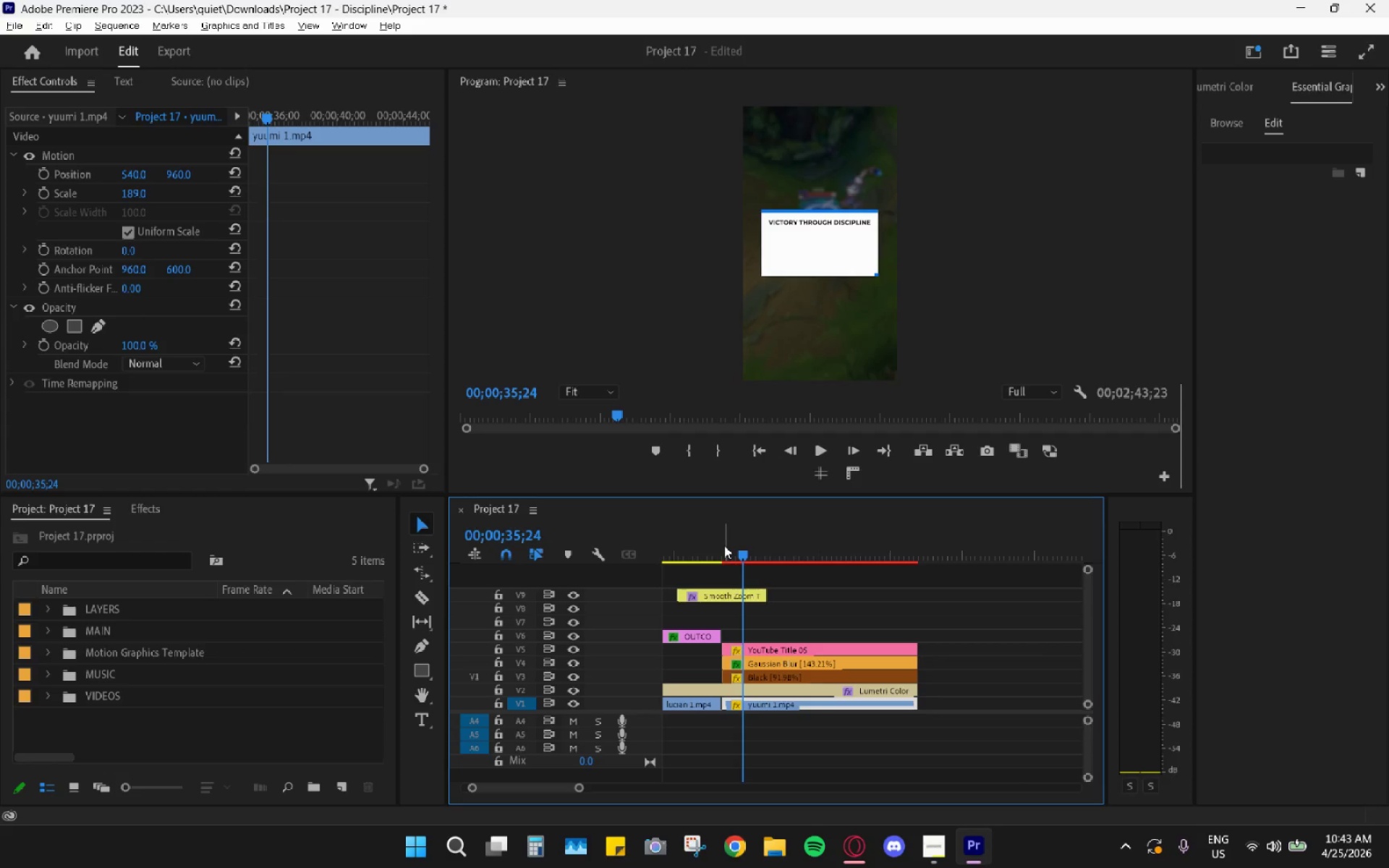 
left_click_drag(start_coordinate=[725, 546], to_coordinate=[716, 550])
 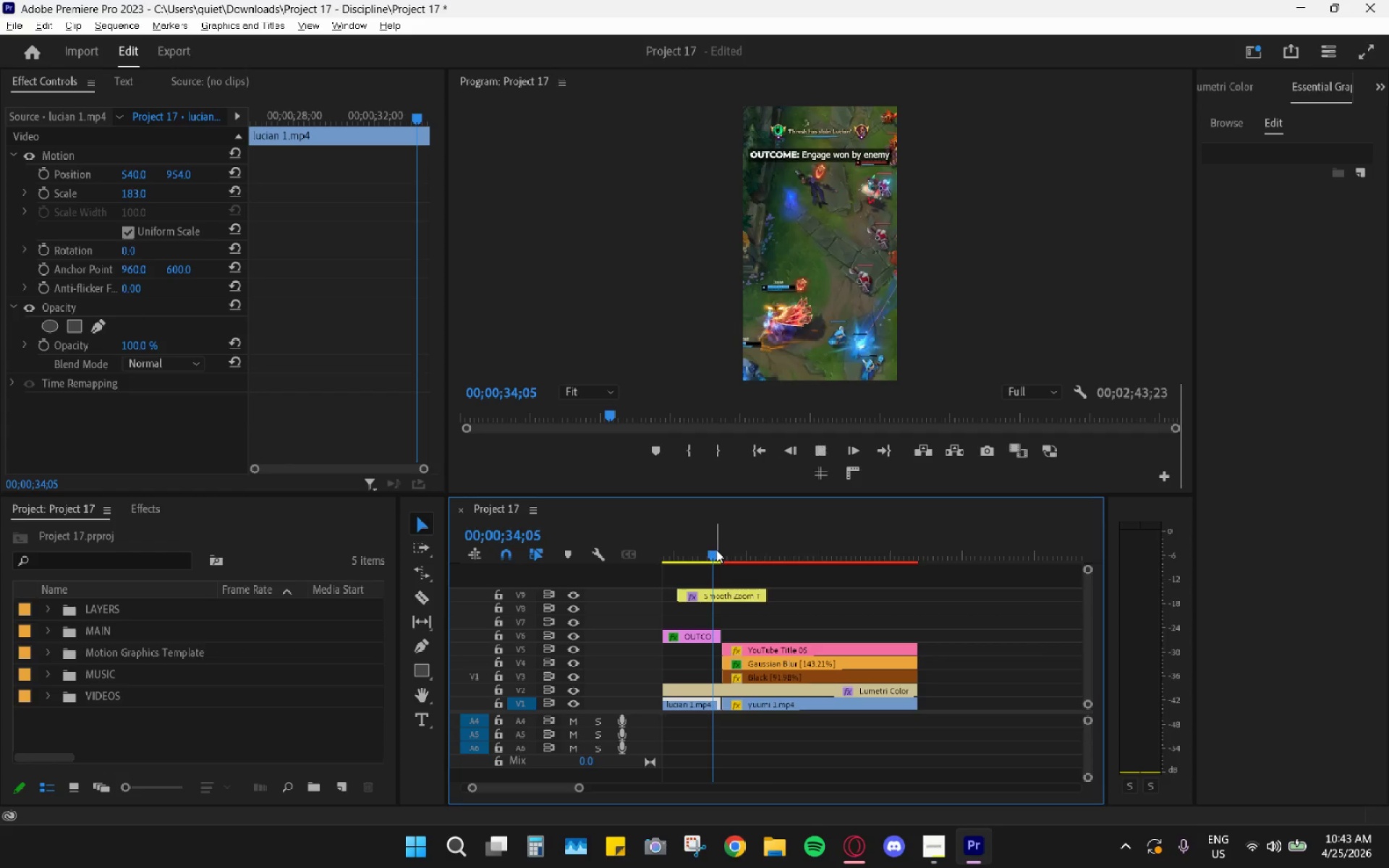 
key(Space)
 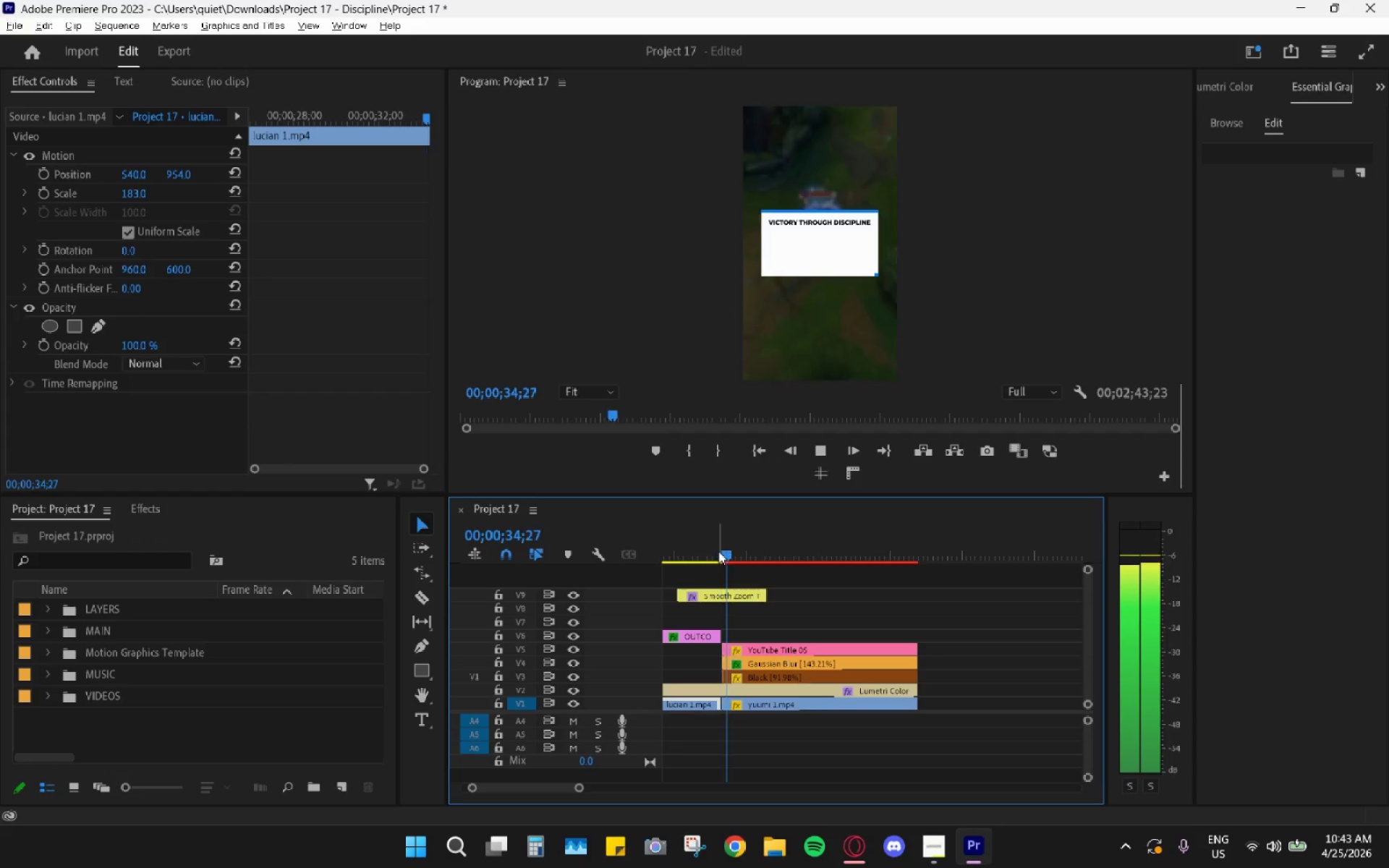 
key(Space)
 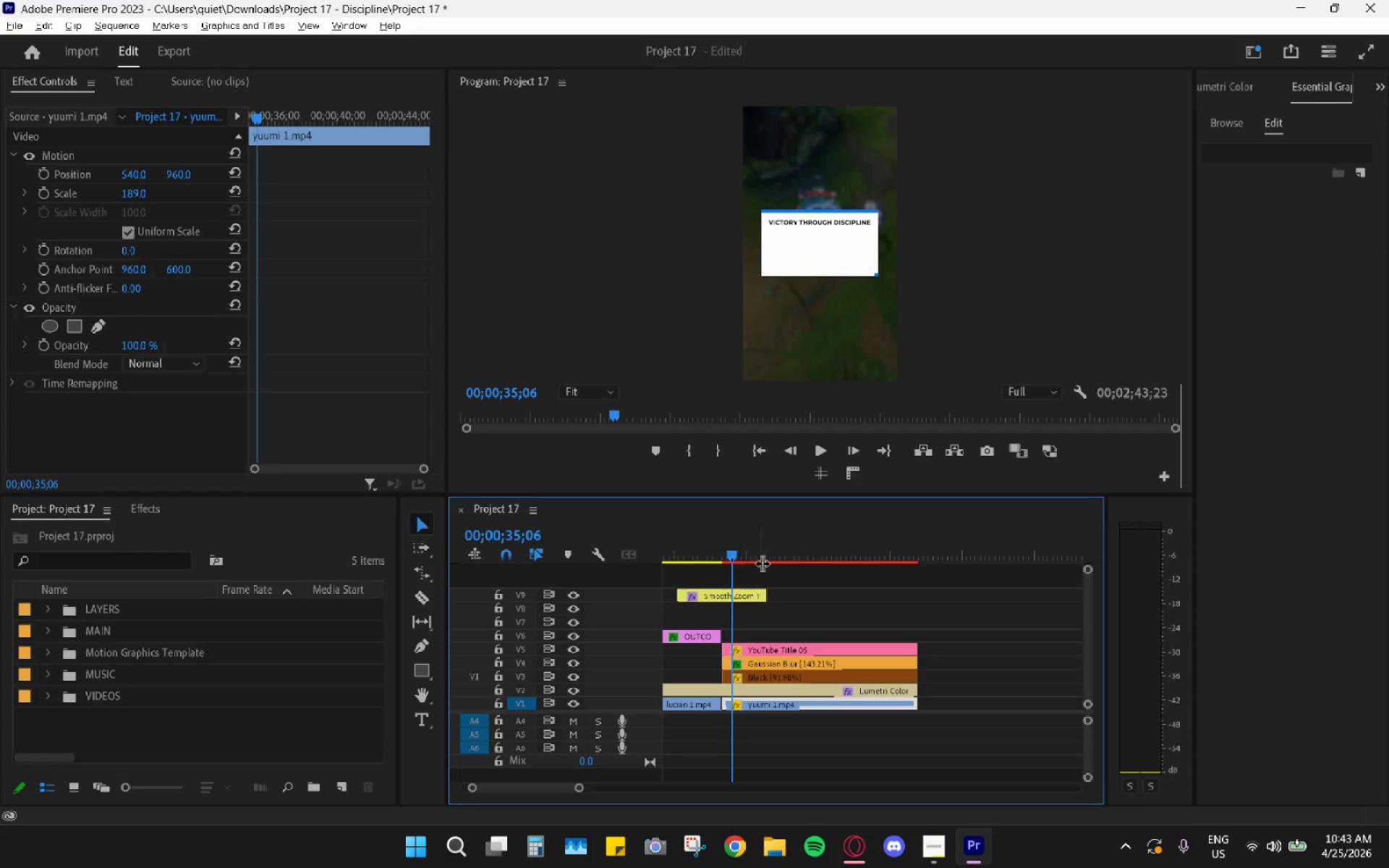 
hold_key(key=AltLeft, duration=0.56)
scroll: coordinate [765, 602], scroll_direction: up, amount: 3.0
 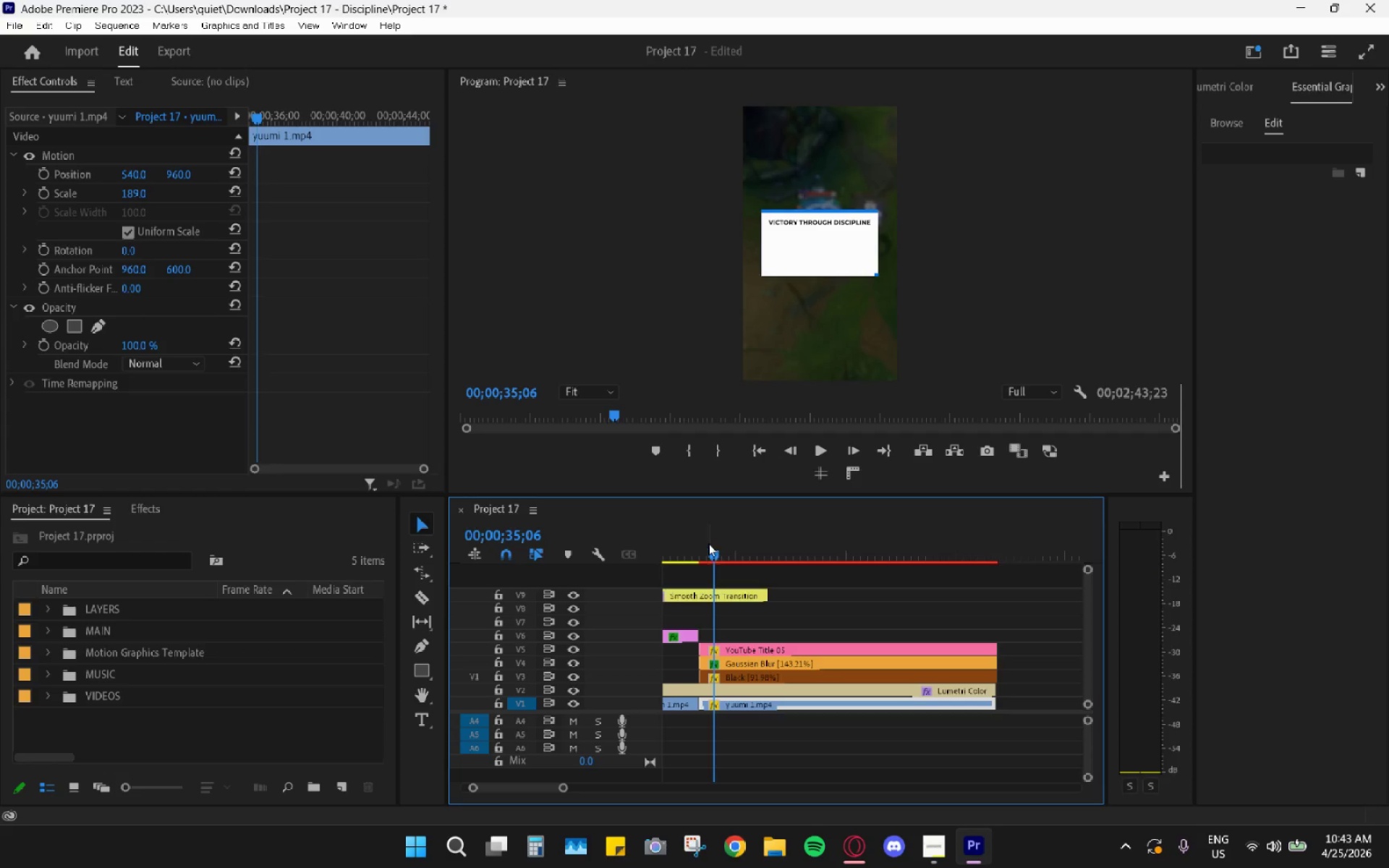 
left_click_drag(start_coordinate=[706, 542], to_coordinate=[689, 548])
 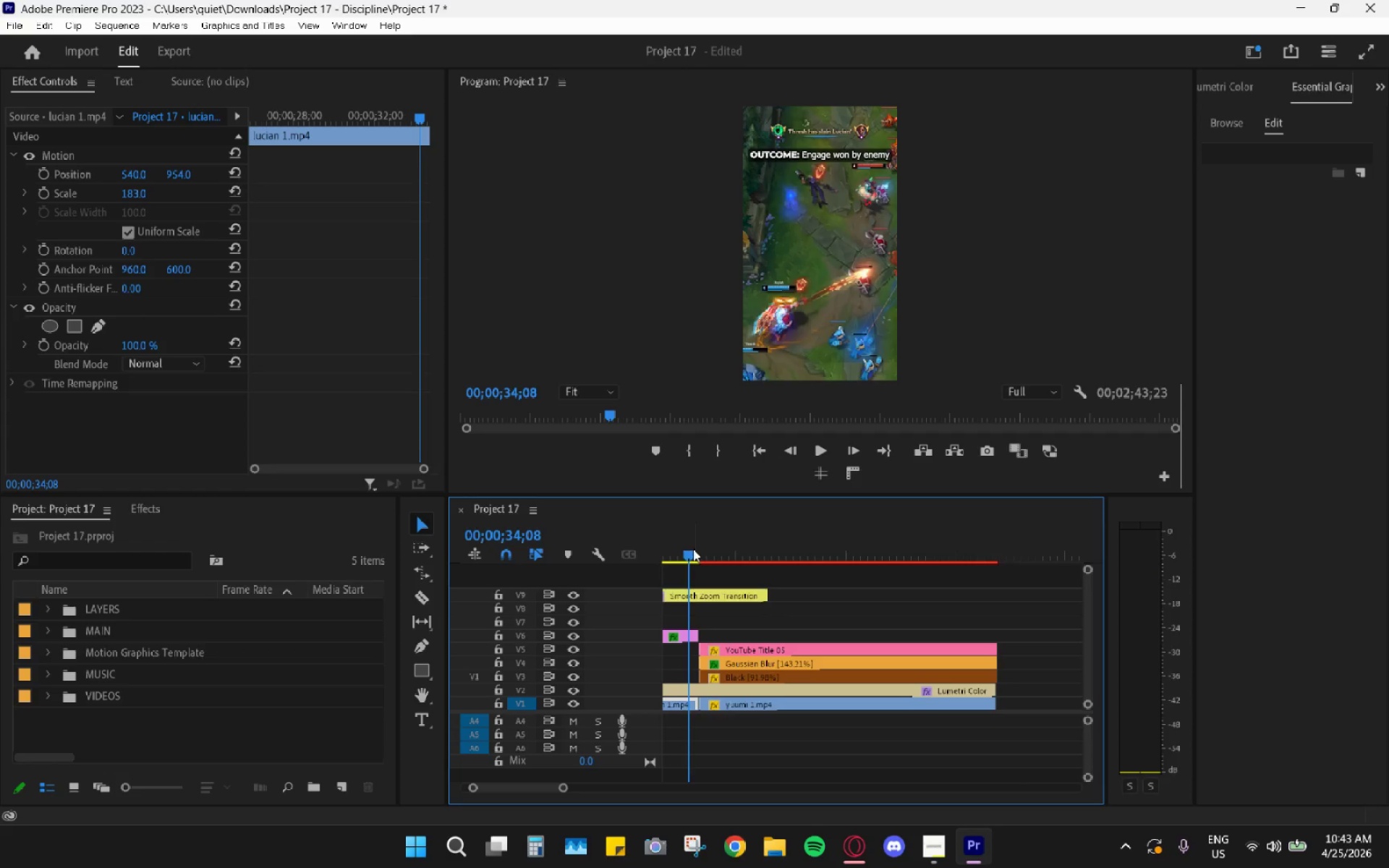 
key(Space)
 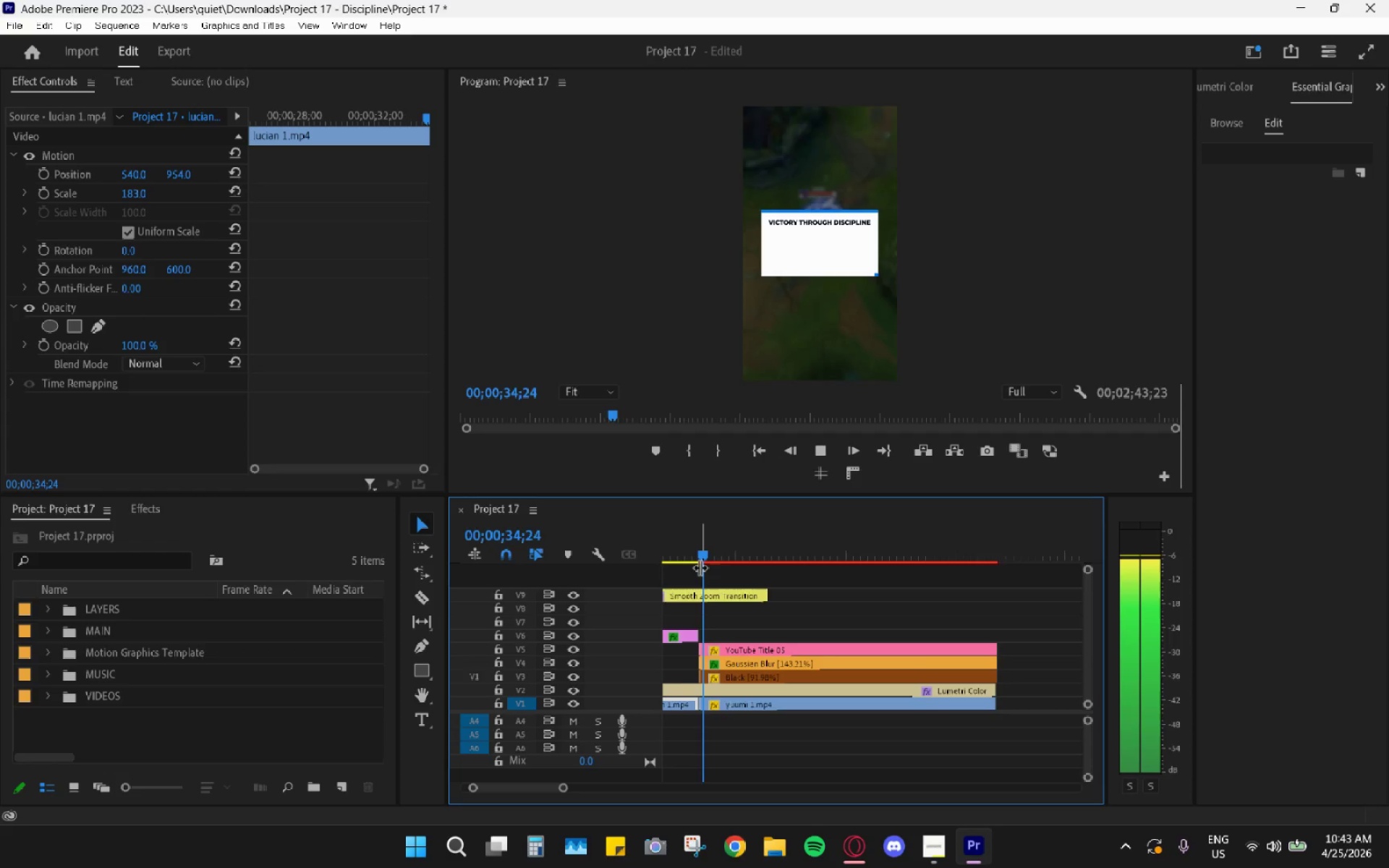 
key(Space)
 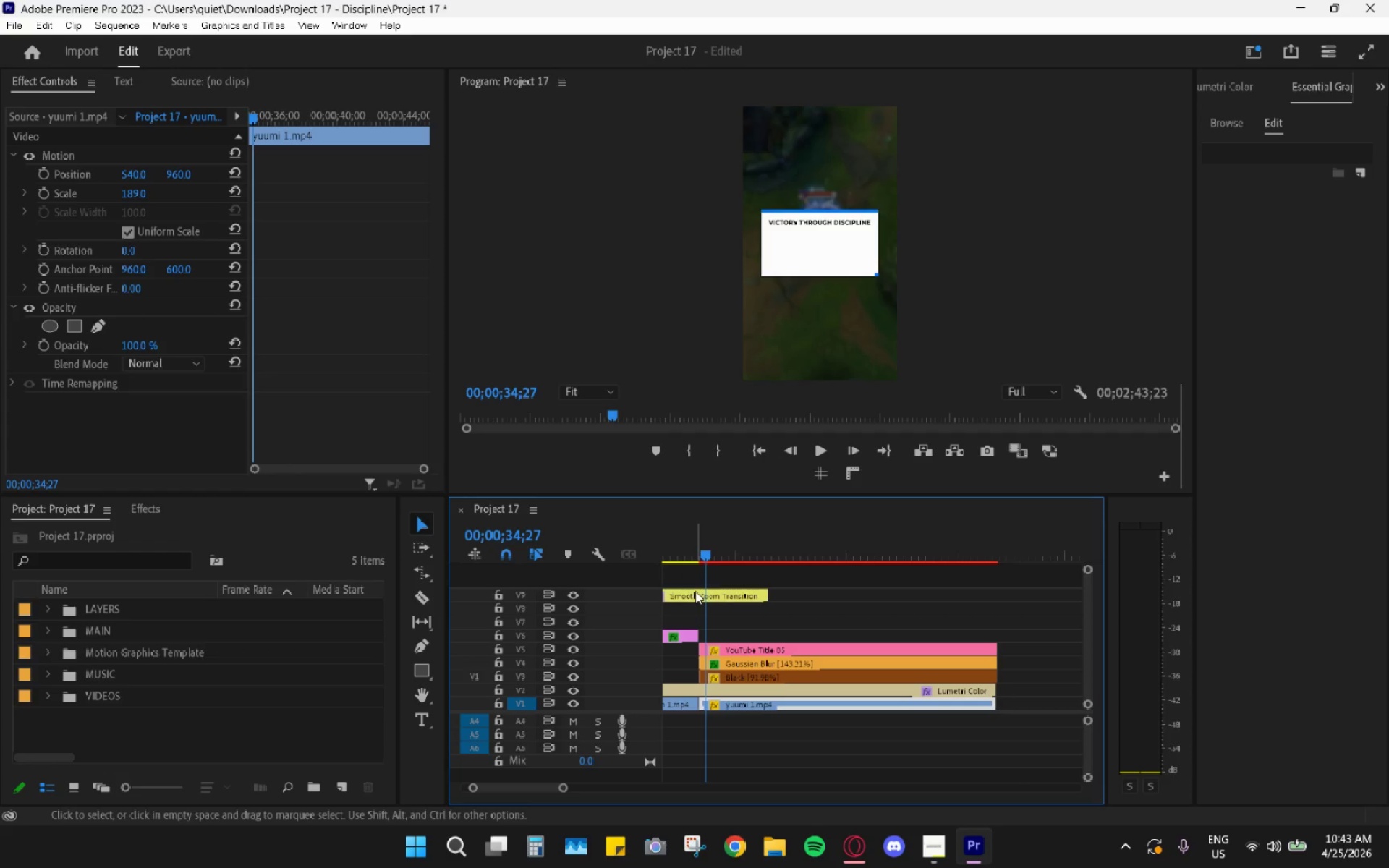 
key(Space)
 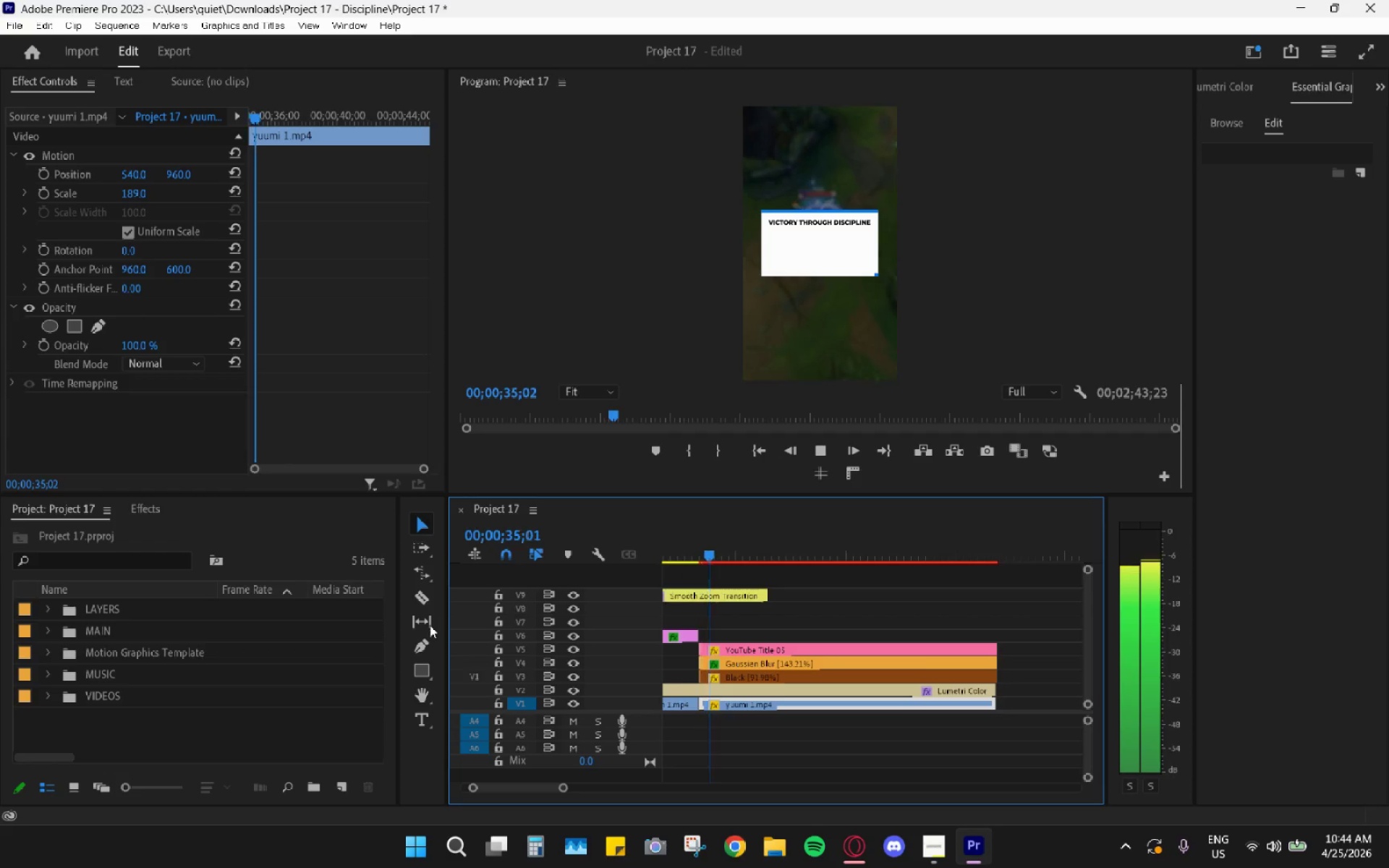 
key(Space)
 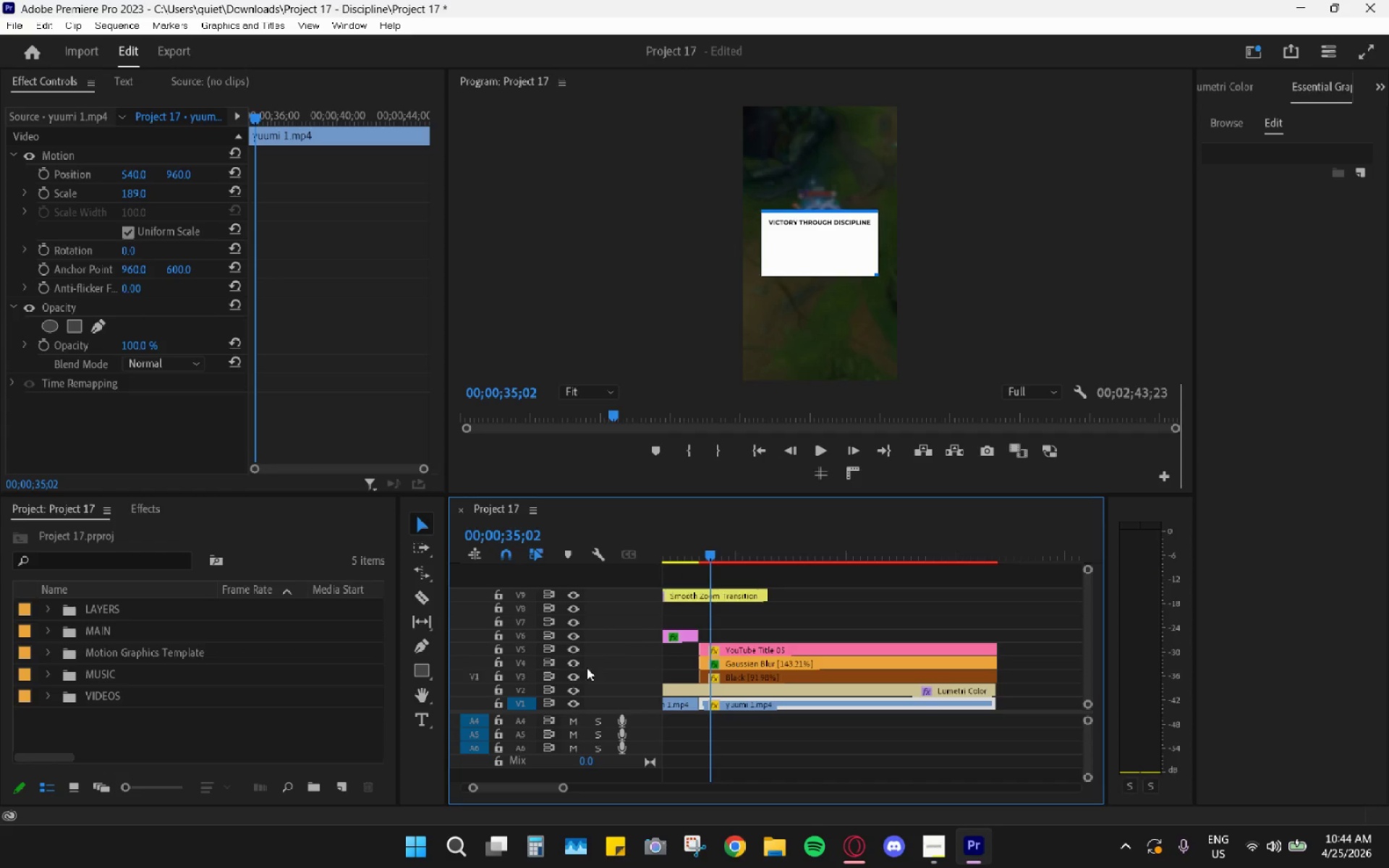 
hold_key(key=AltLeft, duration=0.31)
 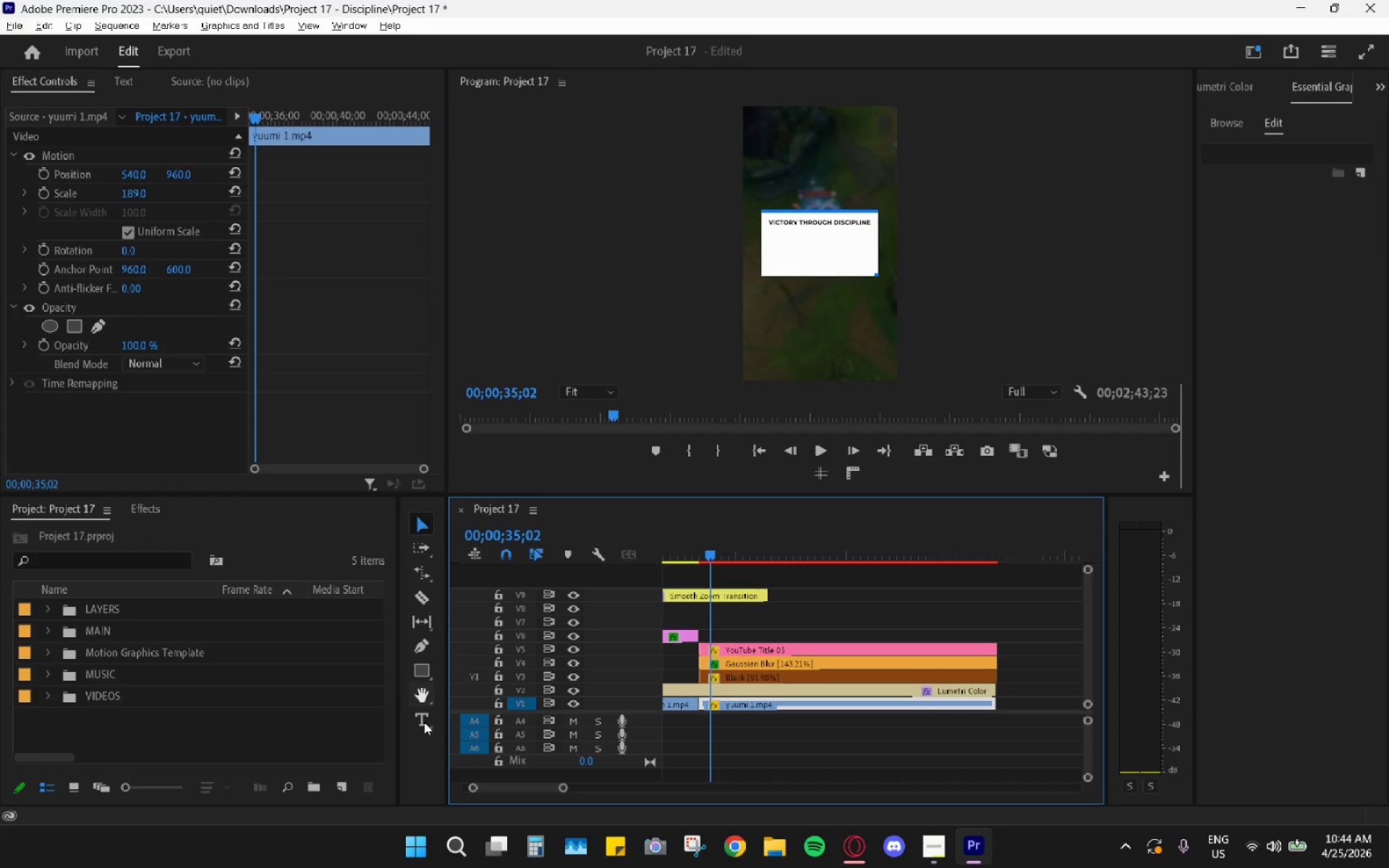 
left_click([424, 722])
 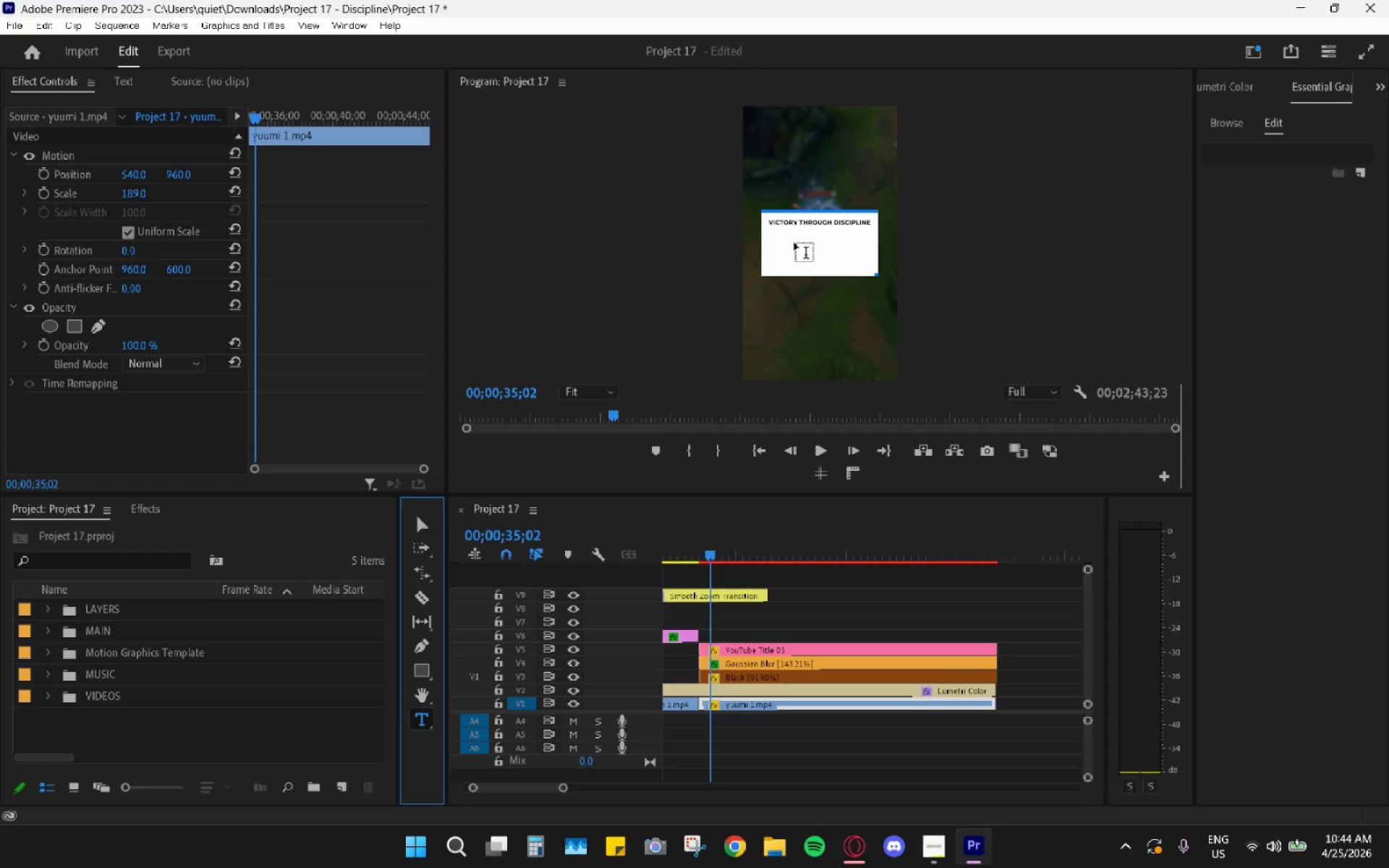 
left_click([794, 243])
 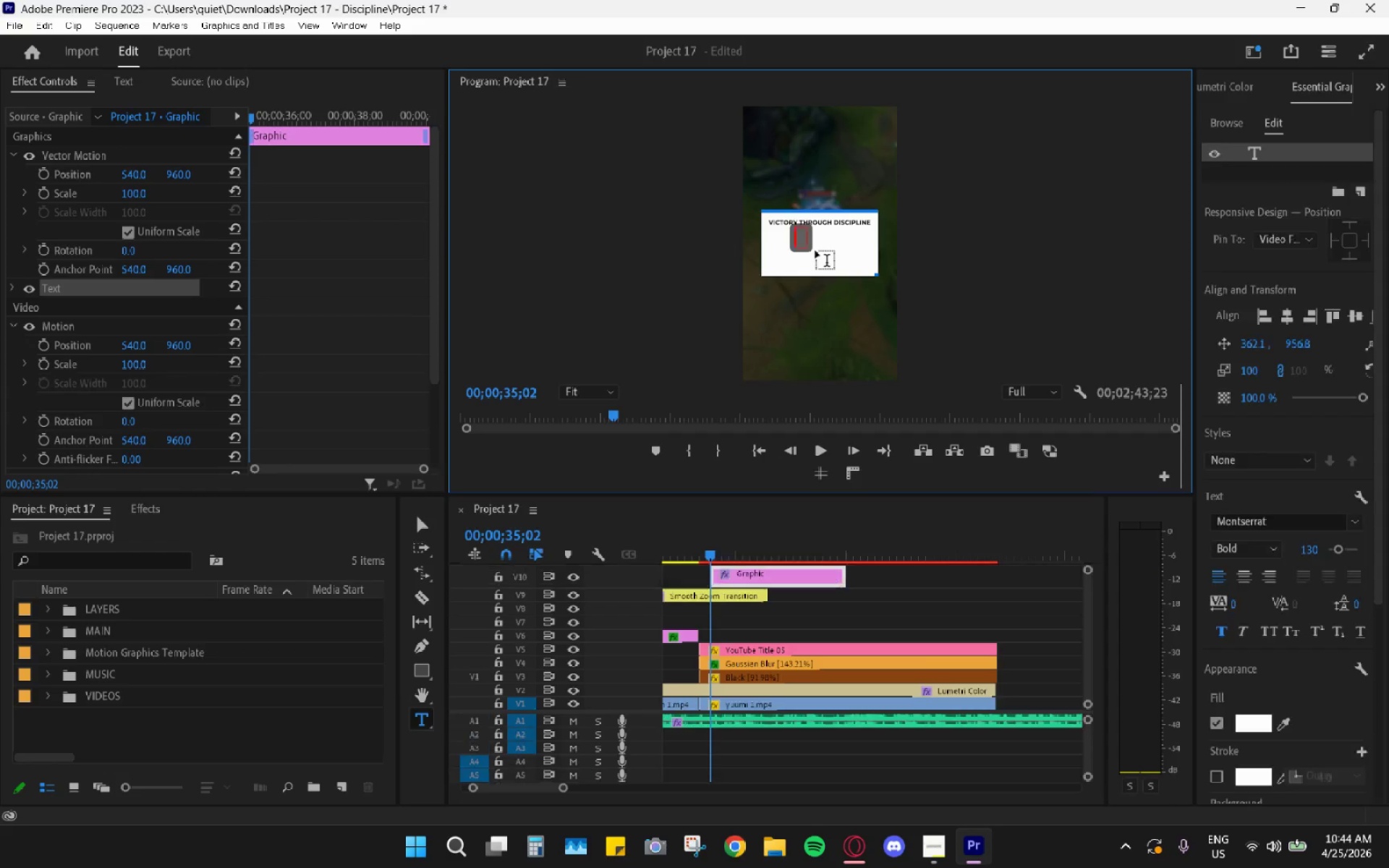 
key(Control+V)
 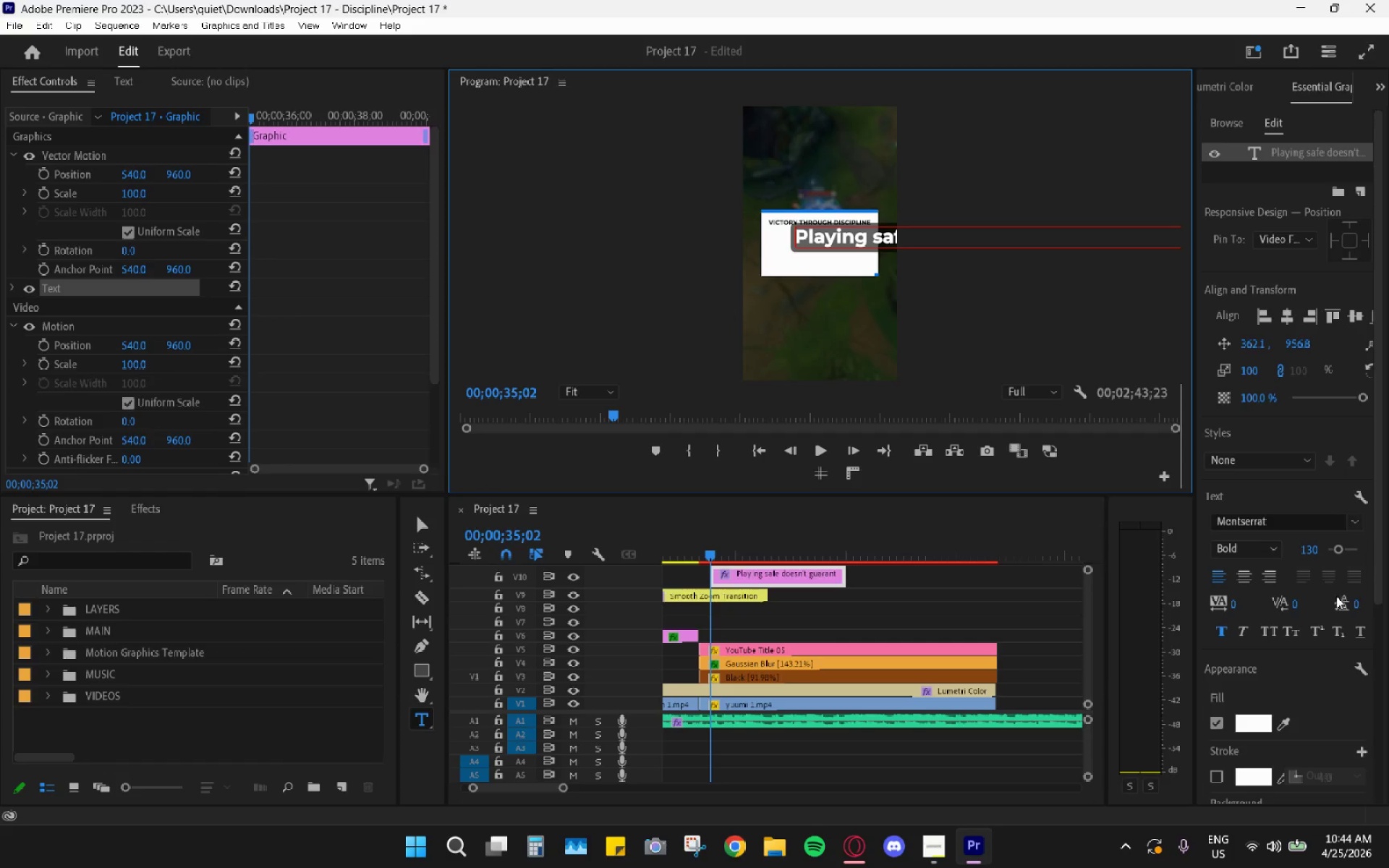 
left_click([1310, 548])
 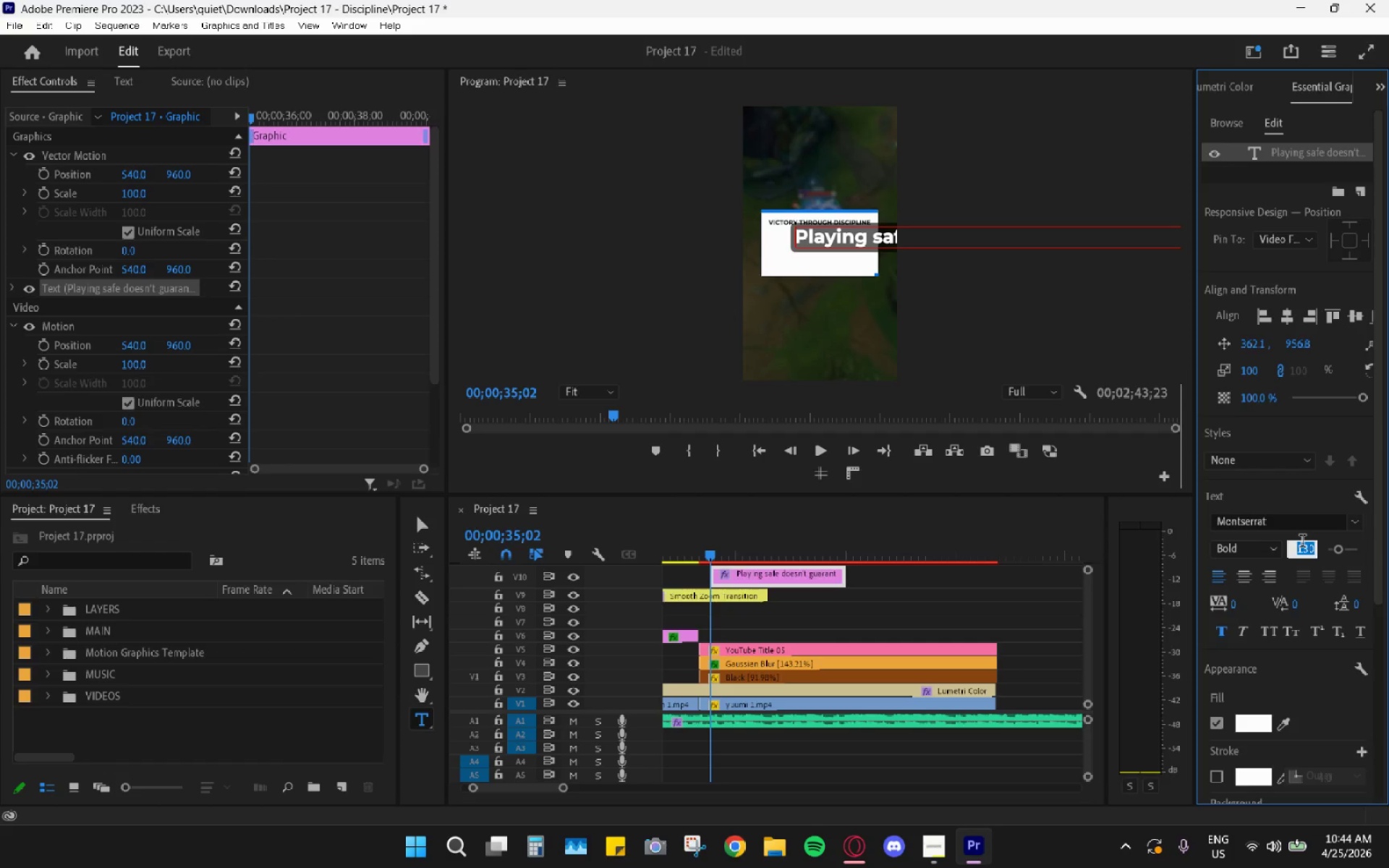 
key(Numpad5)
 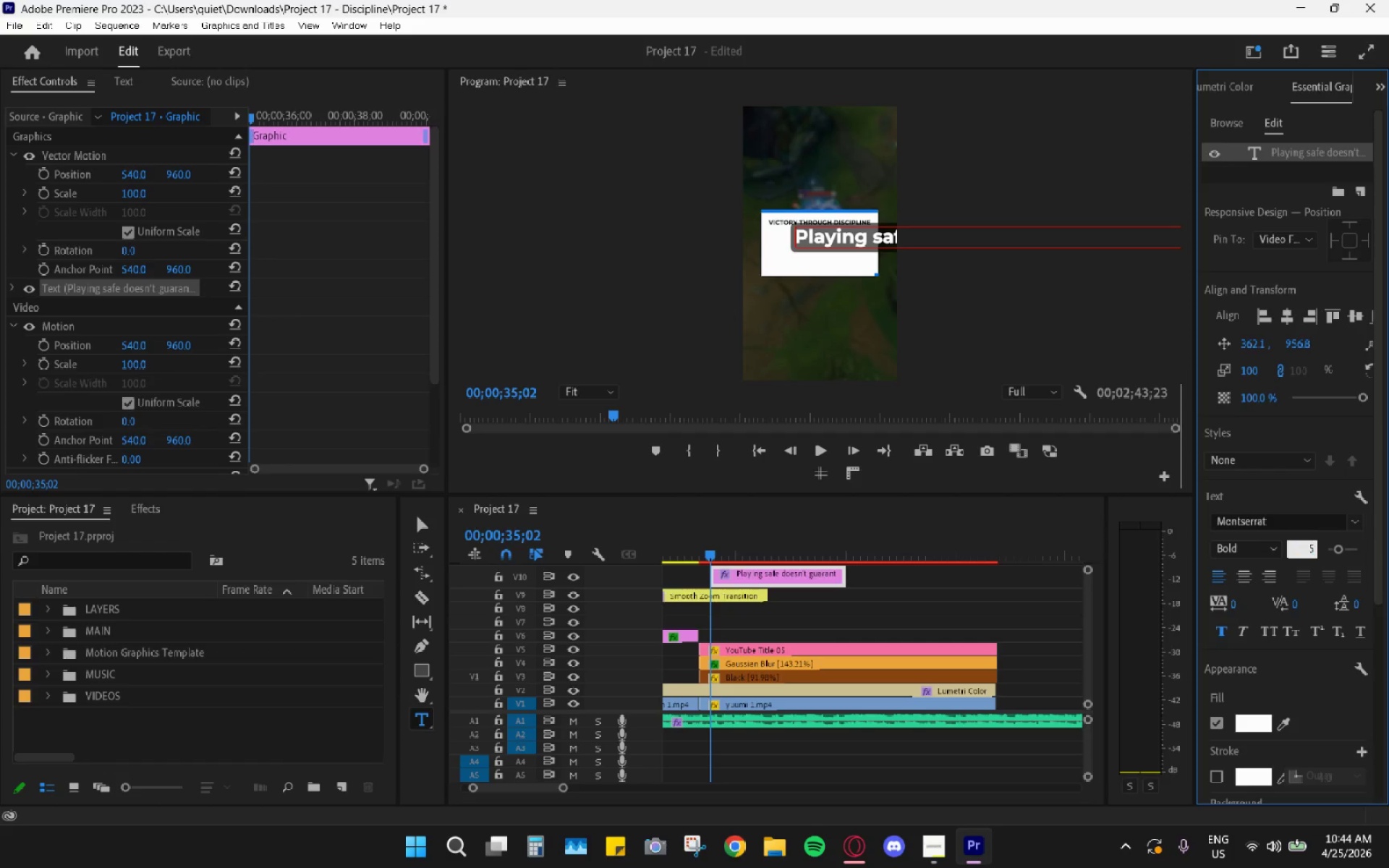 
key(Numpad0)
 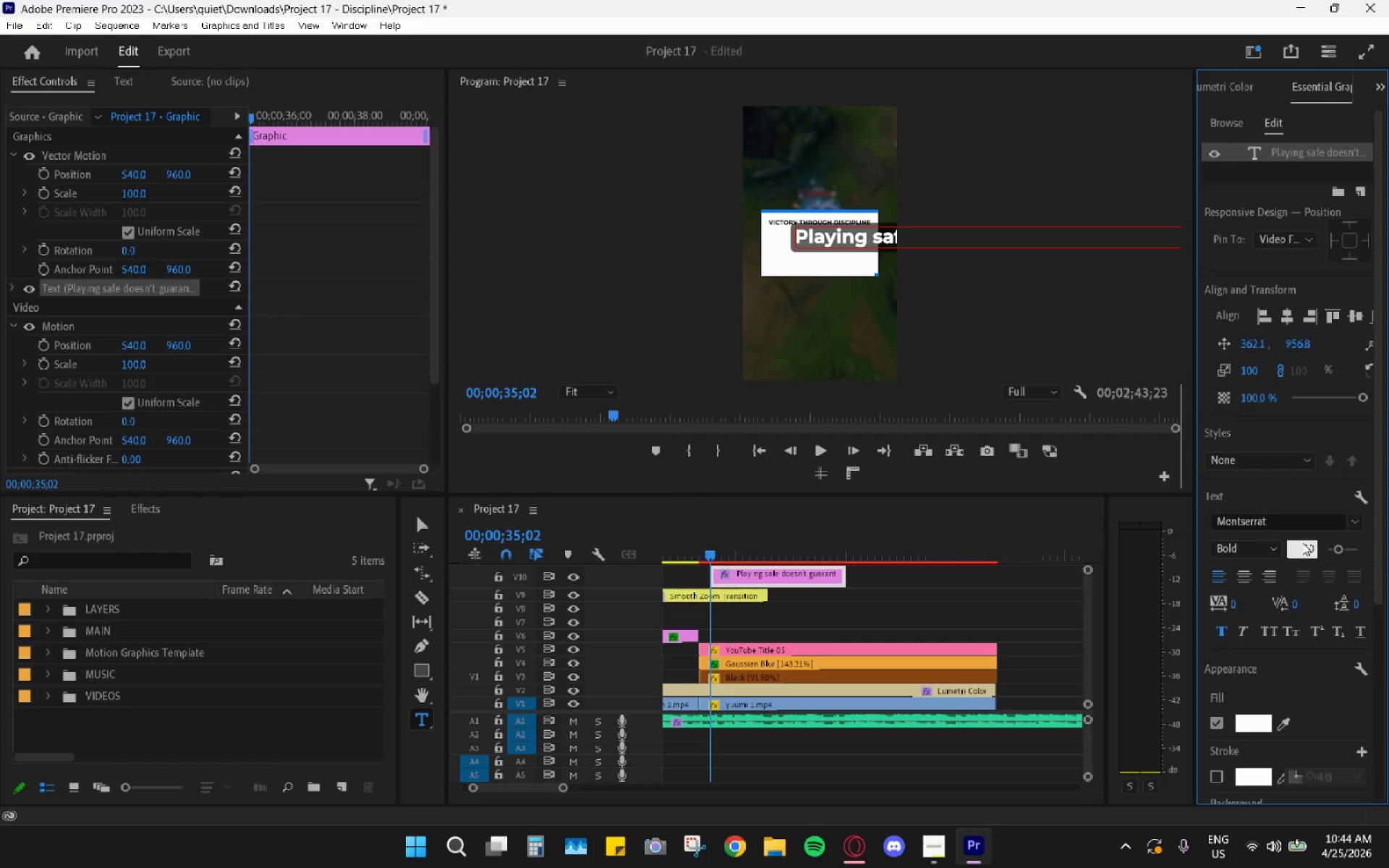 
key(Enter)
 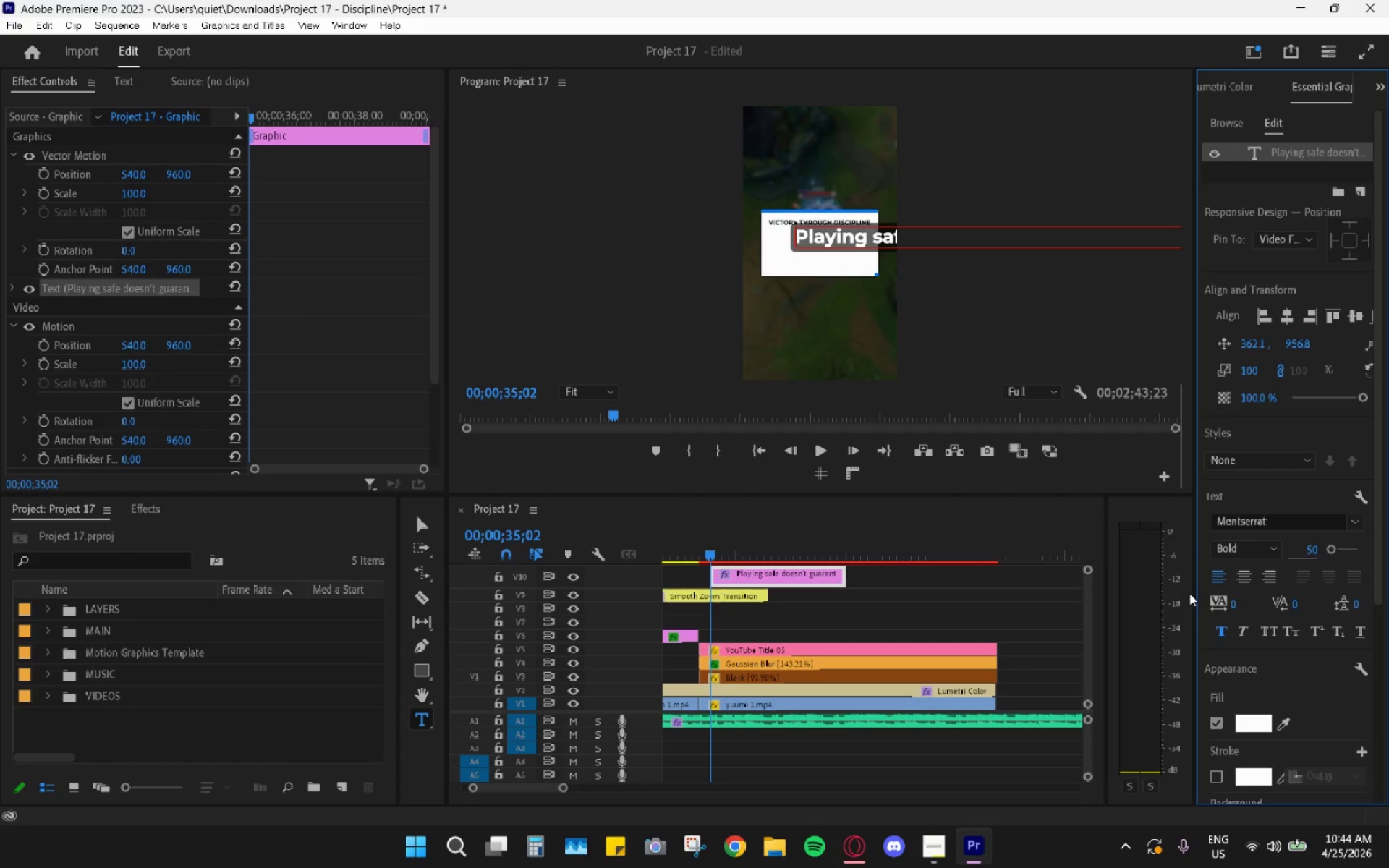 
left_click([999, 606])
 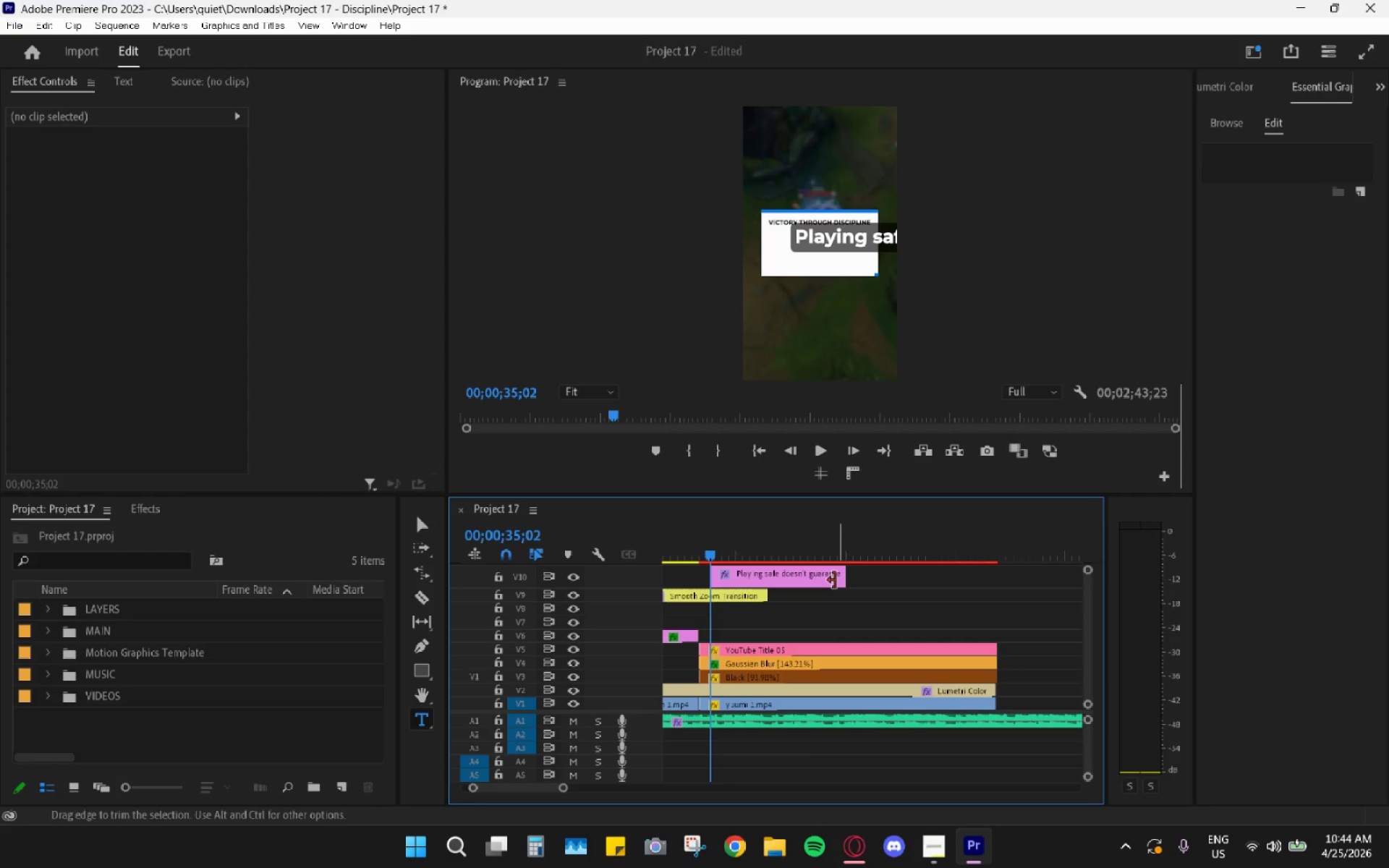 
left_click([831, 580])
 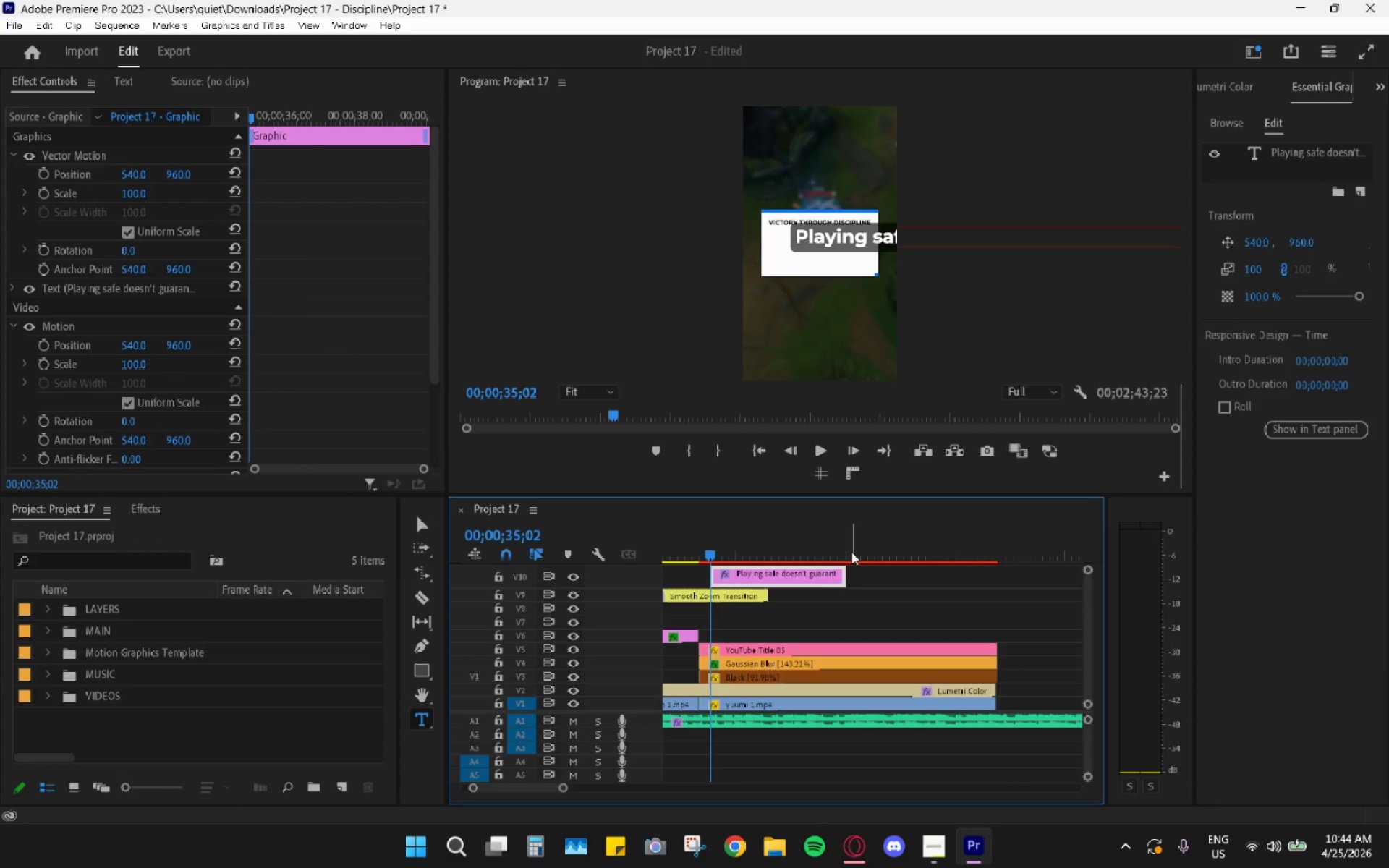 
left_click_drag(start_coordinate=[800, 569], to_coordinate=[825, 632])
 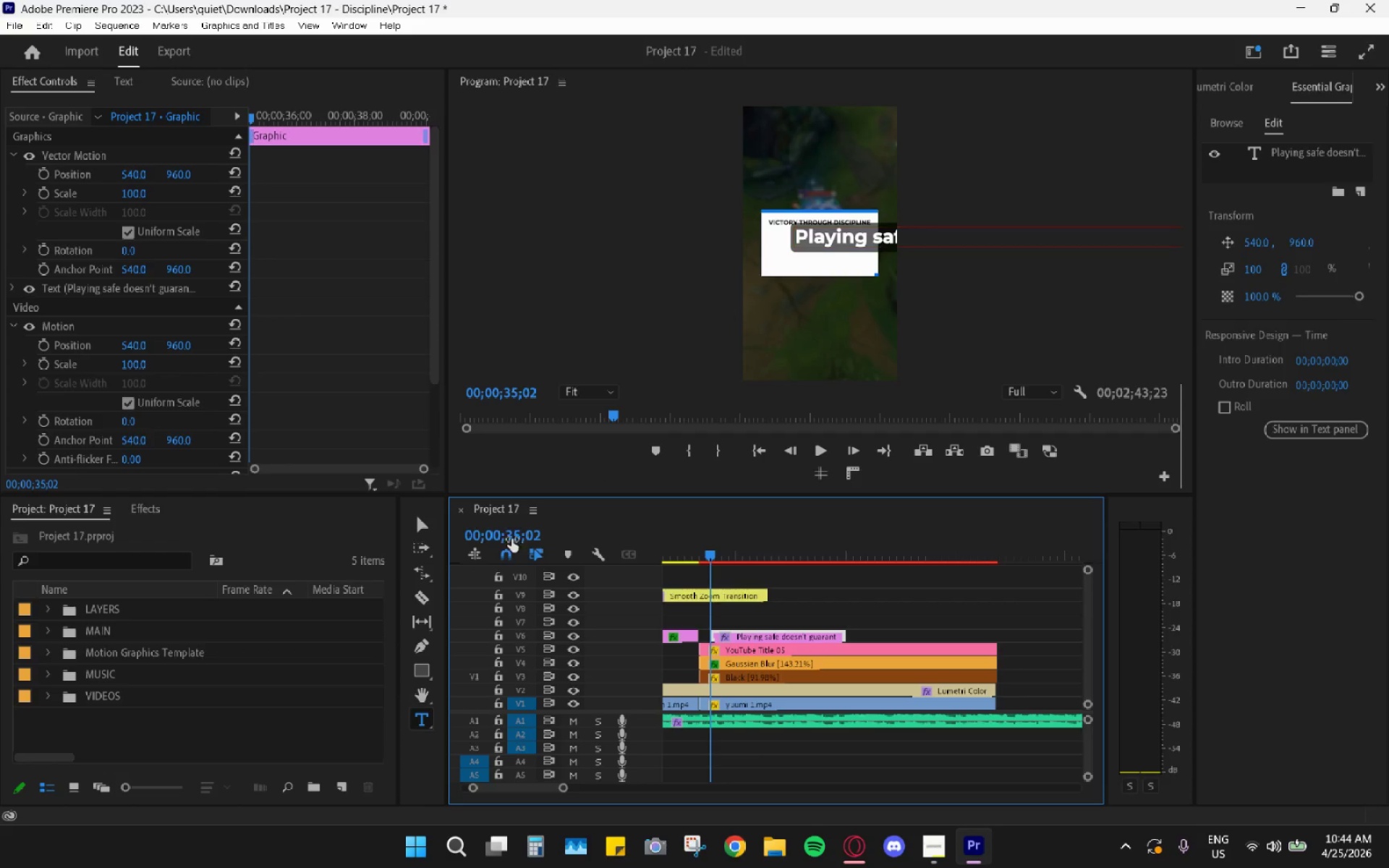 
left_click([430, 525])
 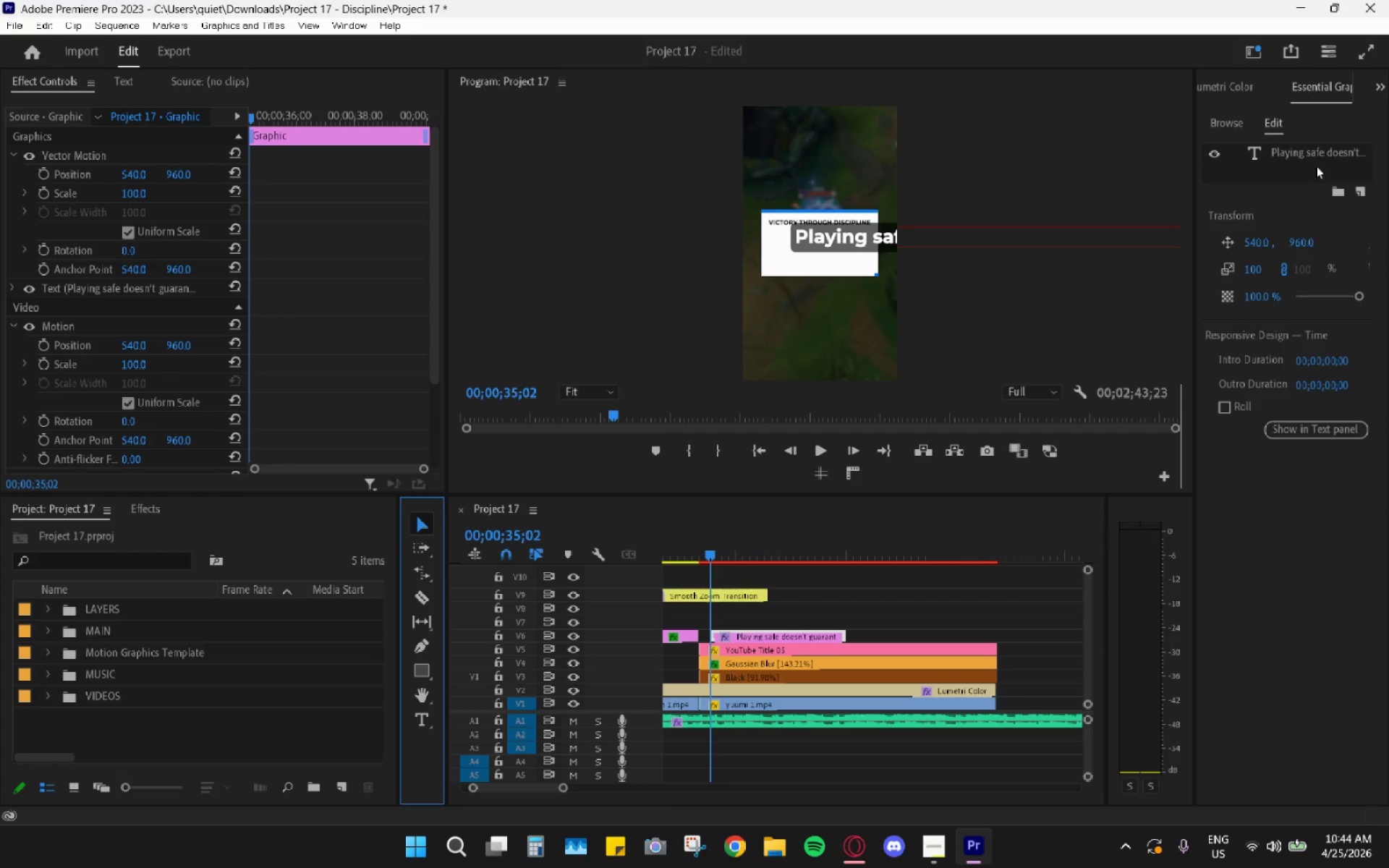 
left_click([1323, 156])
 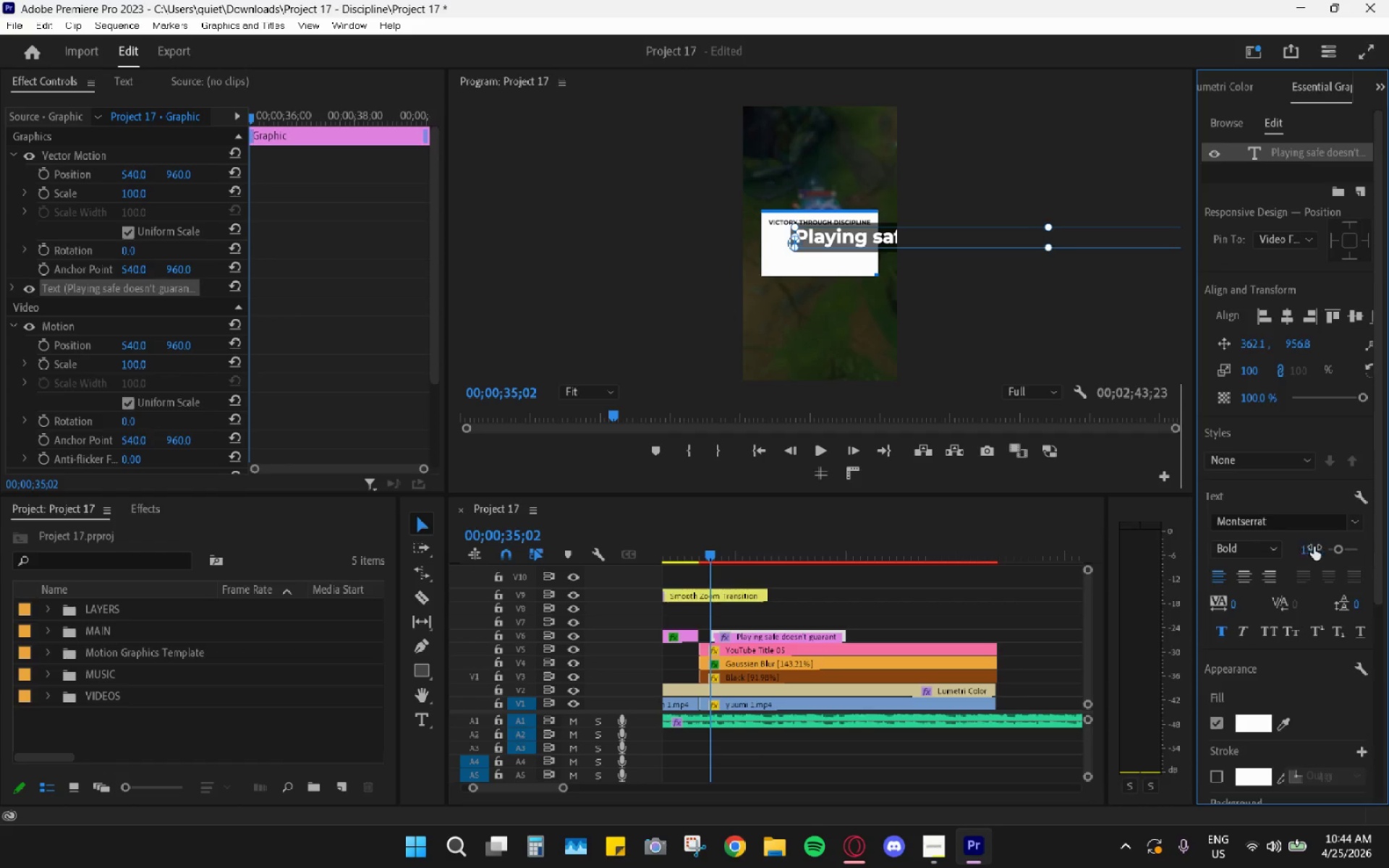 
left_click([1314, 547])
 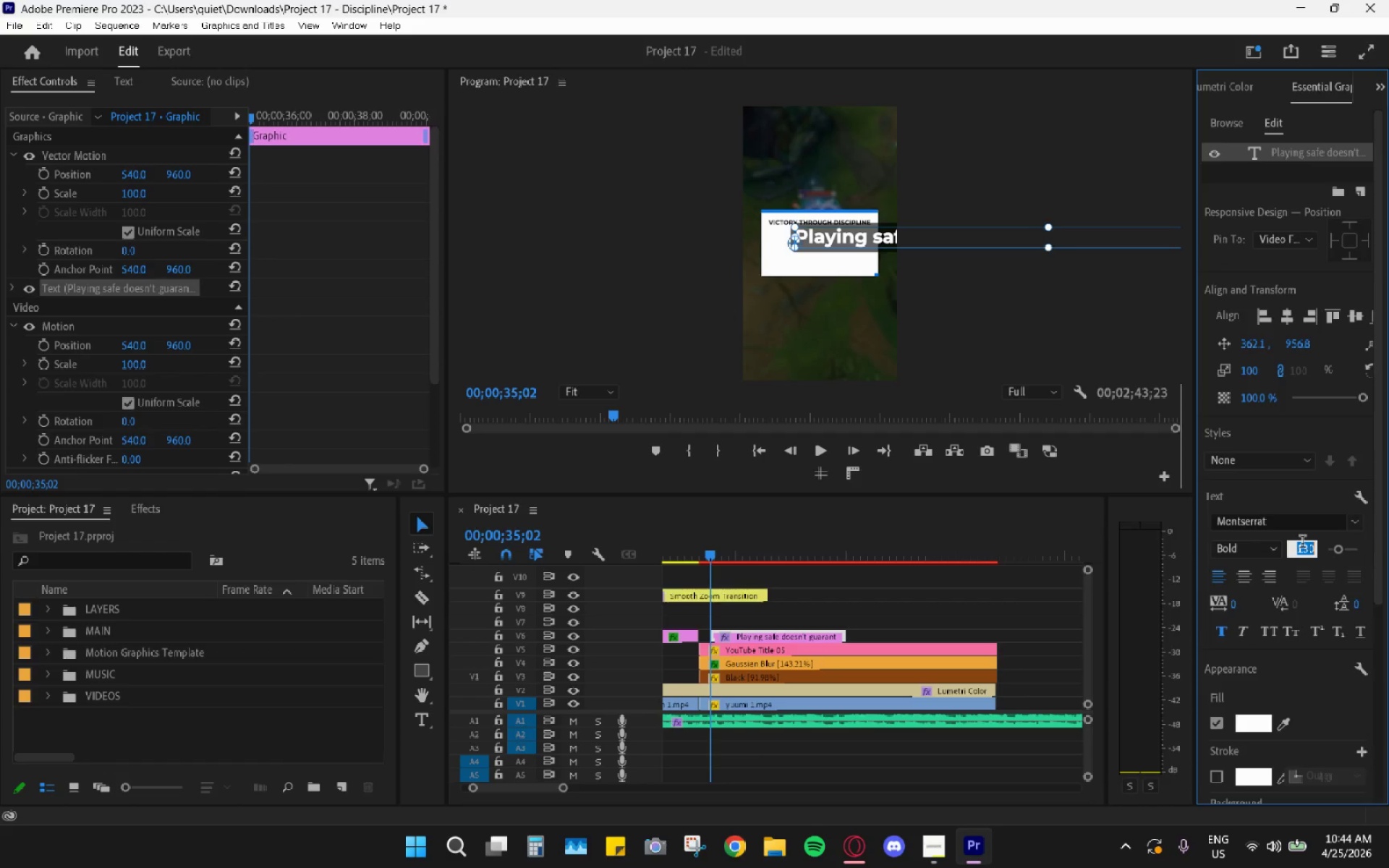 
key(Numpad5)
 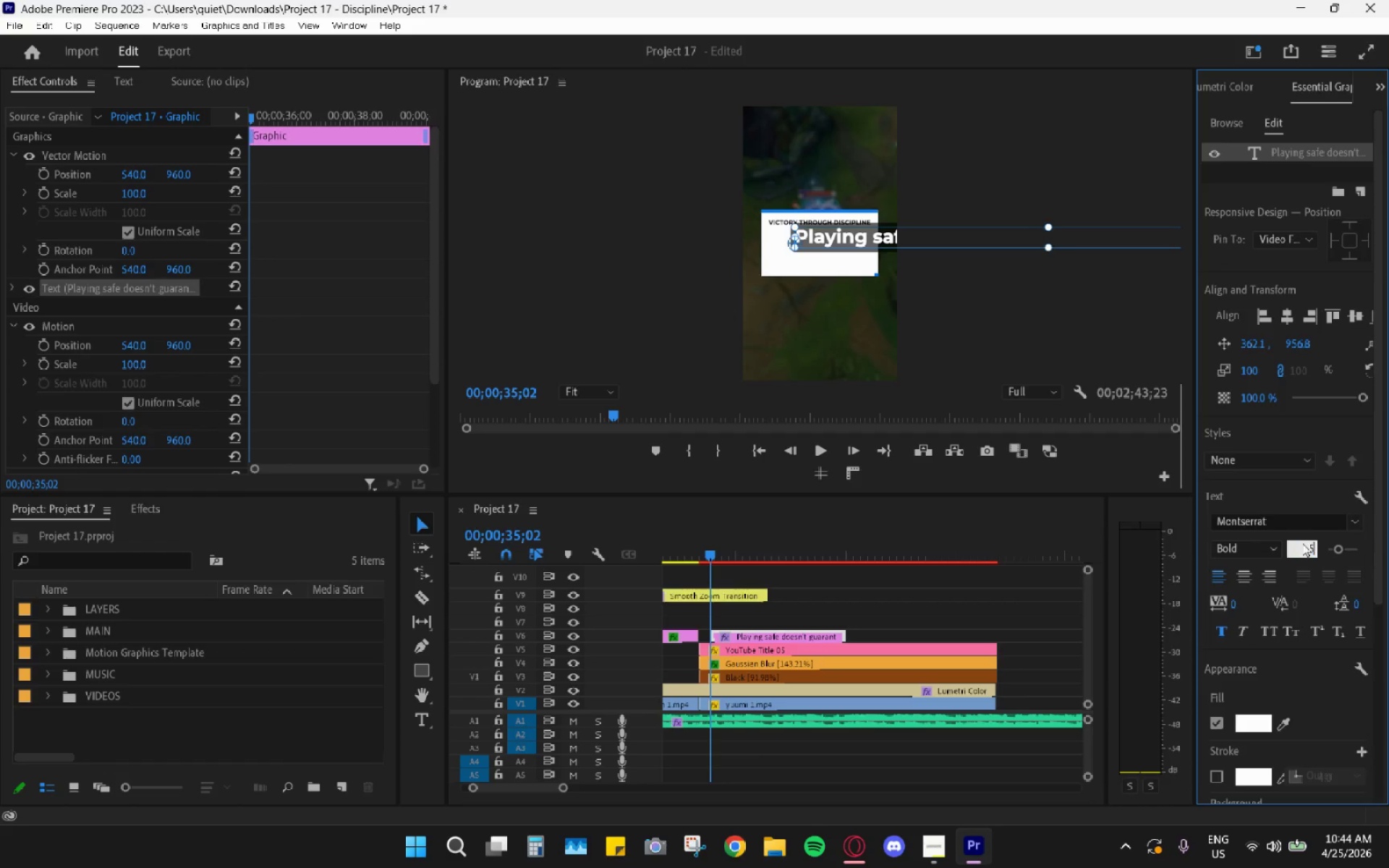 
key(Numpad0)
 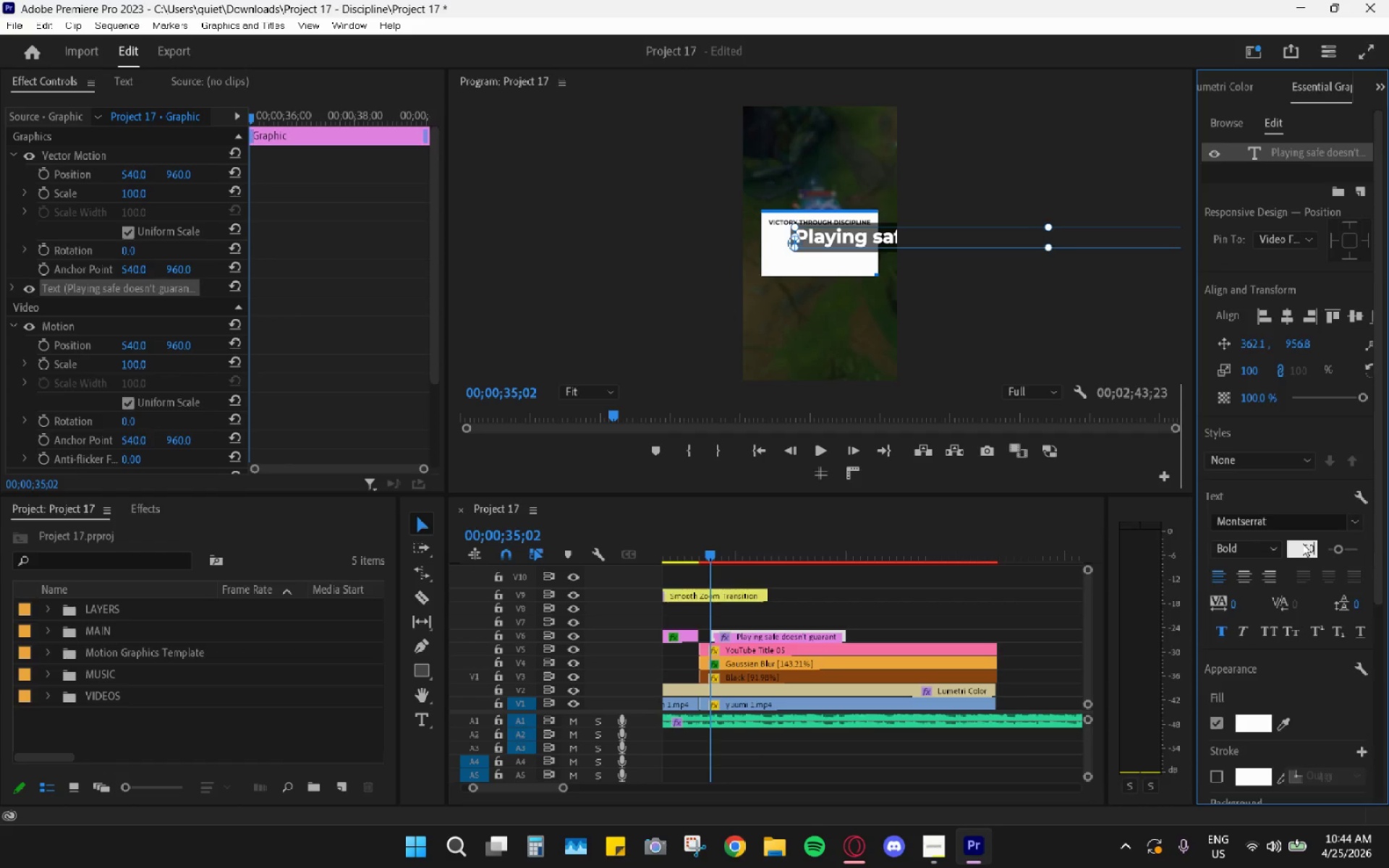 
key(Enter)
 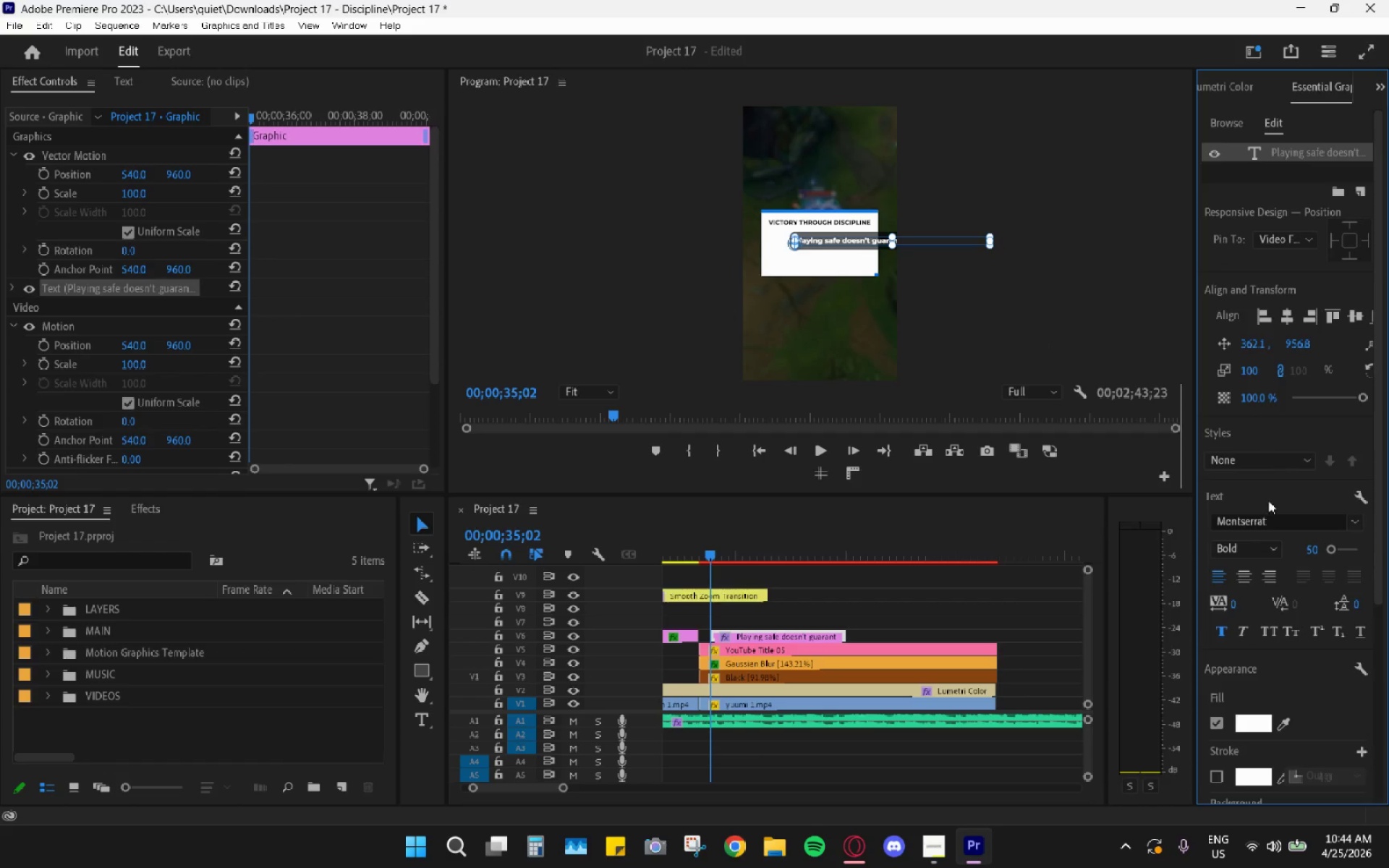 
scroll: coordinate [1273, 674], scroll_direction: down, amount: 4.0
 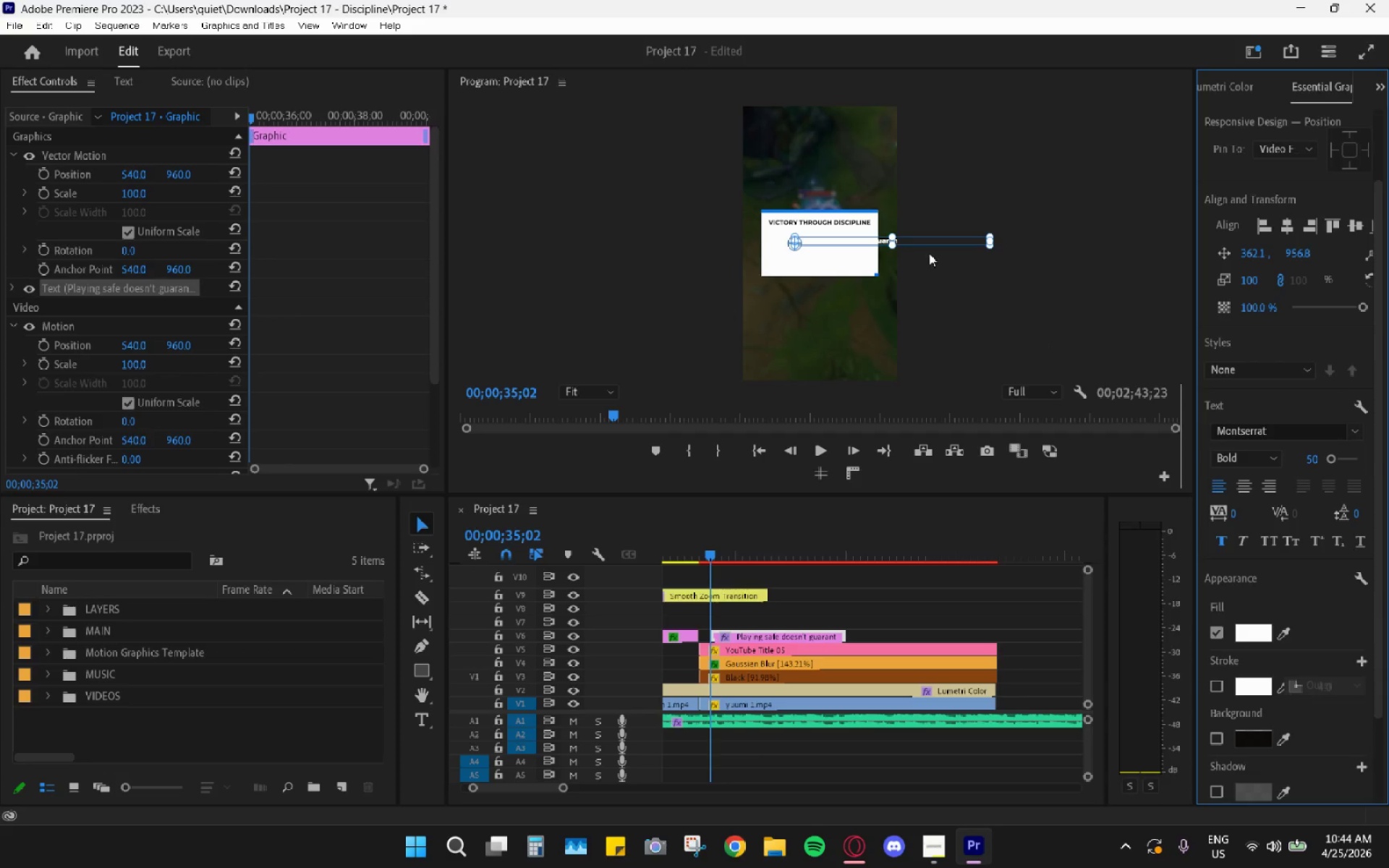 
left_click([1257, 632])
 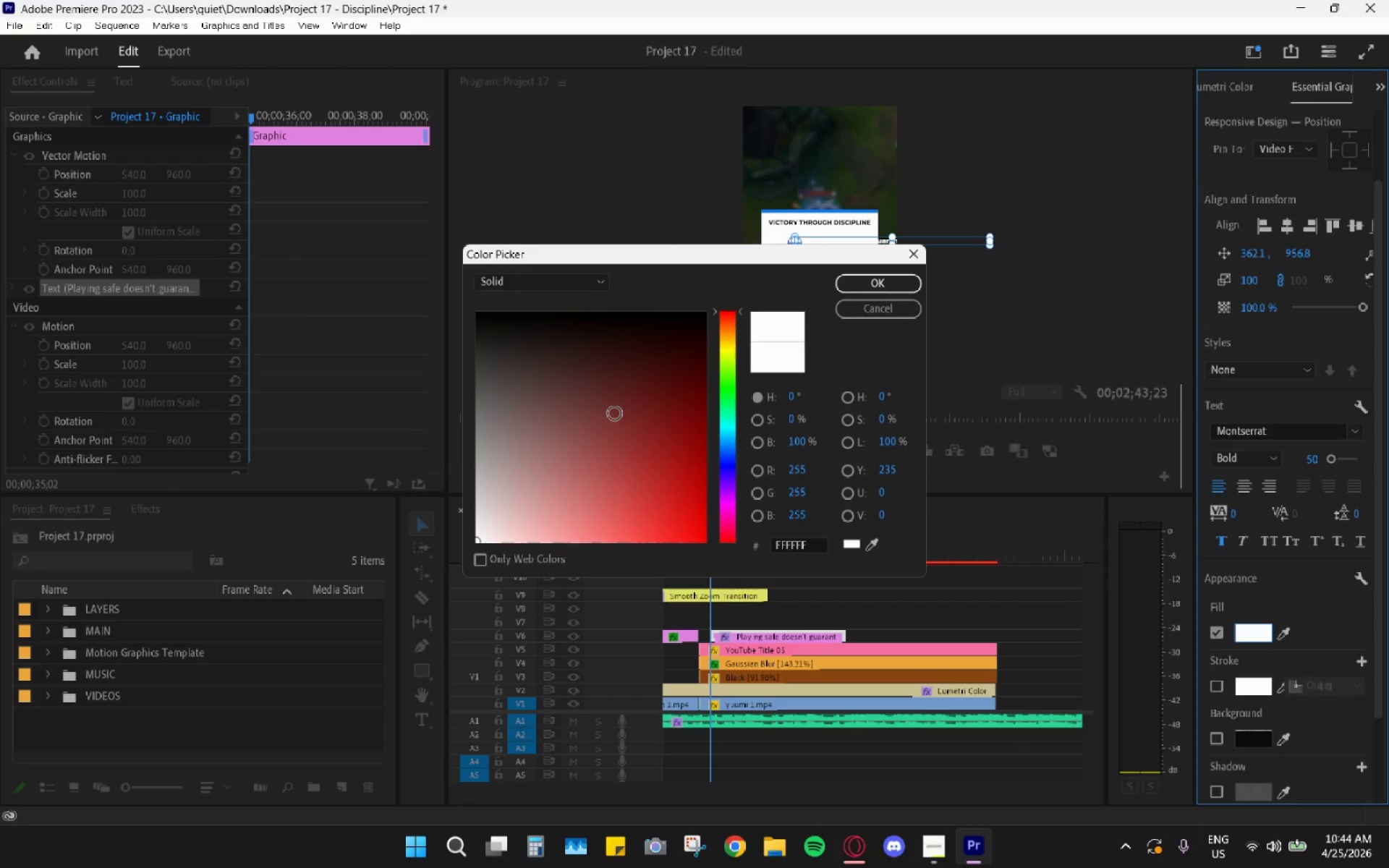 
left_click_drag(start_coordinate=[608, 411], to_coordinate=[795, 254])
 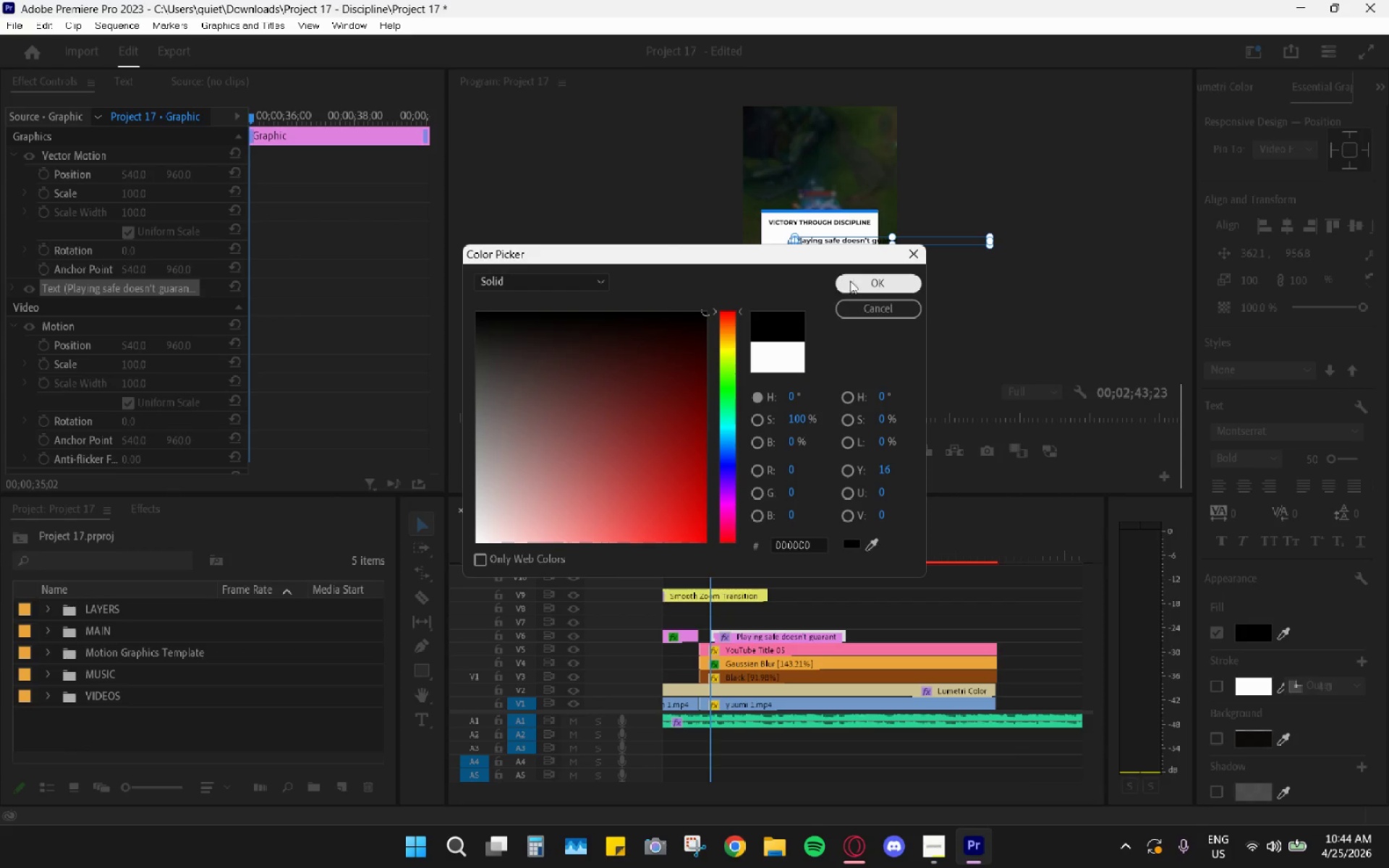 
left_click([855, 278])
 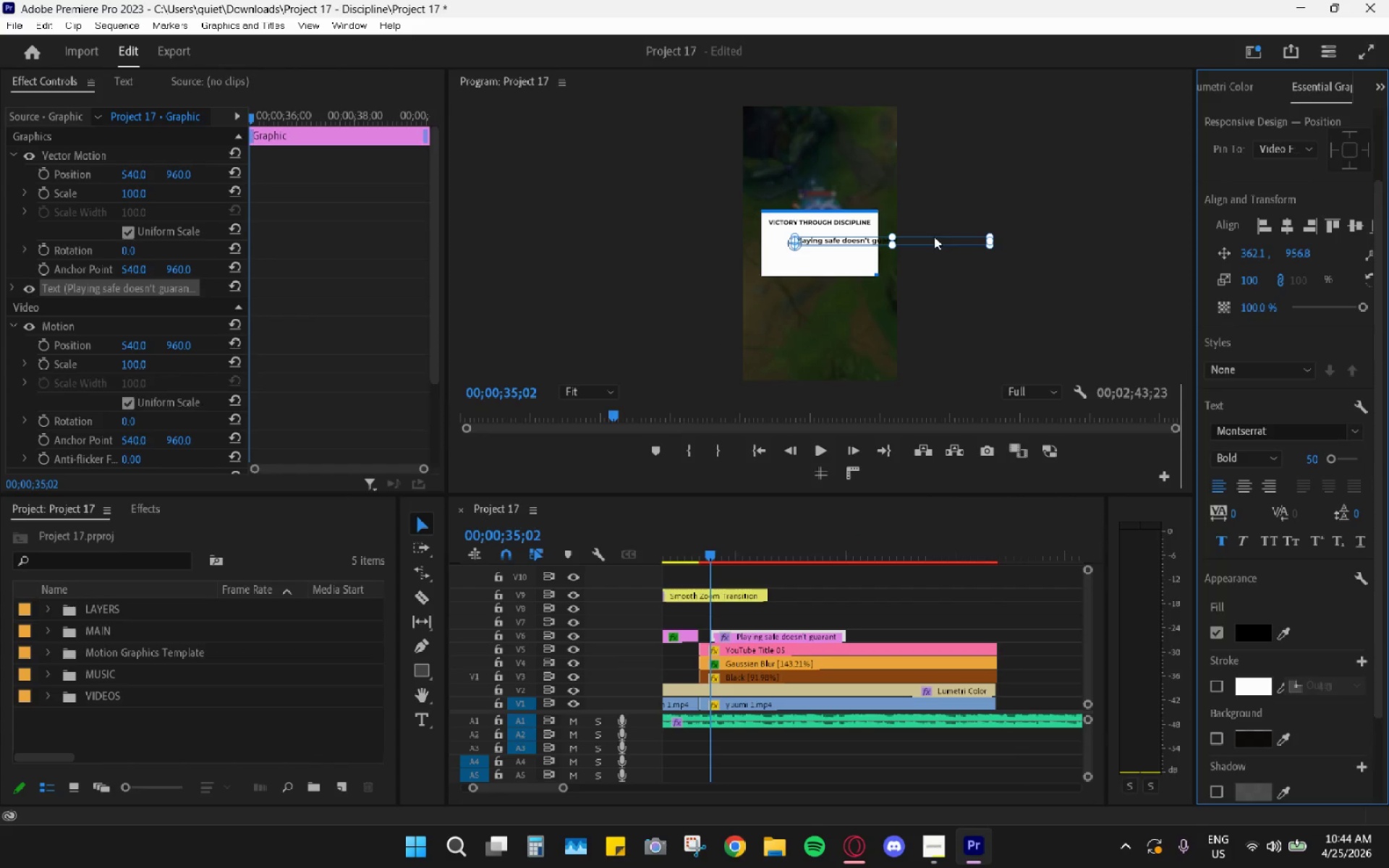 
left_click_drag(start_coordinate=[930, 242], to_coordinate=[870, 247])
 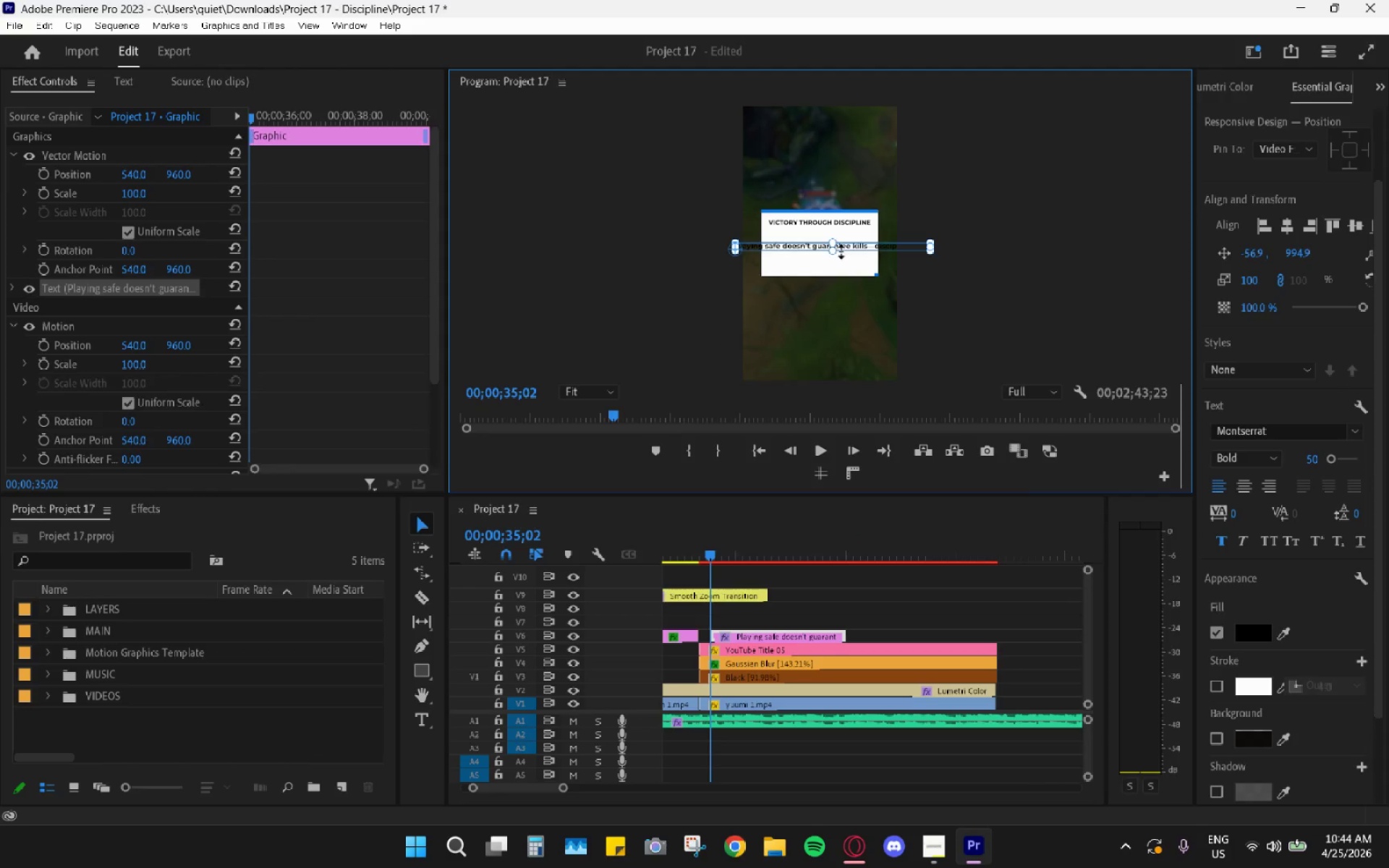 
left_click_drag(start_coordinate=[836, 250], to_coordinate=[836, 257])
 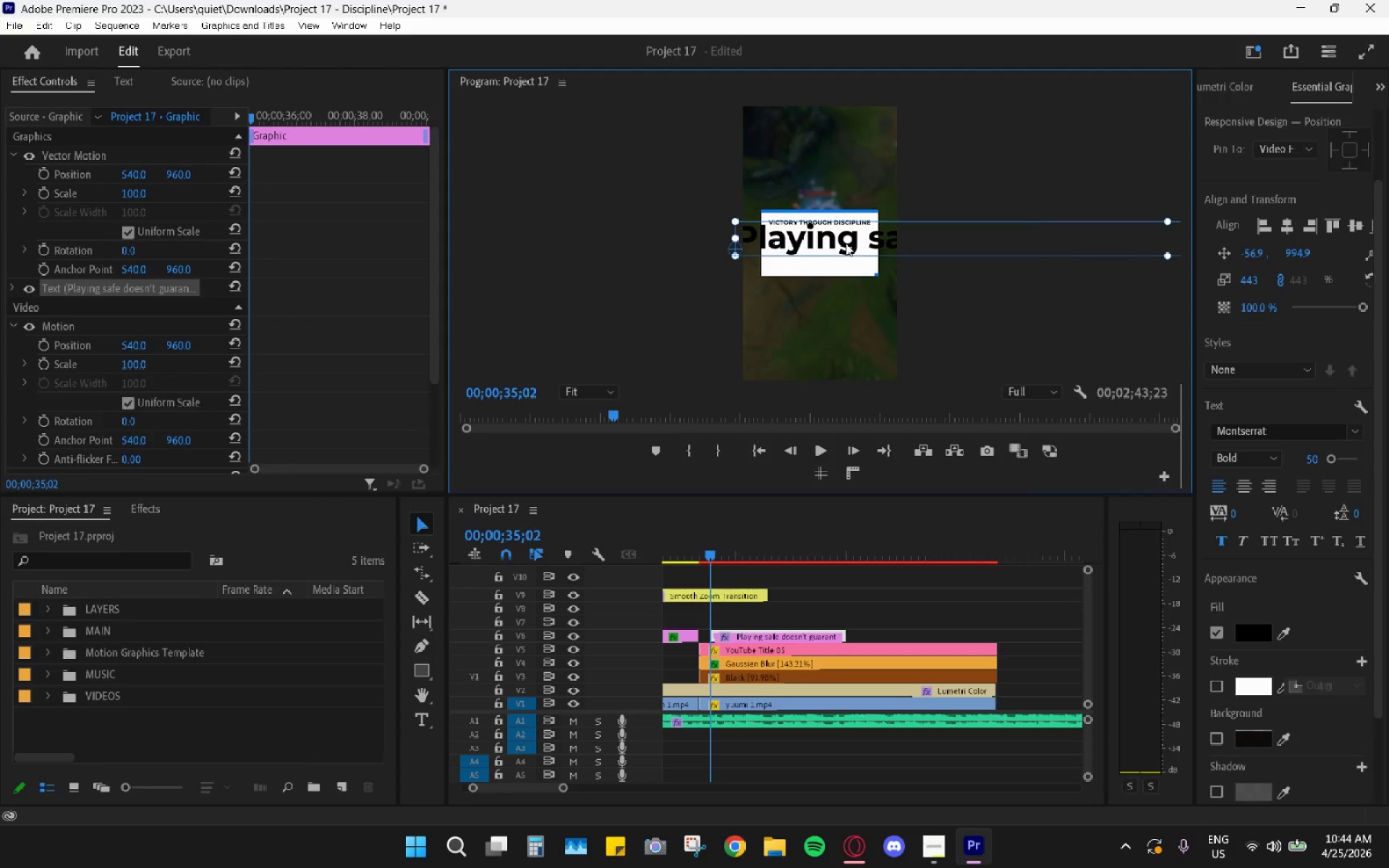 
hold_key(key=ControlLeft, duration=0.33)
 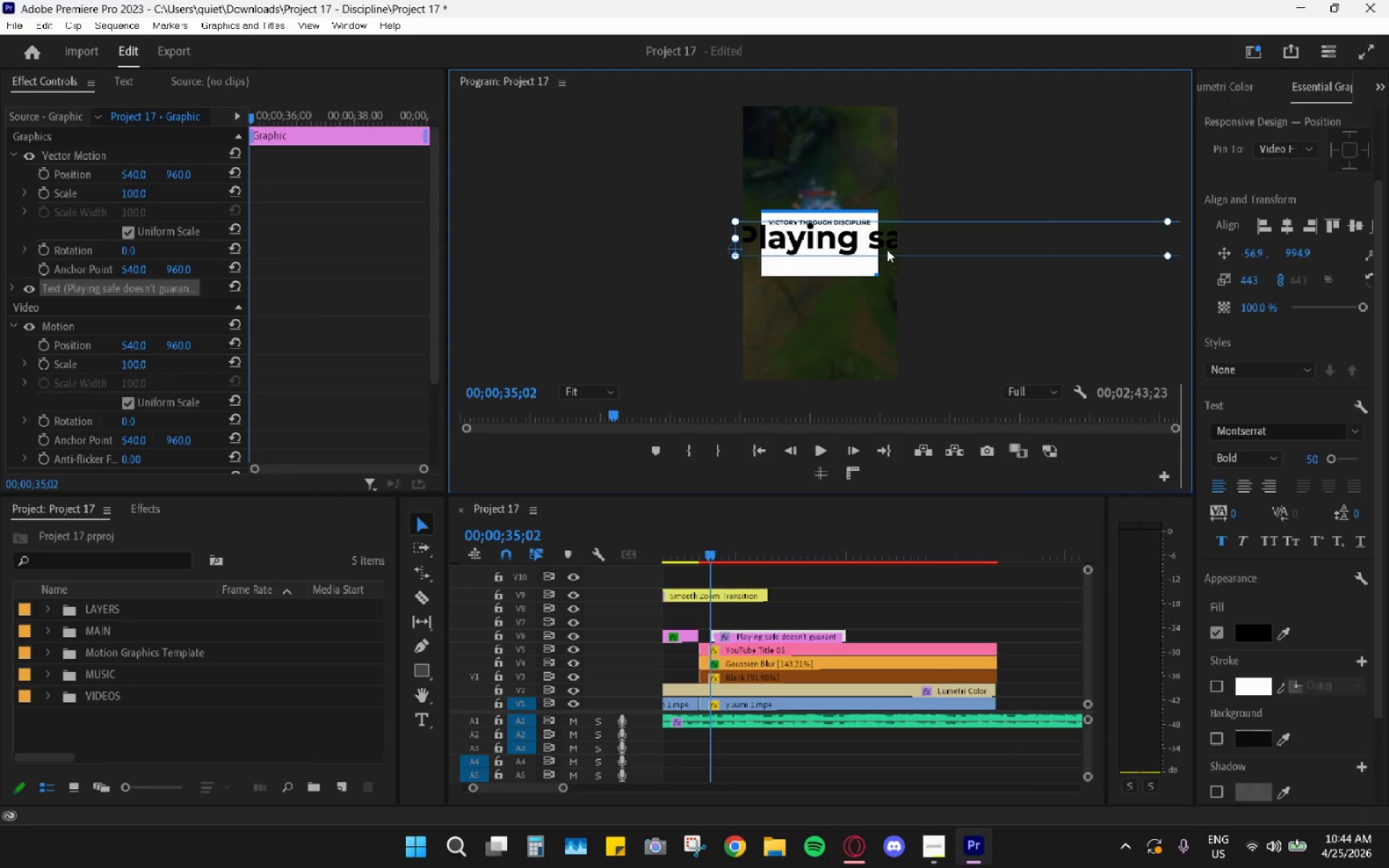 
key(Control+ControlLeft)
 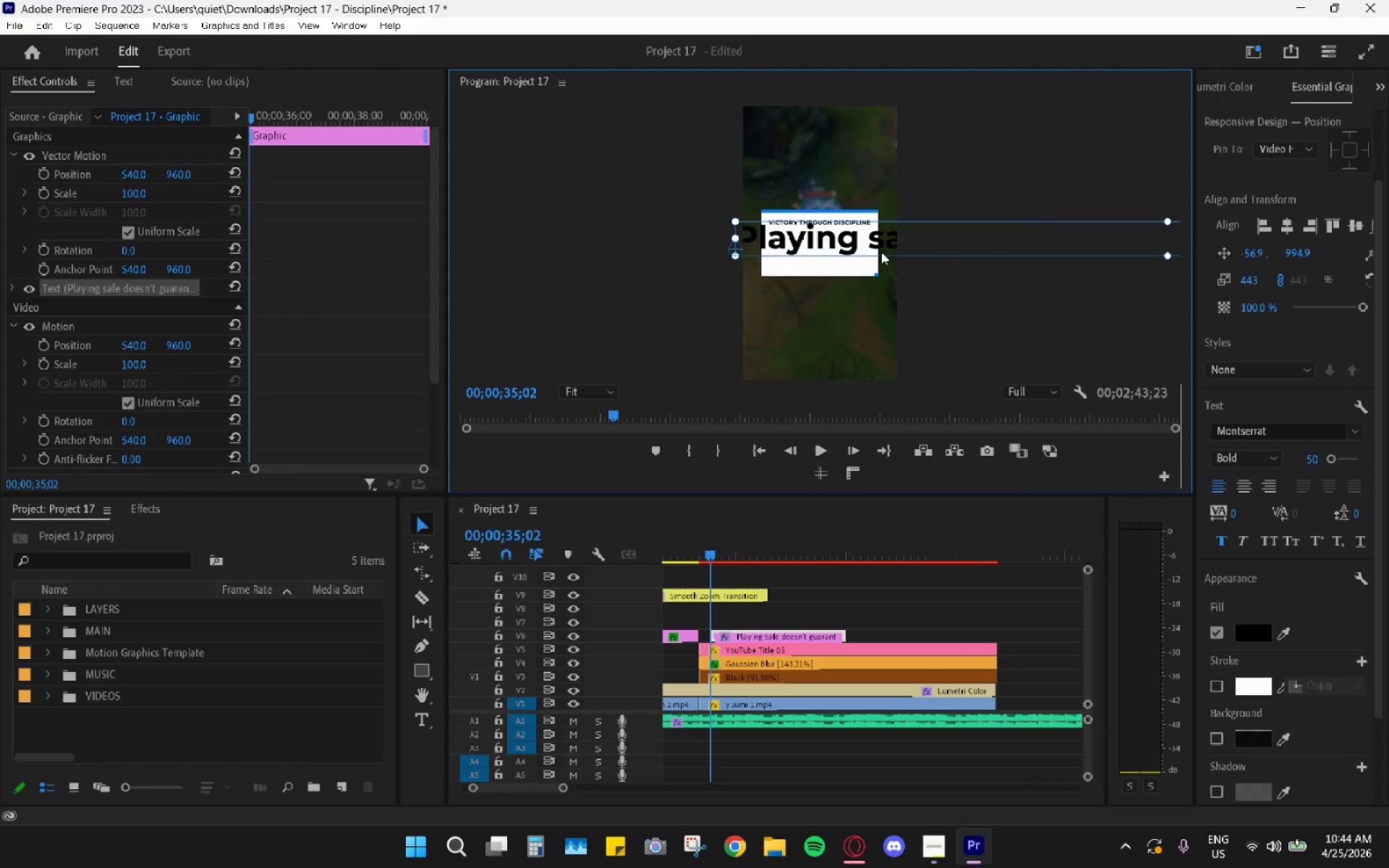 
key(Control+Z)
 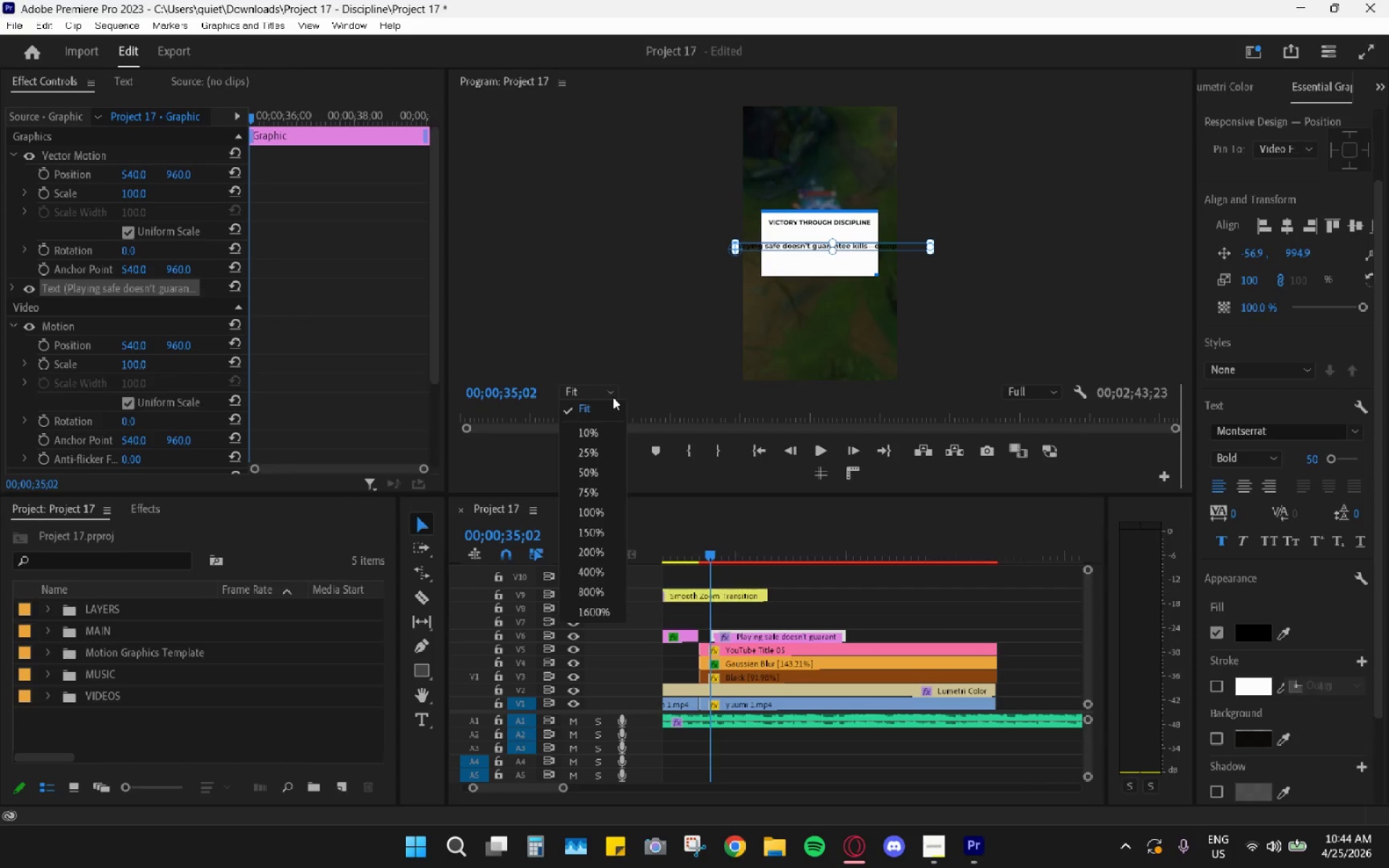 
left_click_drag(start_coordinate=[587, 485], to_coordinate=[588, 490])
 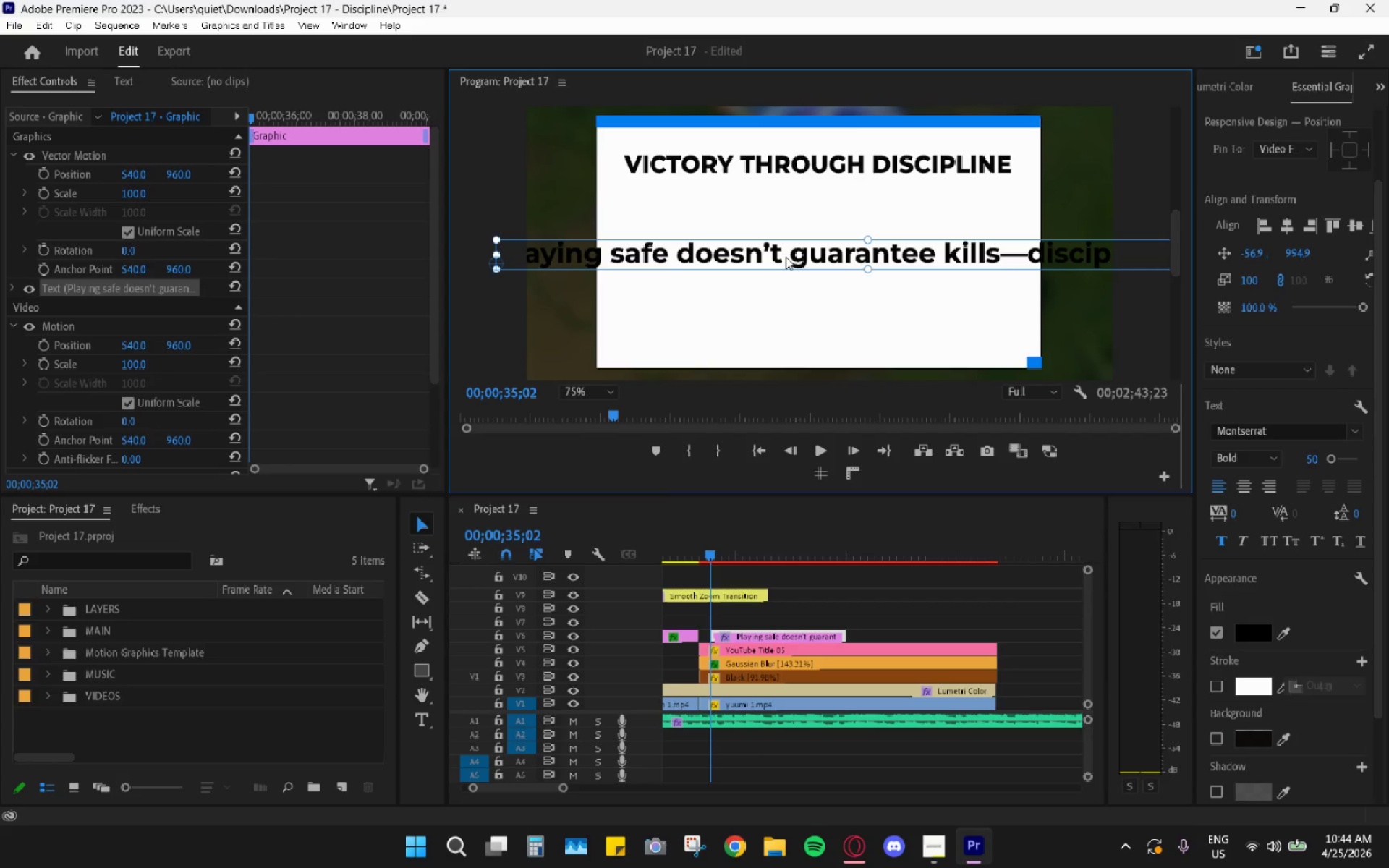 
left_click([919, 255])
 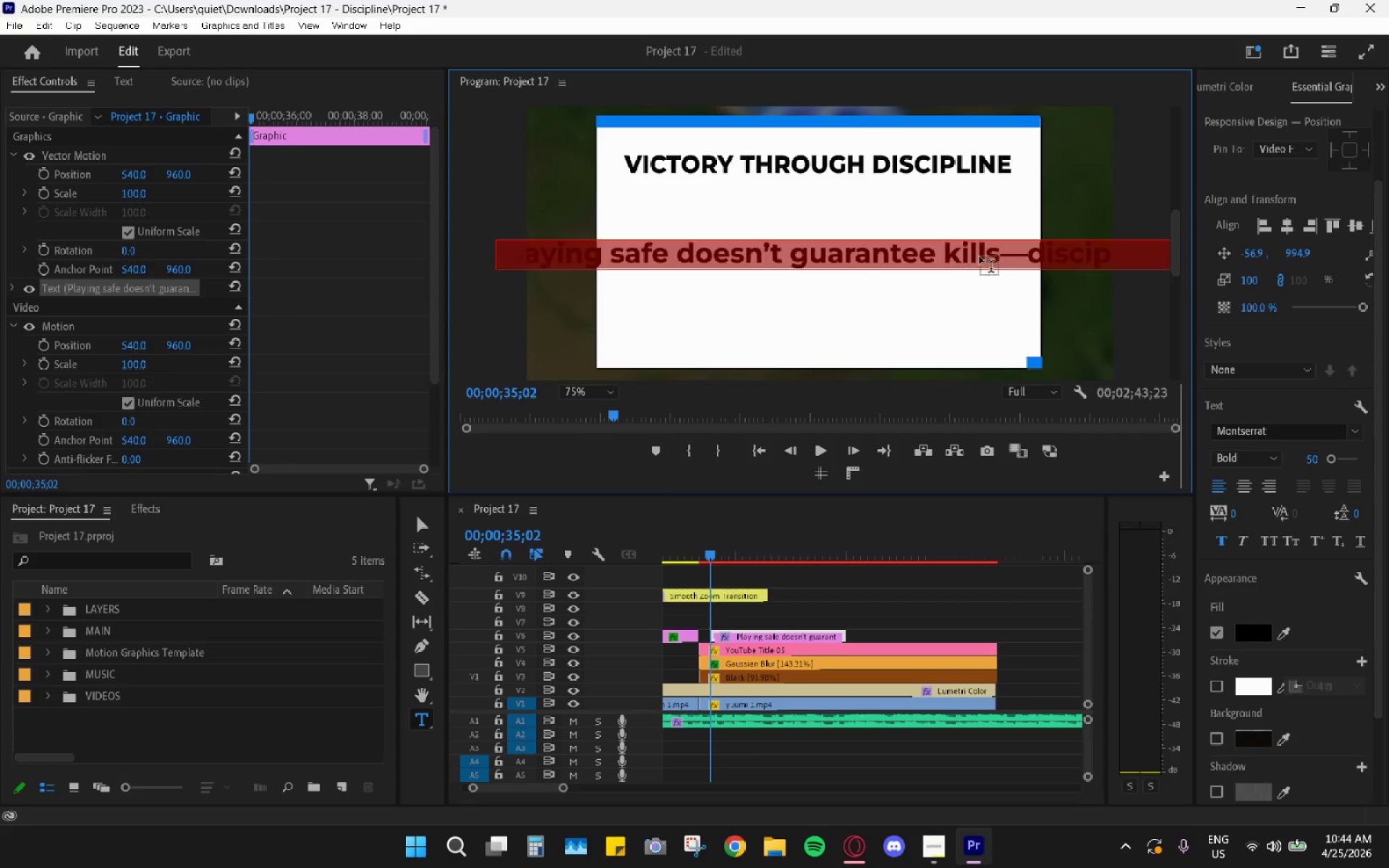 
left_click_drag(start_coordinate=[981, 257], to_coordinate=[986, 256])
 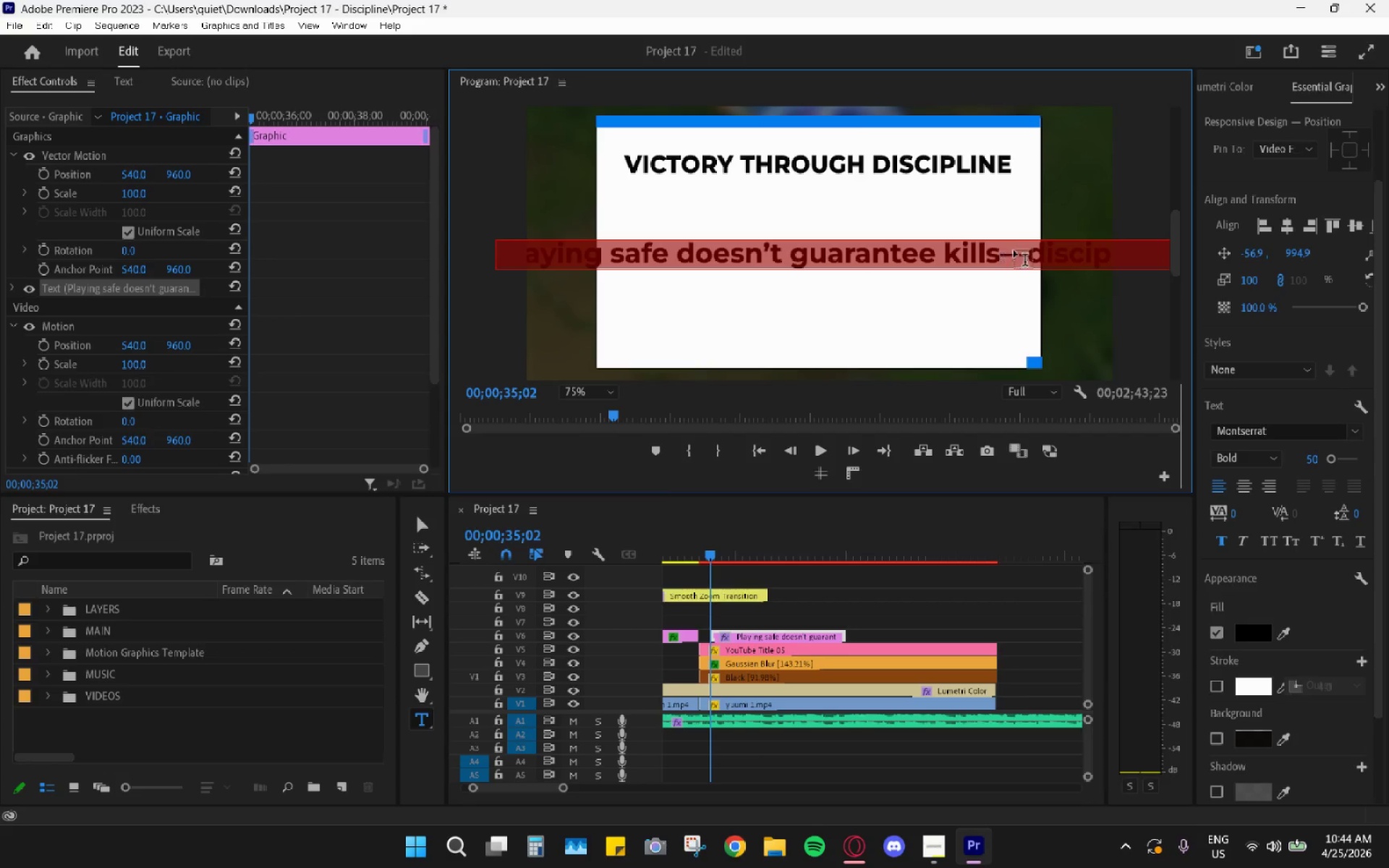 
triple_click([1014, 250])
 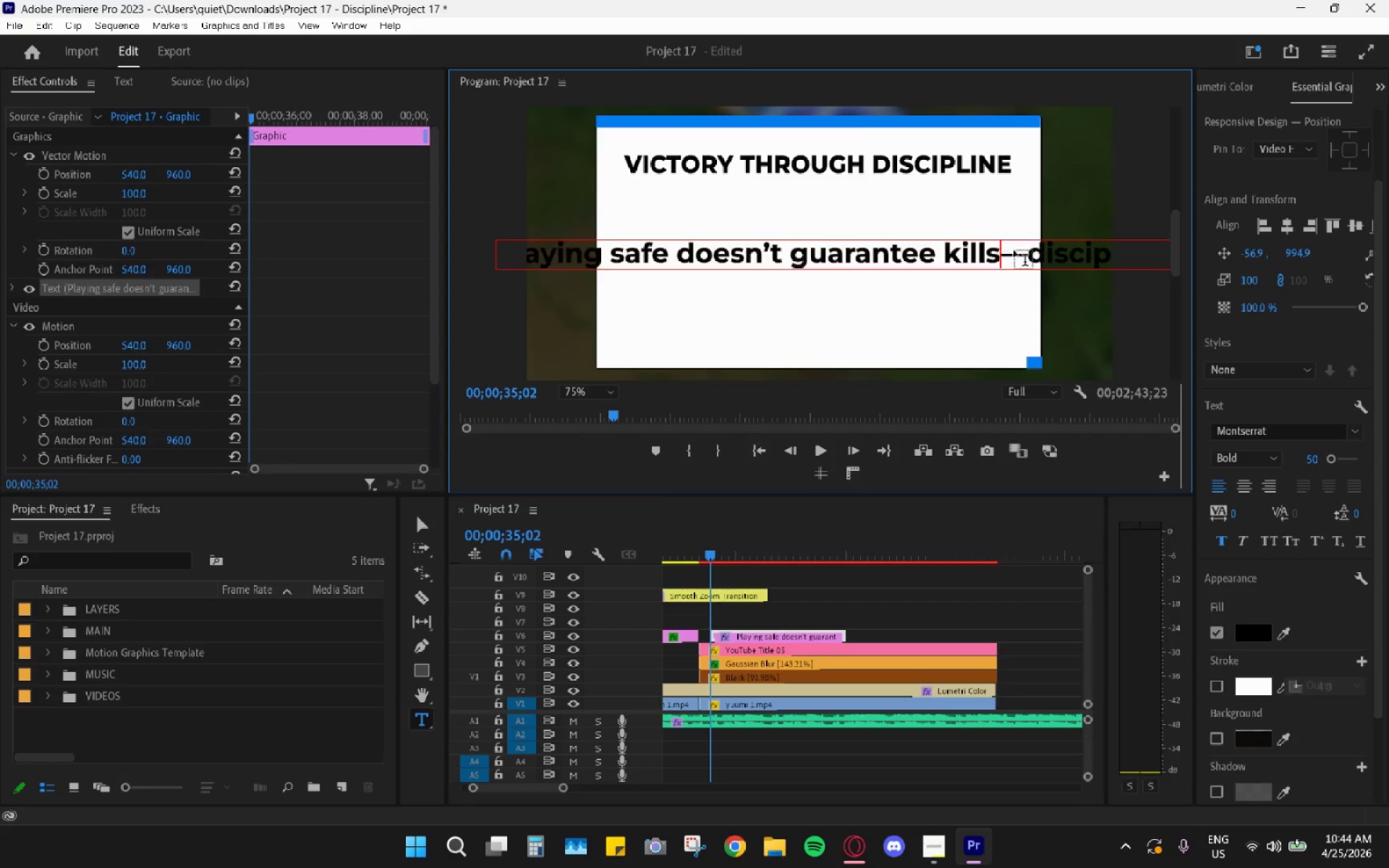 
triple_click([1014, 250])
 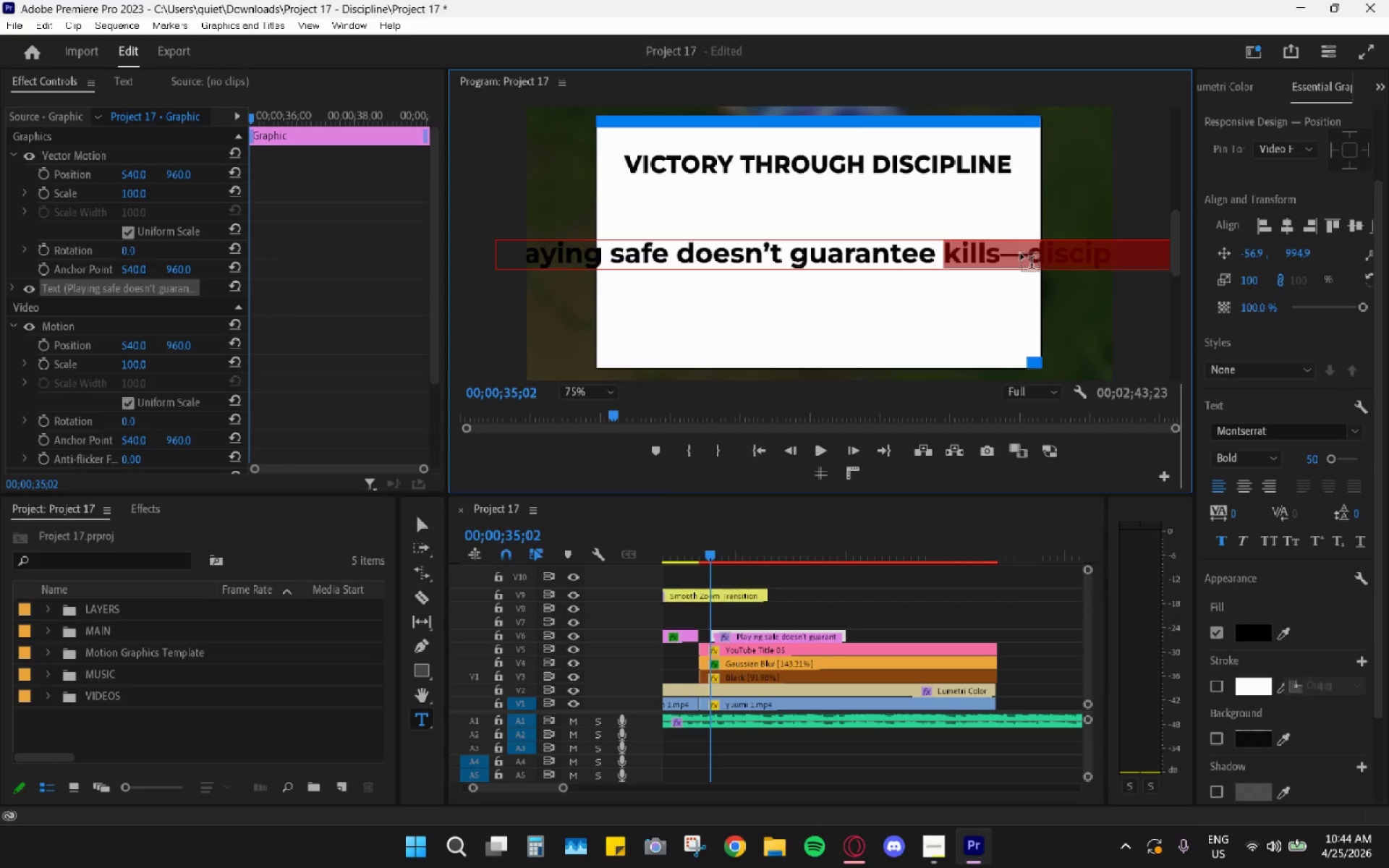 
triple_click([1020, 253])
 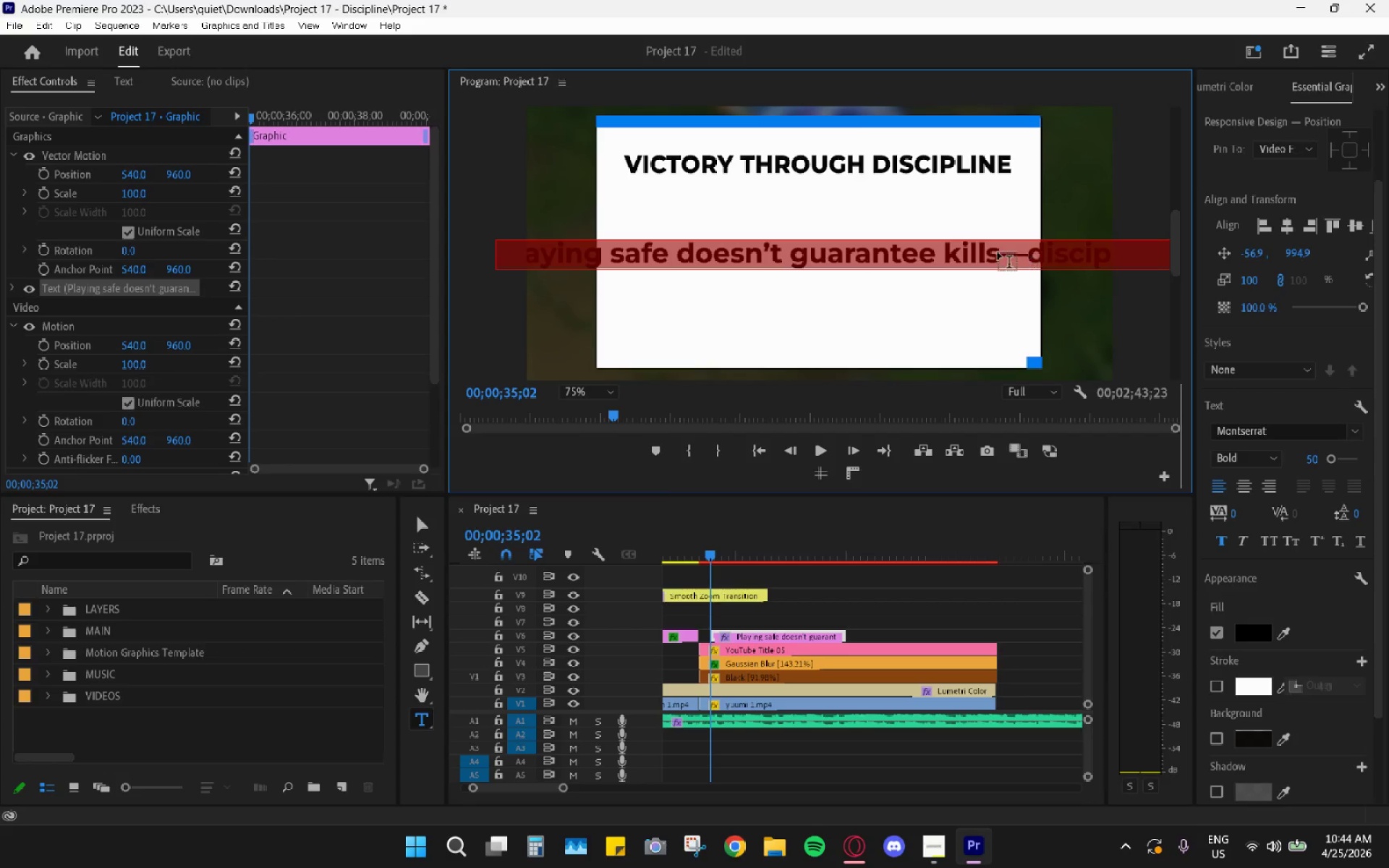 
triple_click([996, 252])
 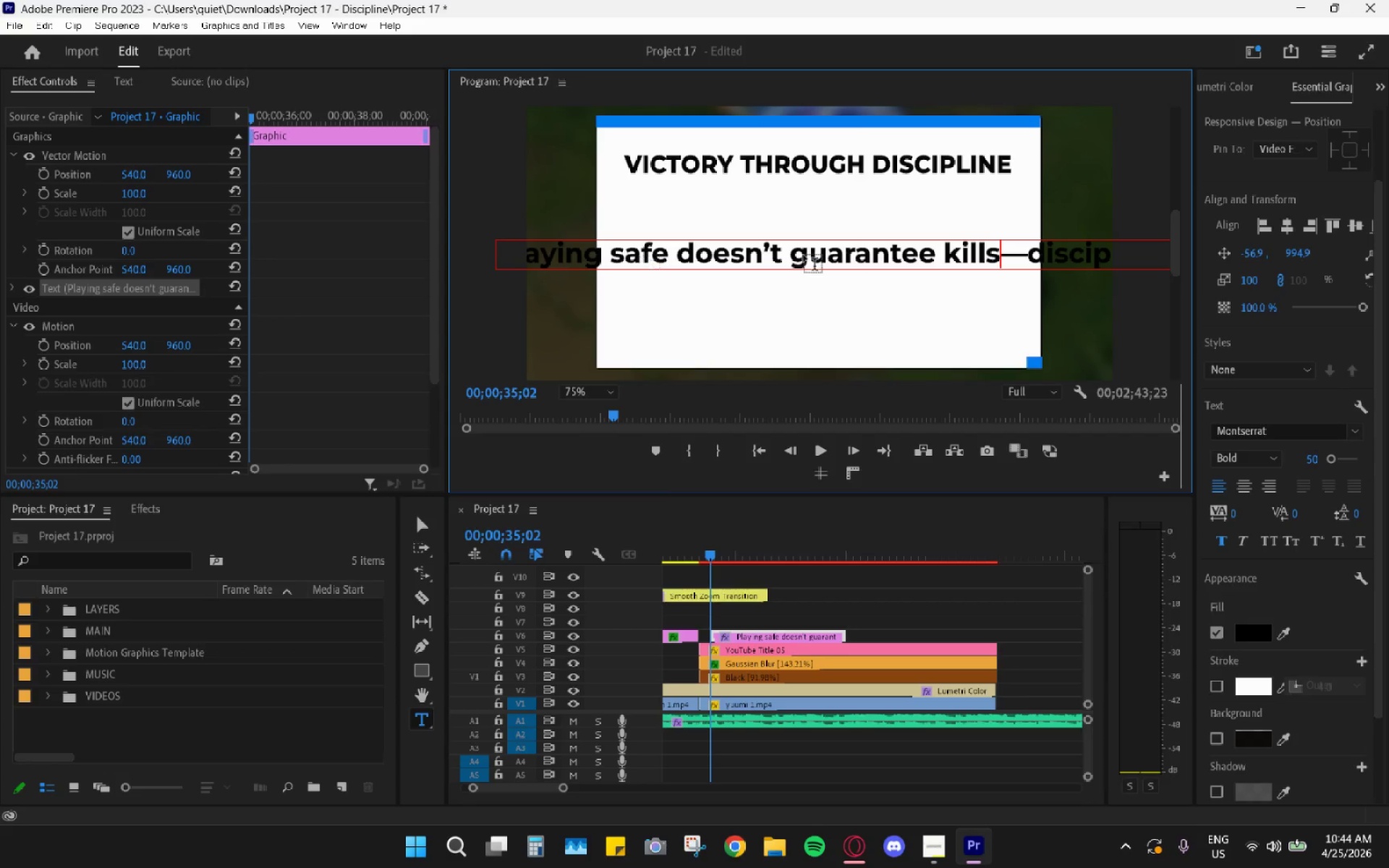 
left_click([945, 255])
 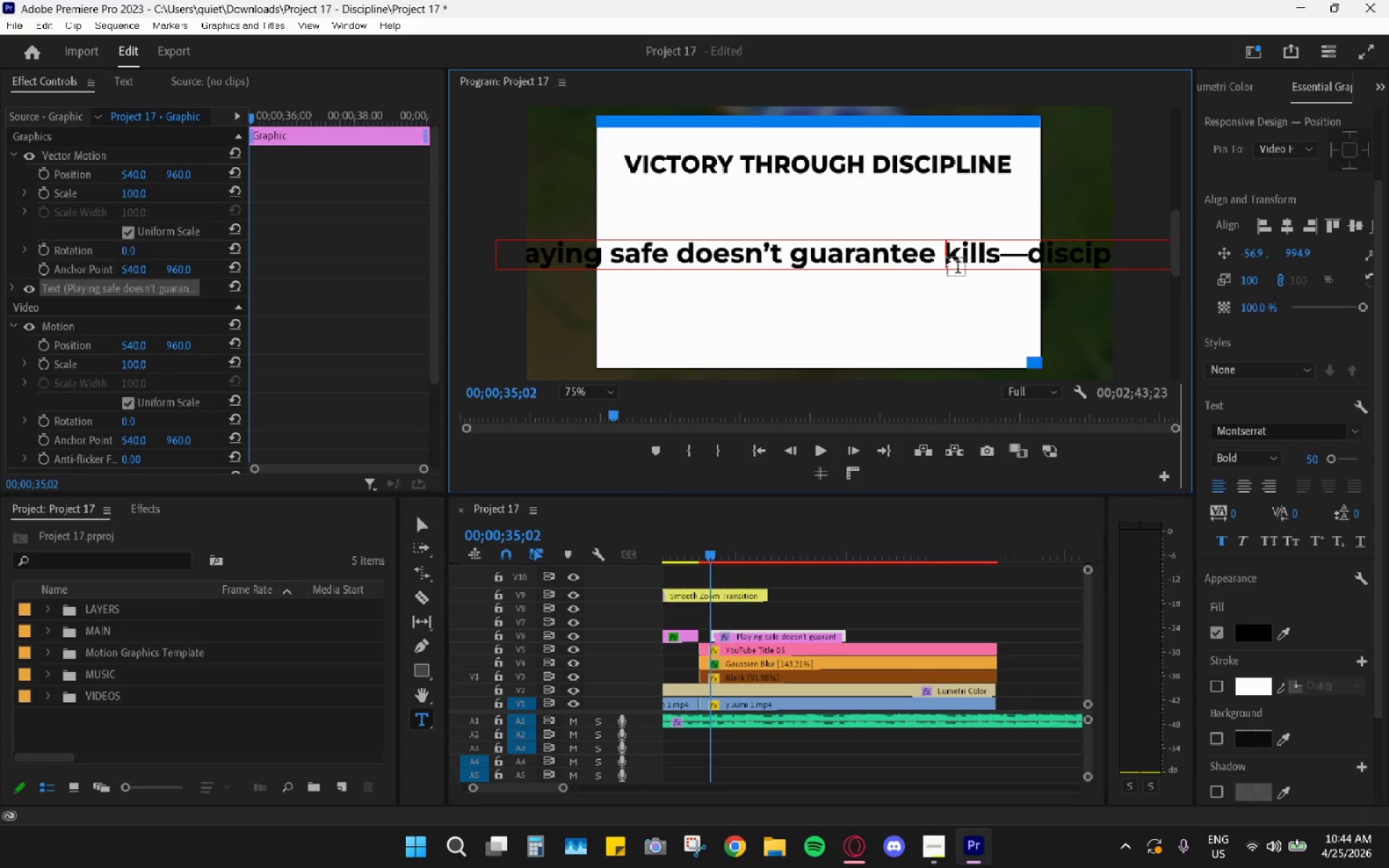 
key(Backspace)
 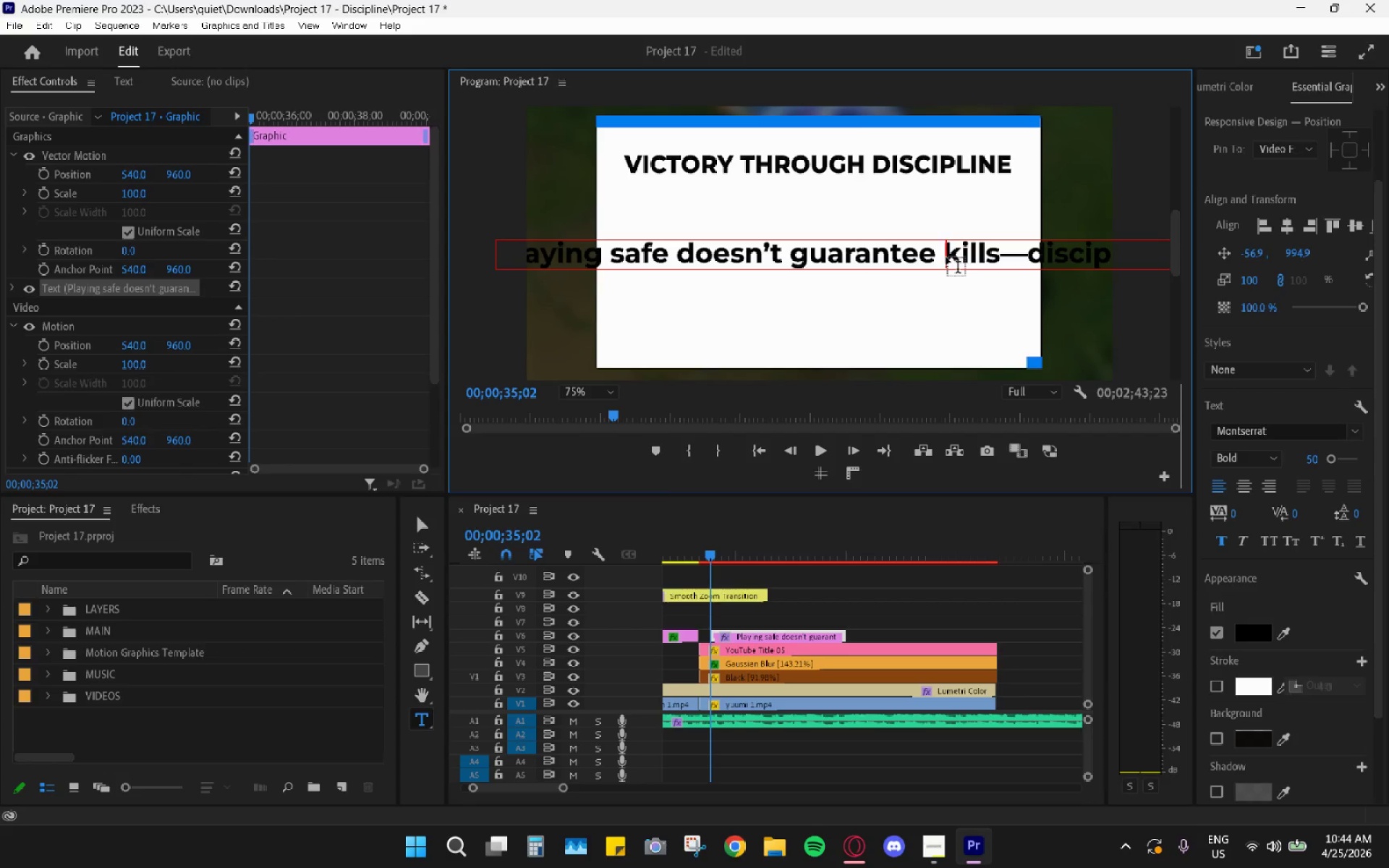 
key(Enter)
 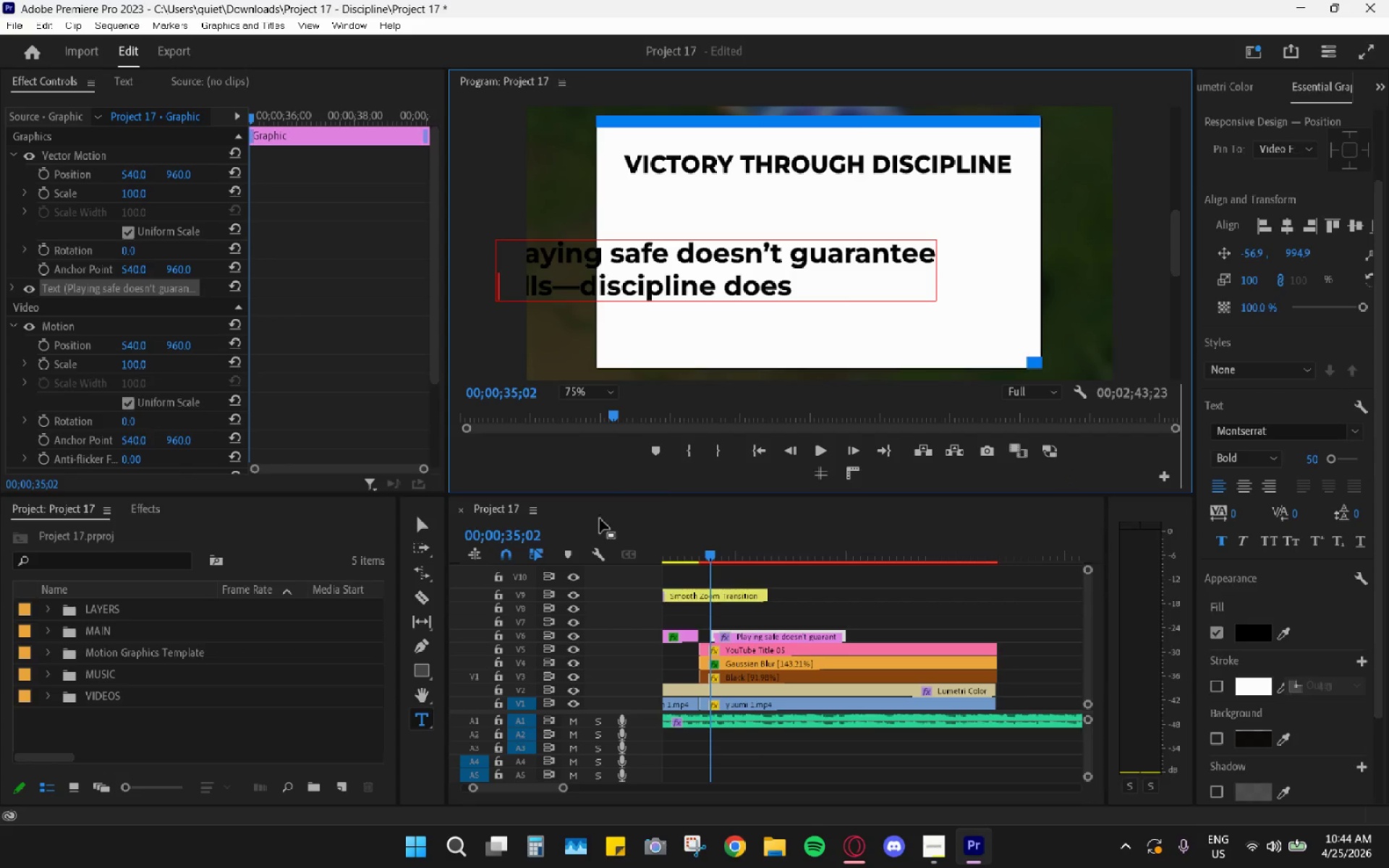 
left_click([416, 515])
 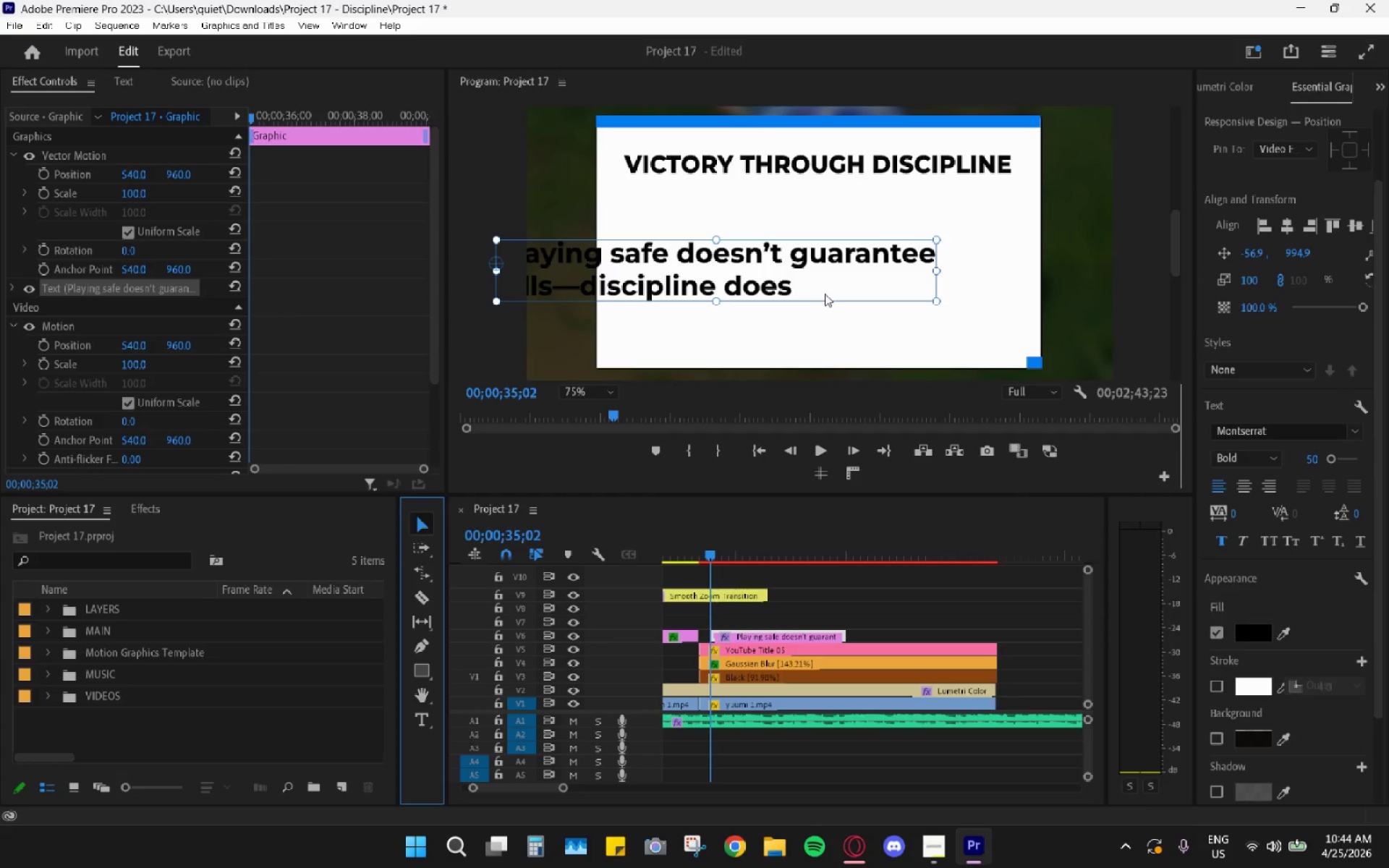 
left_click_drag(start_coordinate=[831, 290], to_coordinate=[888, 284])
 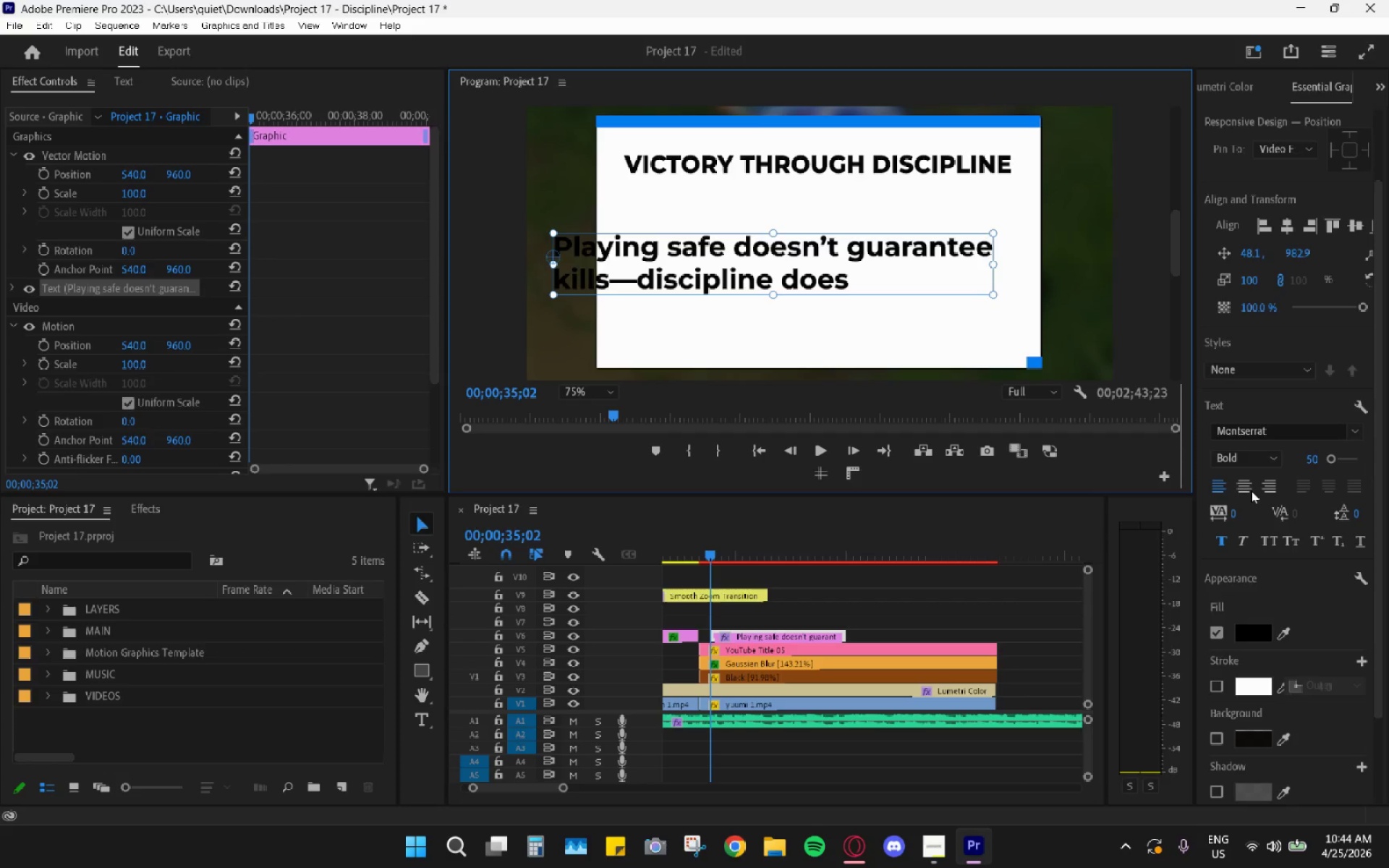 
left_click([1250, 489])
 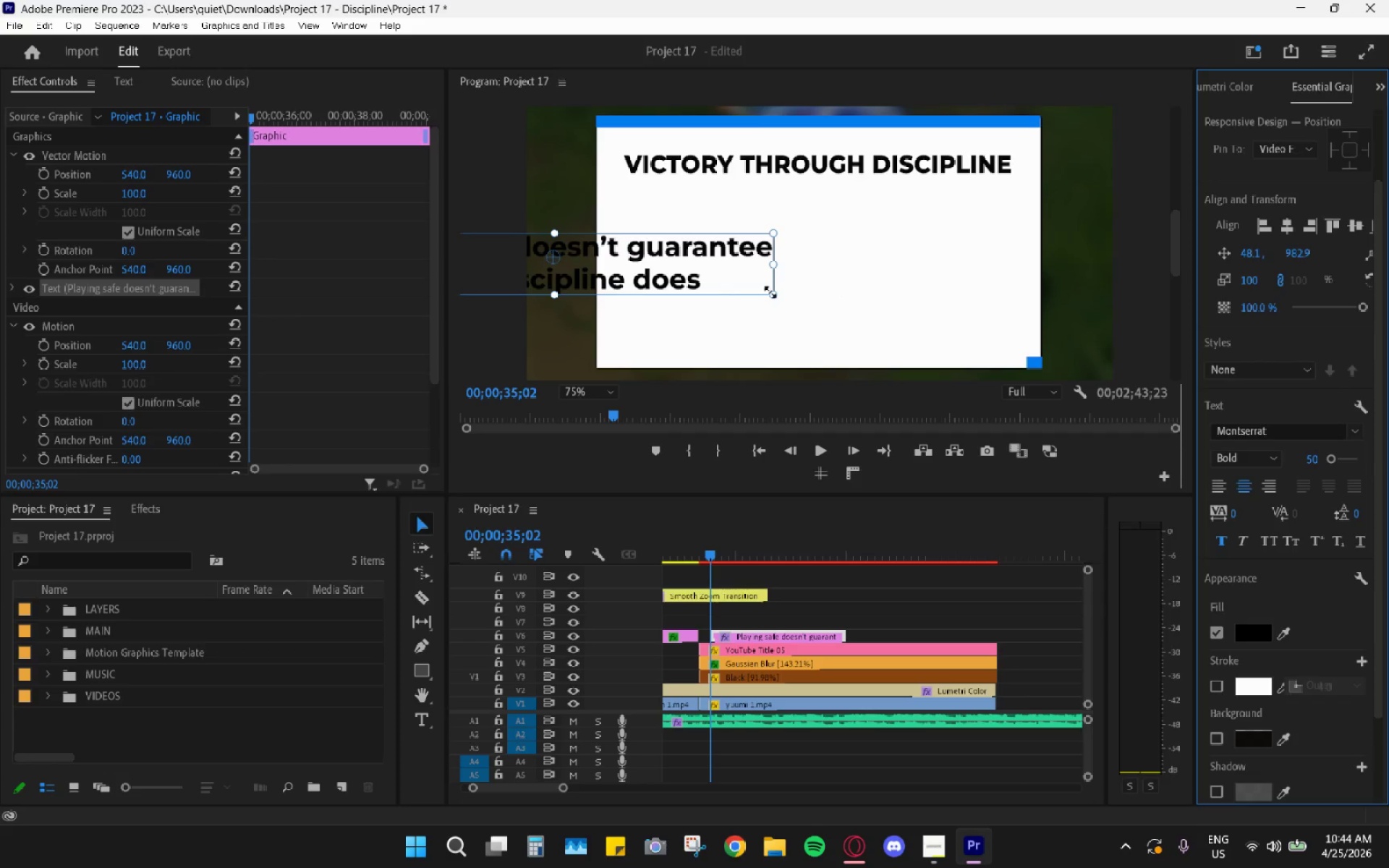 
left_click_drag(start_coordinate=[692, 261], to_coordinate=[961, 259])
 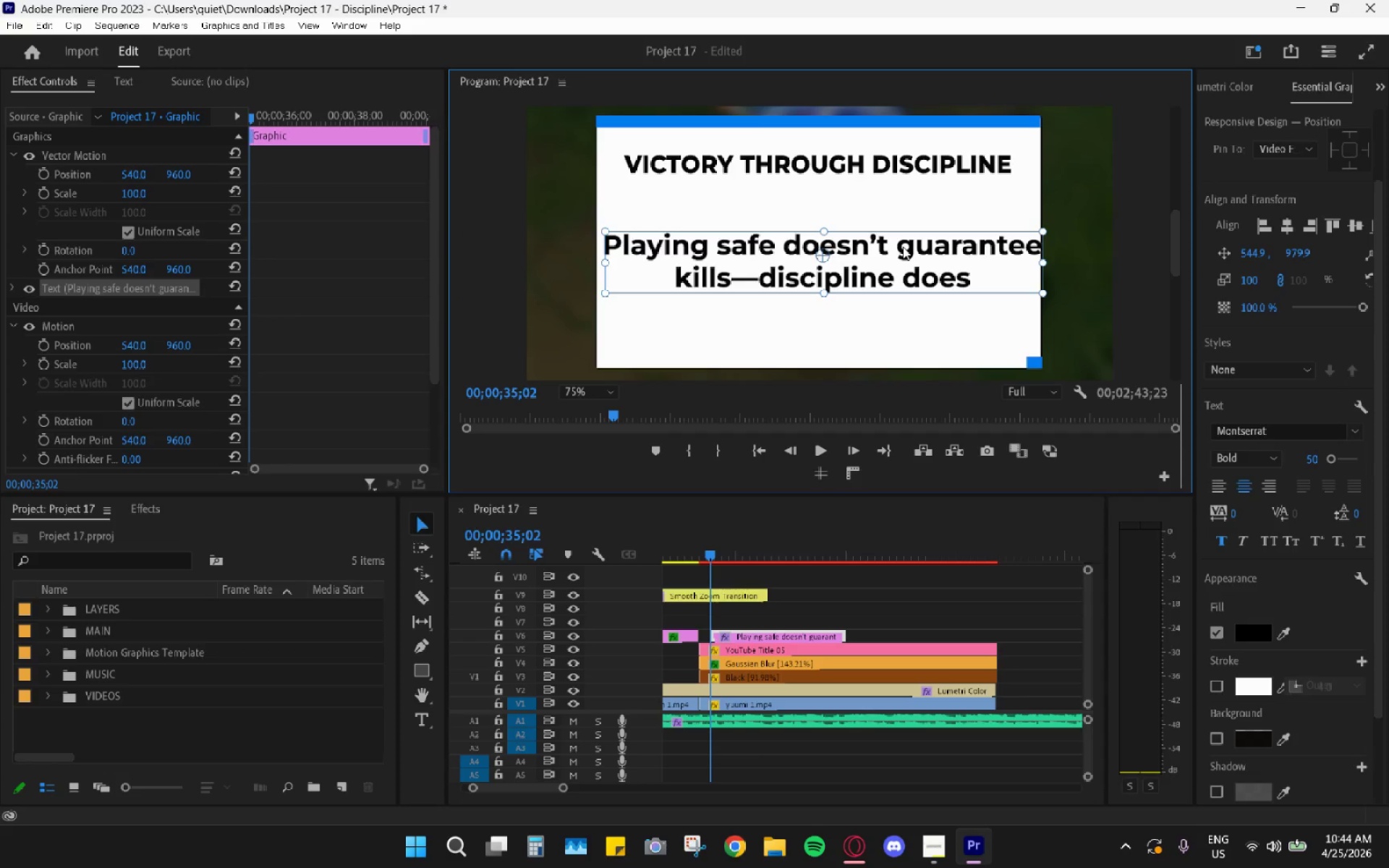 
key(Control+Z)
 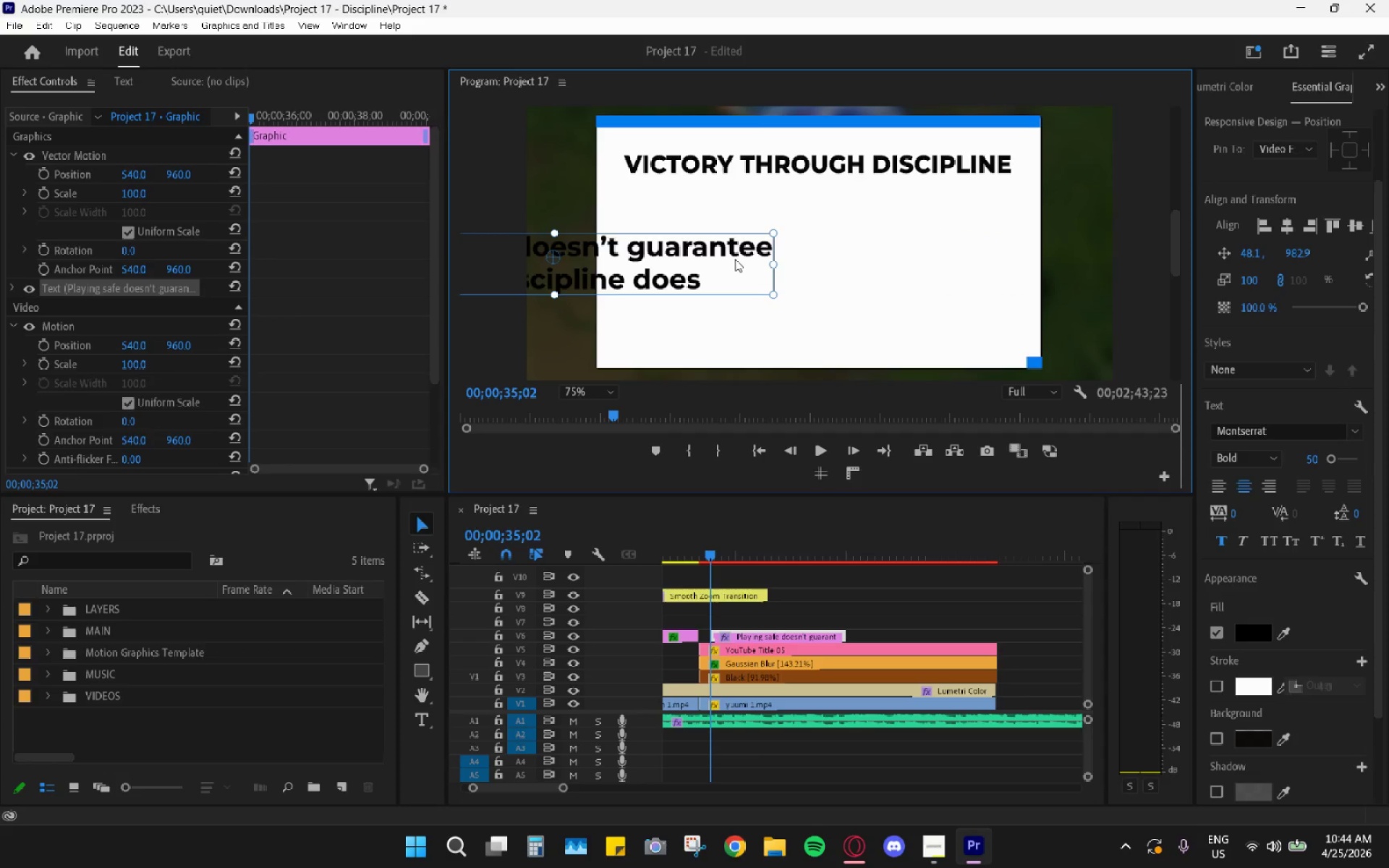 
key(Control+Z)
 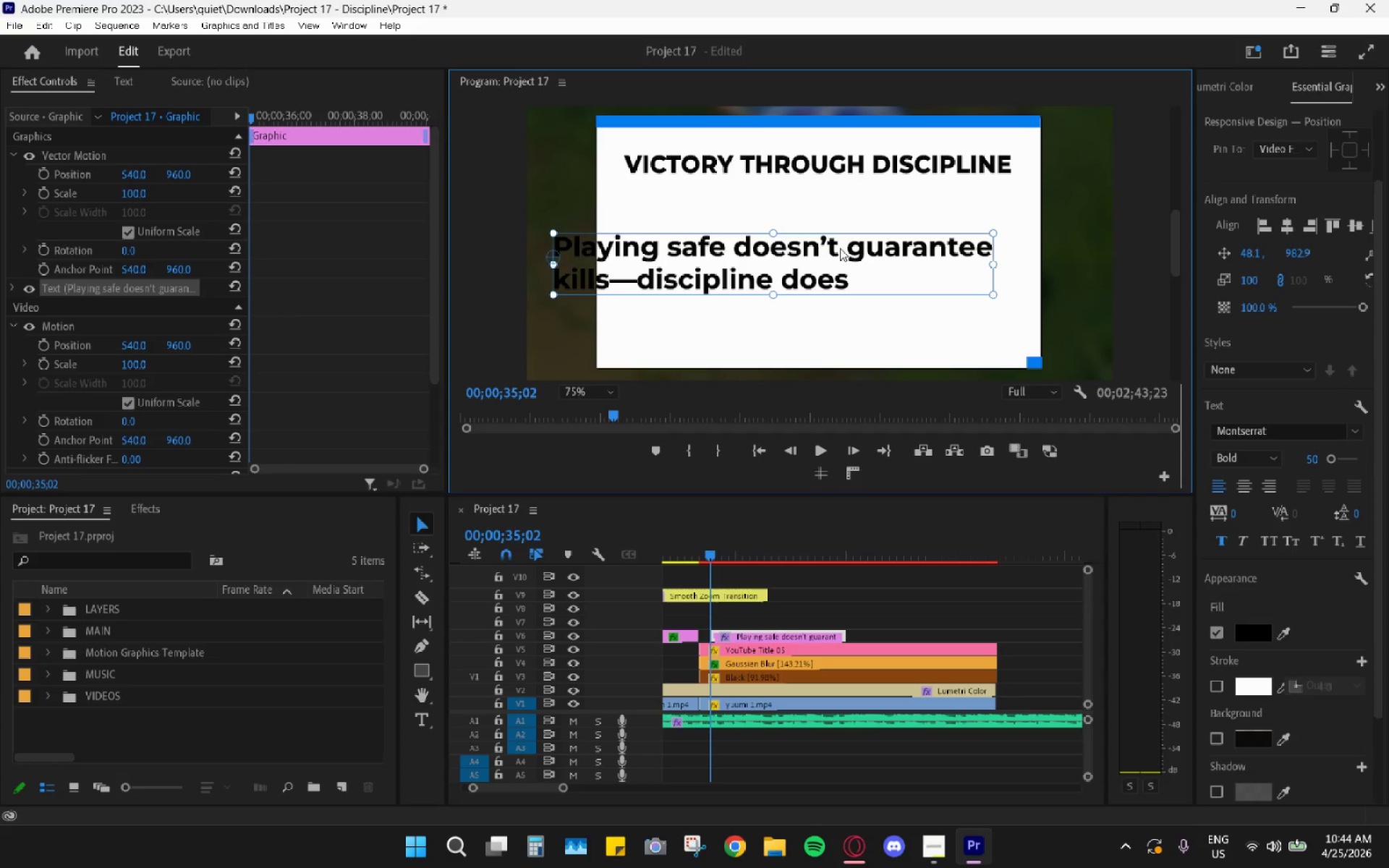 
double_click([846, 250])
 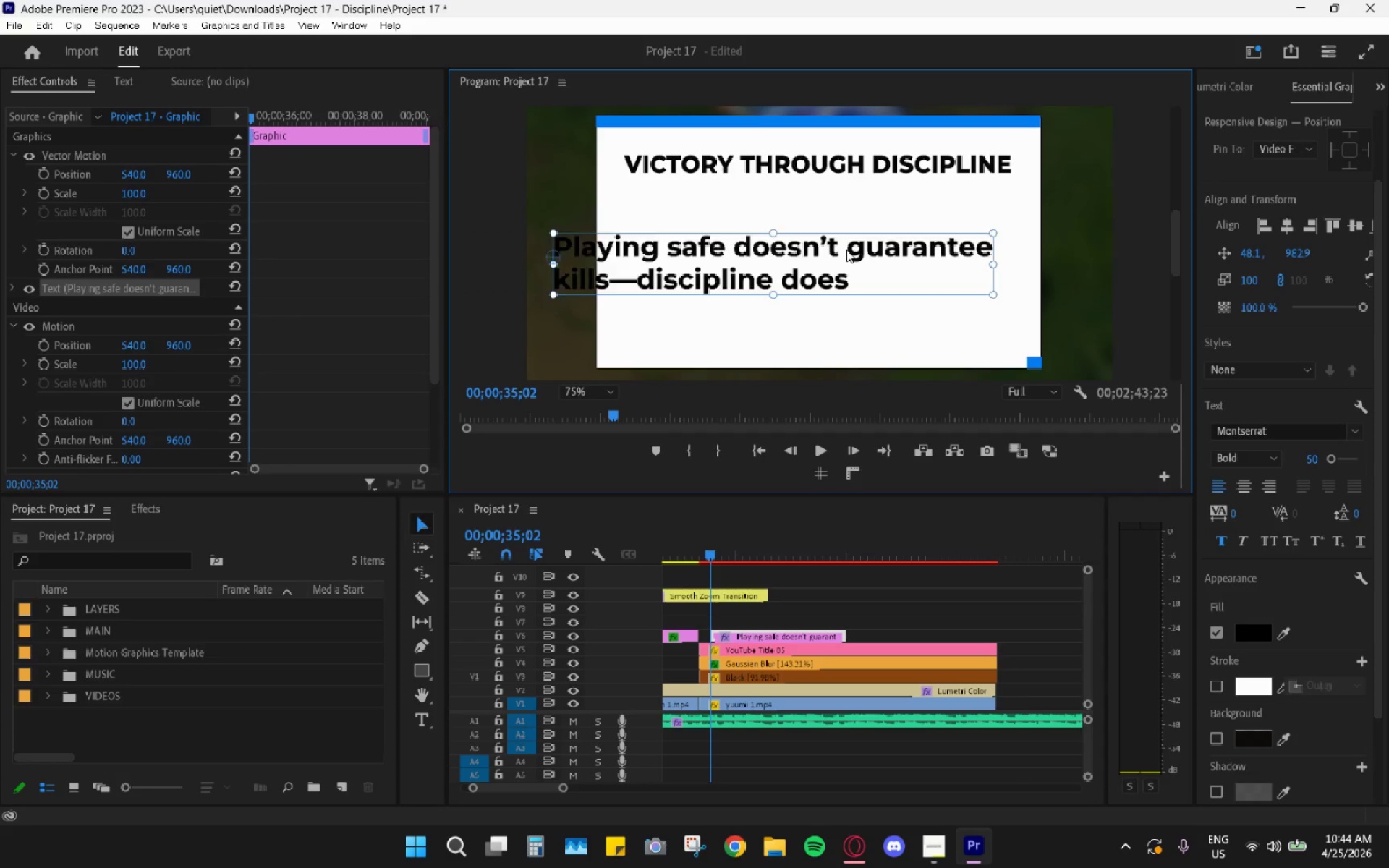 
triple_click([846, 250])
 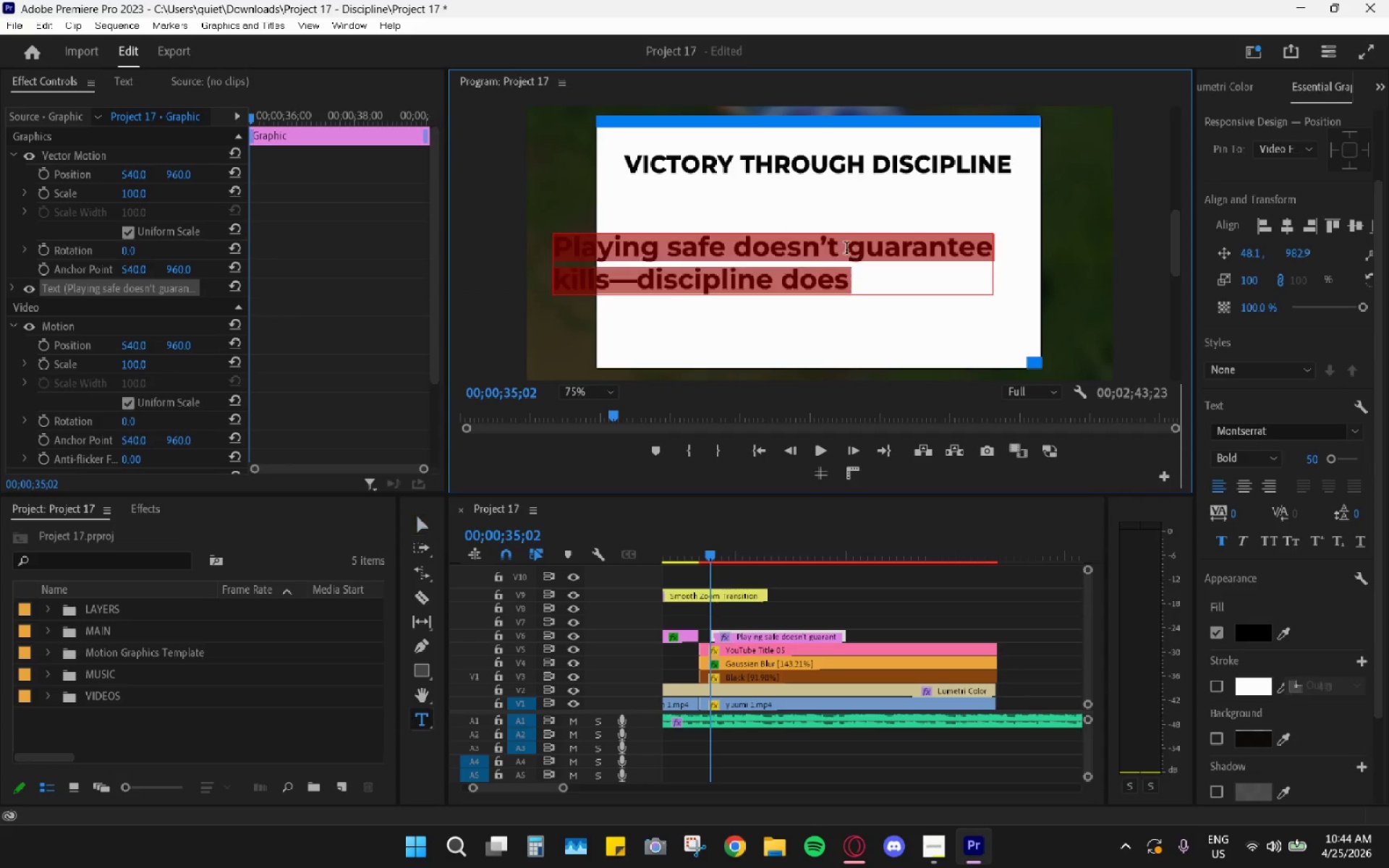 
triple_click([846, 250])
 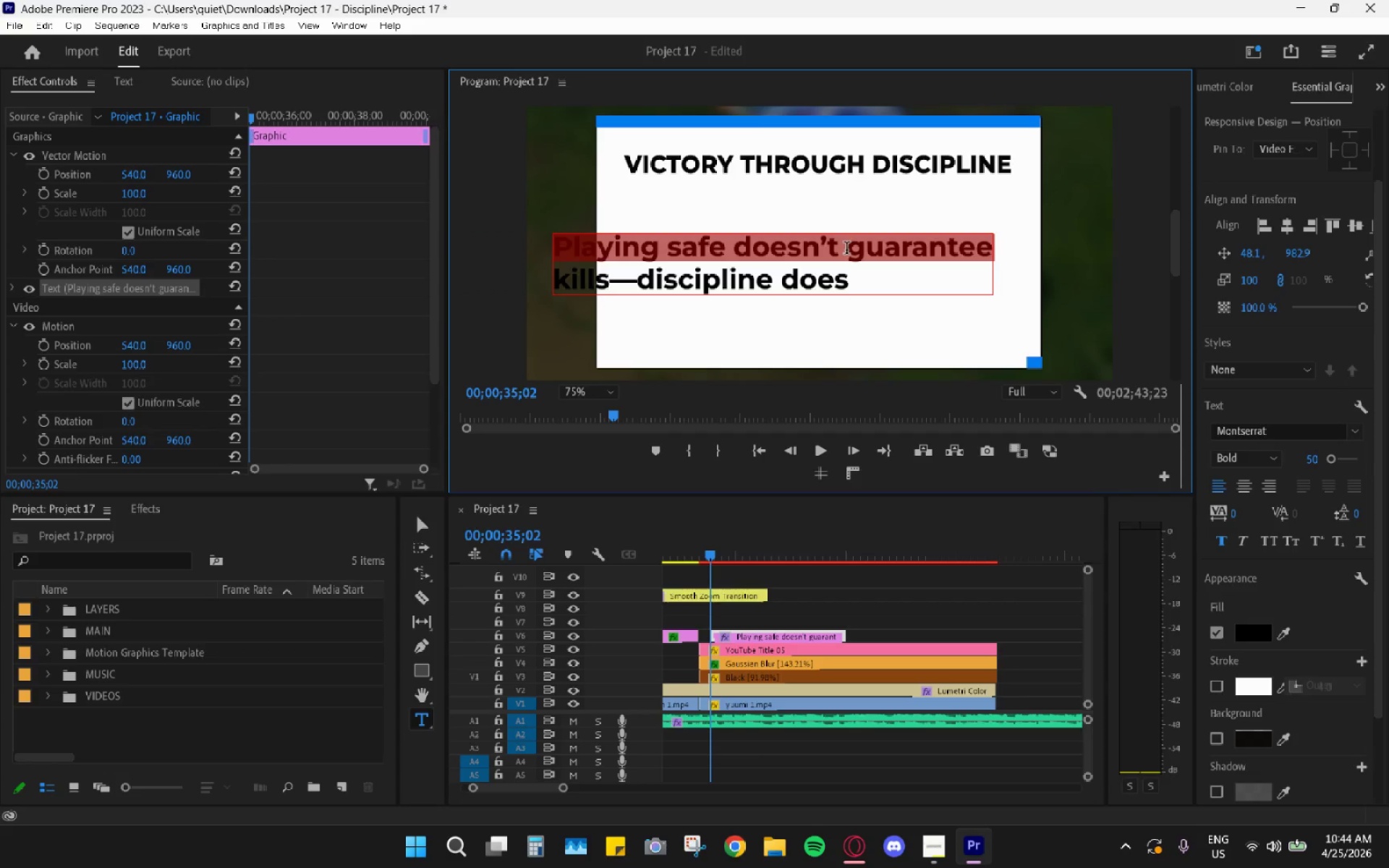 
key(Control+Z)
 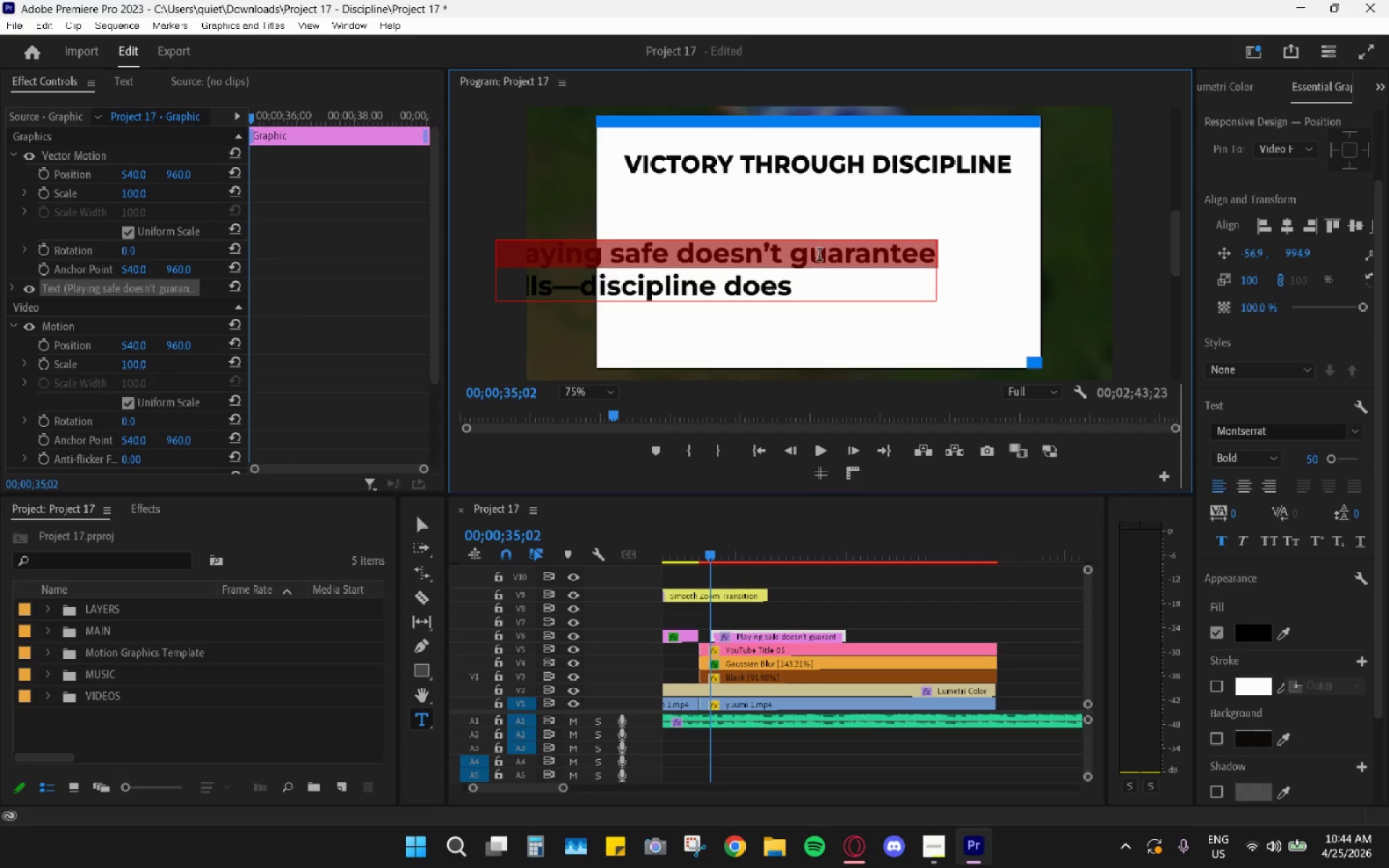 
key(Control+Z)
 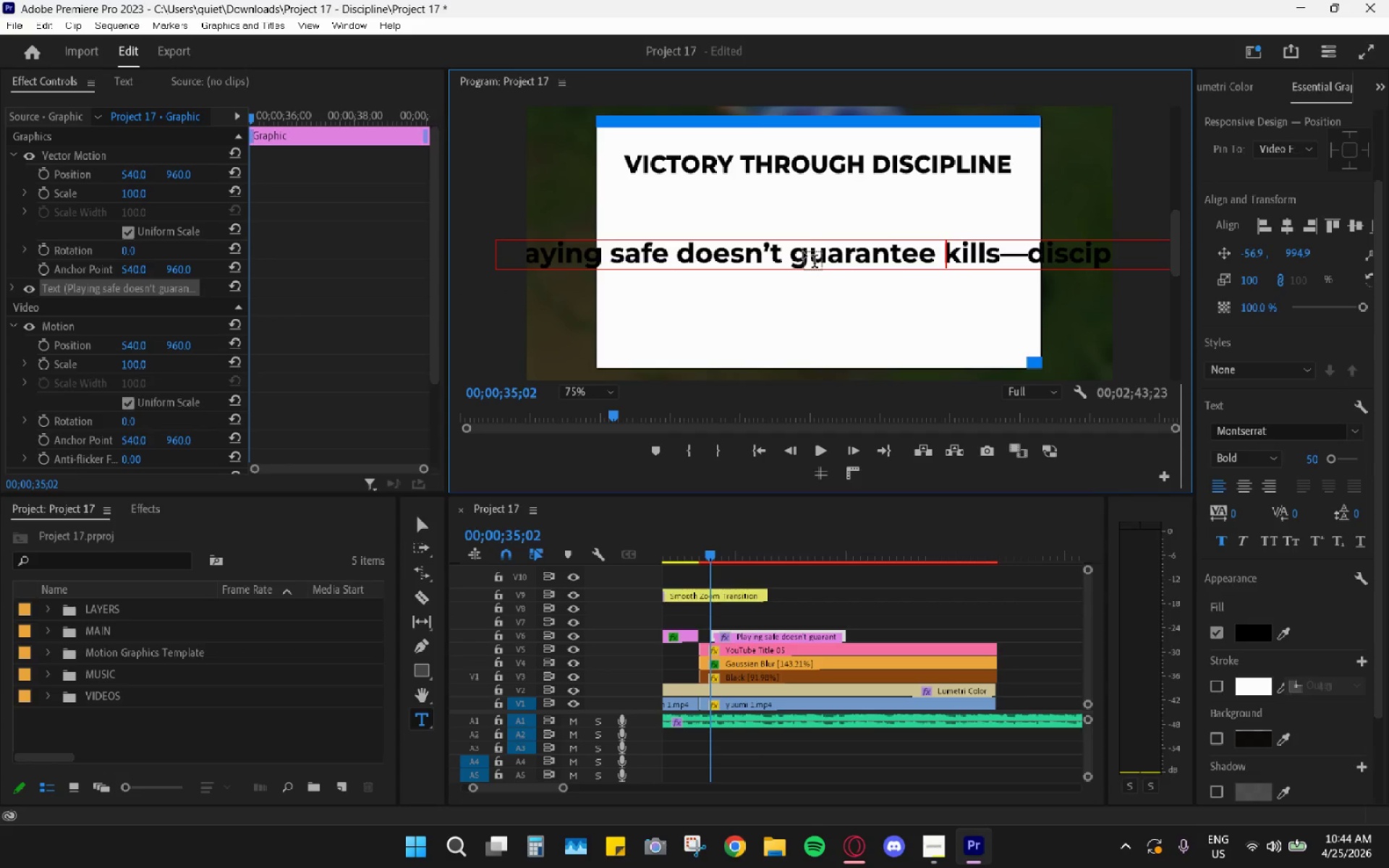 
double_click([797, 252])
 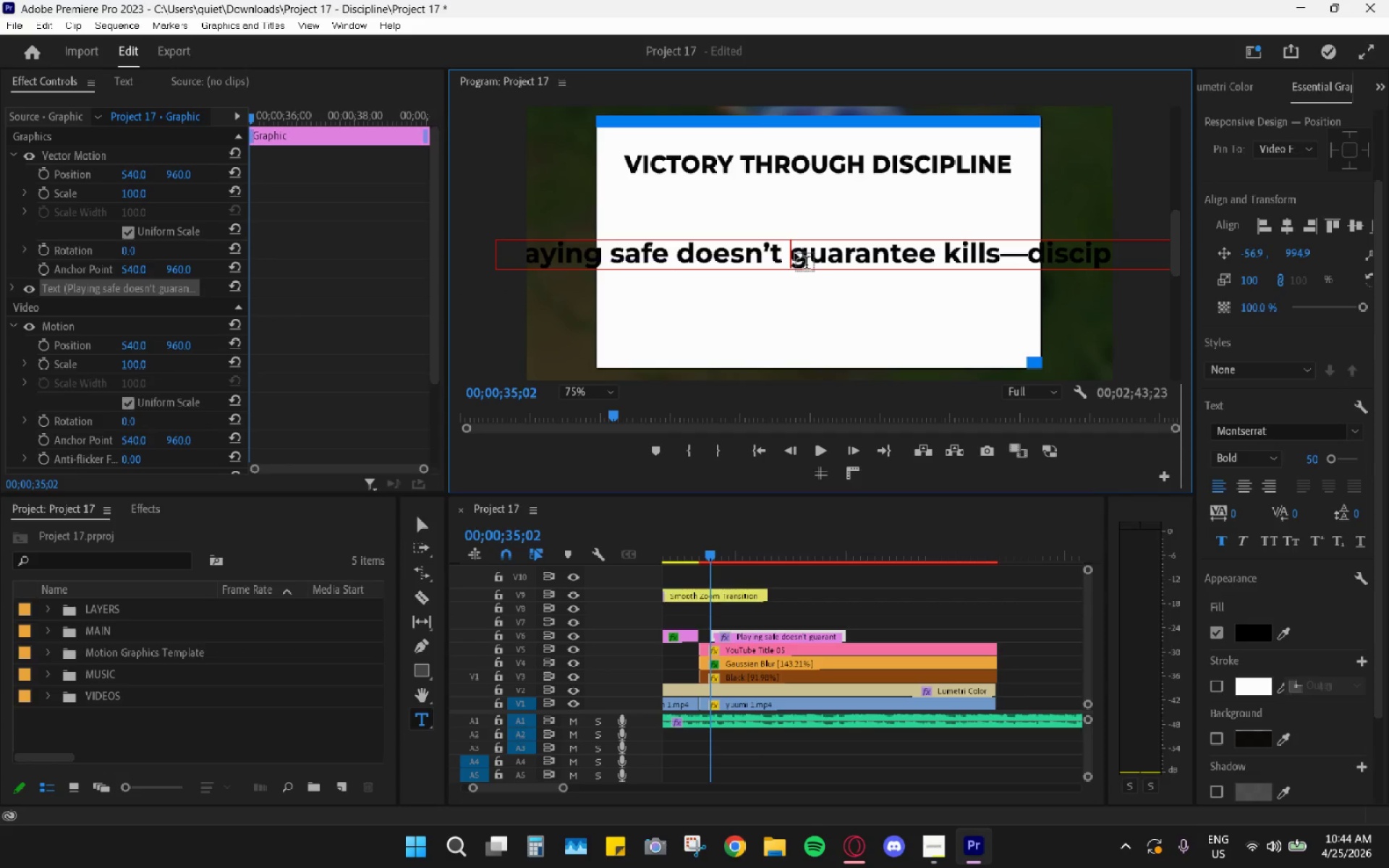 
key(Backspace)
 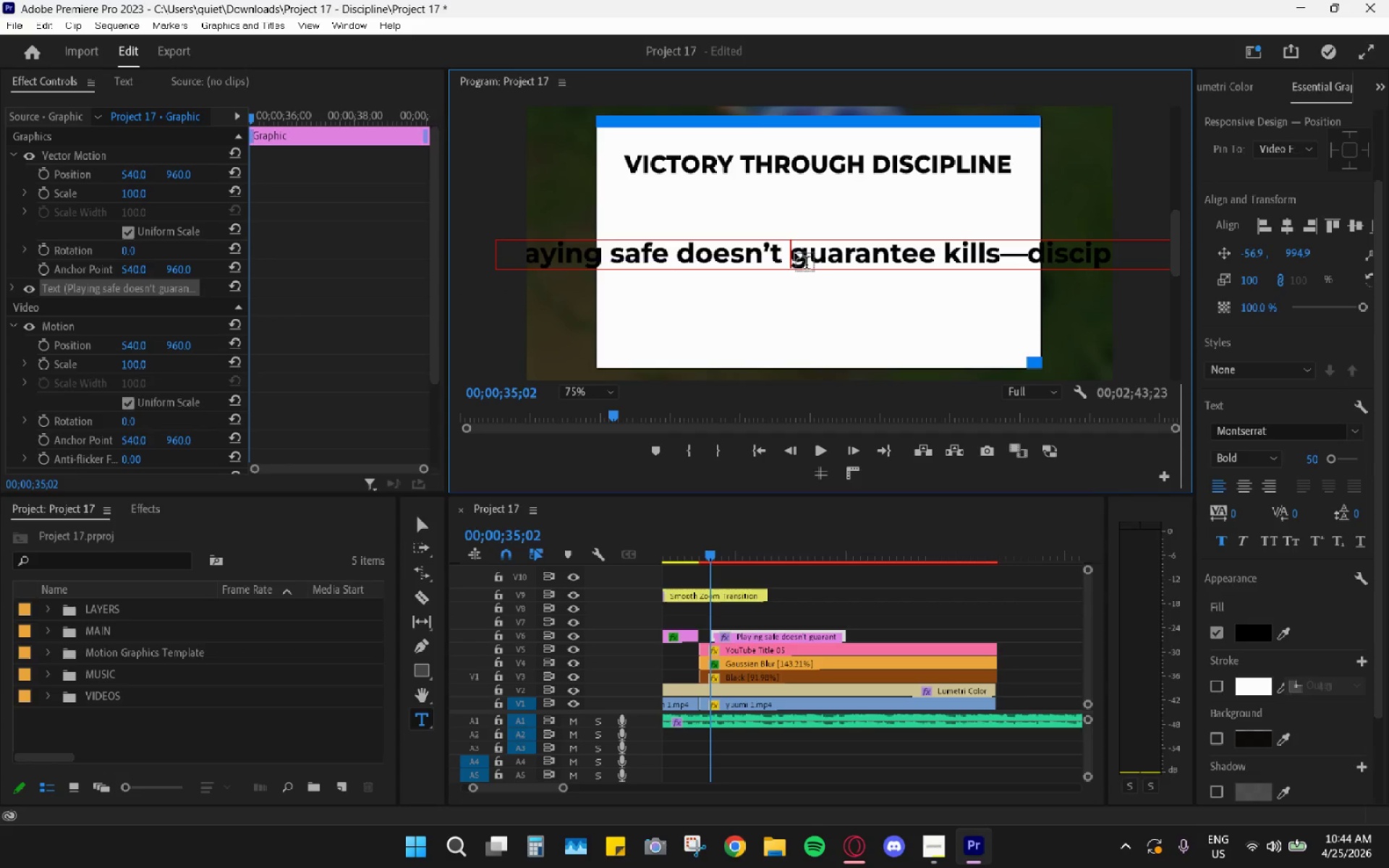 
key(Enter)
 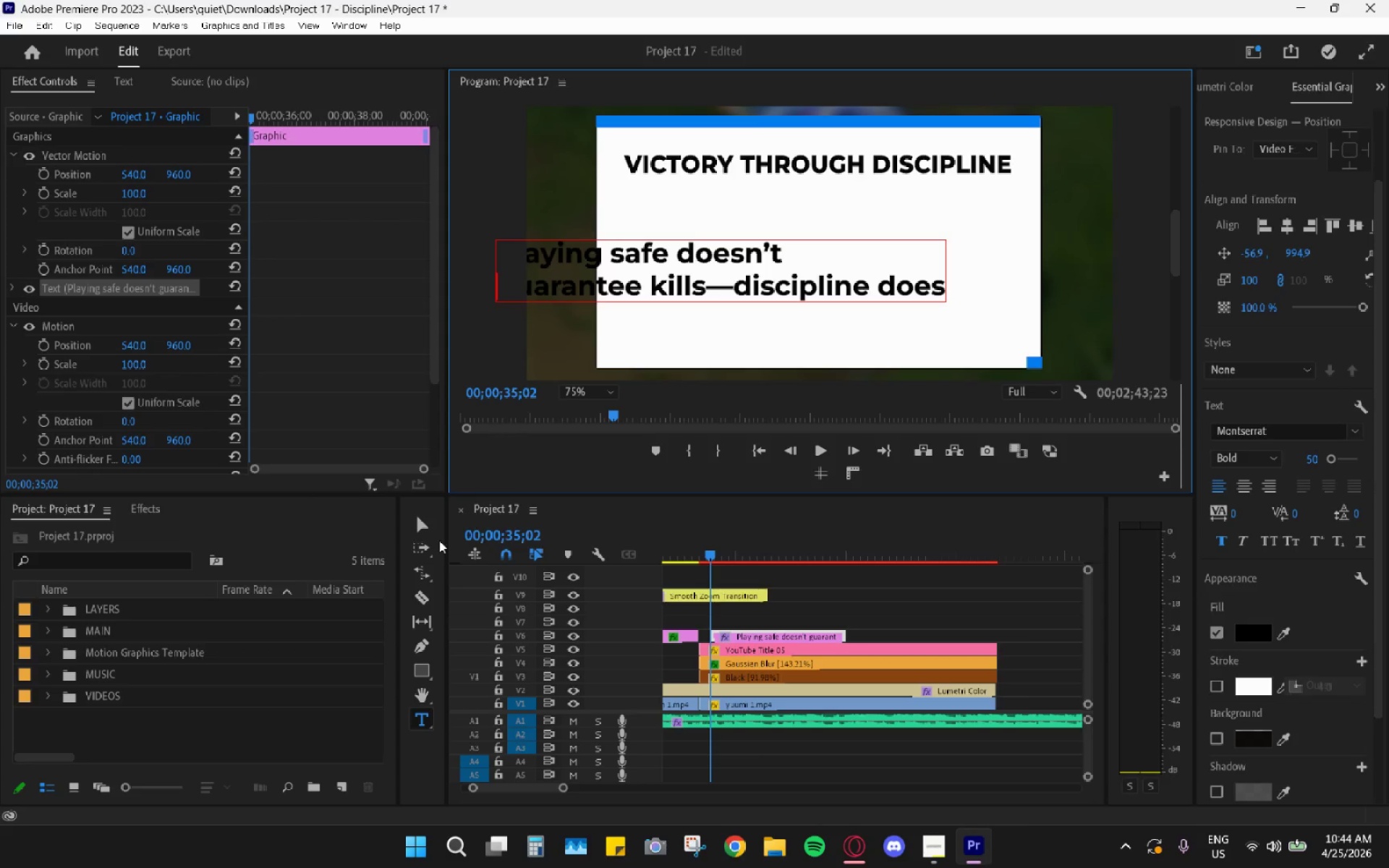 
left_click([423, 532])
 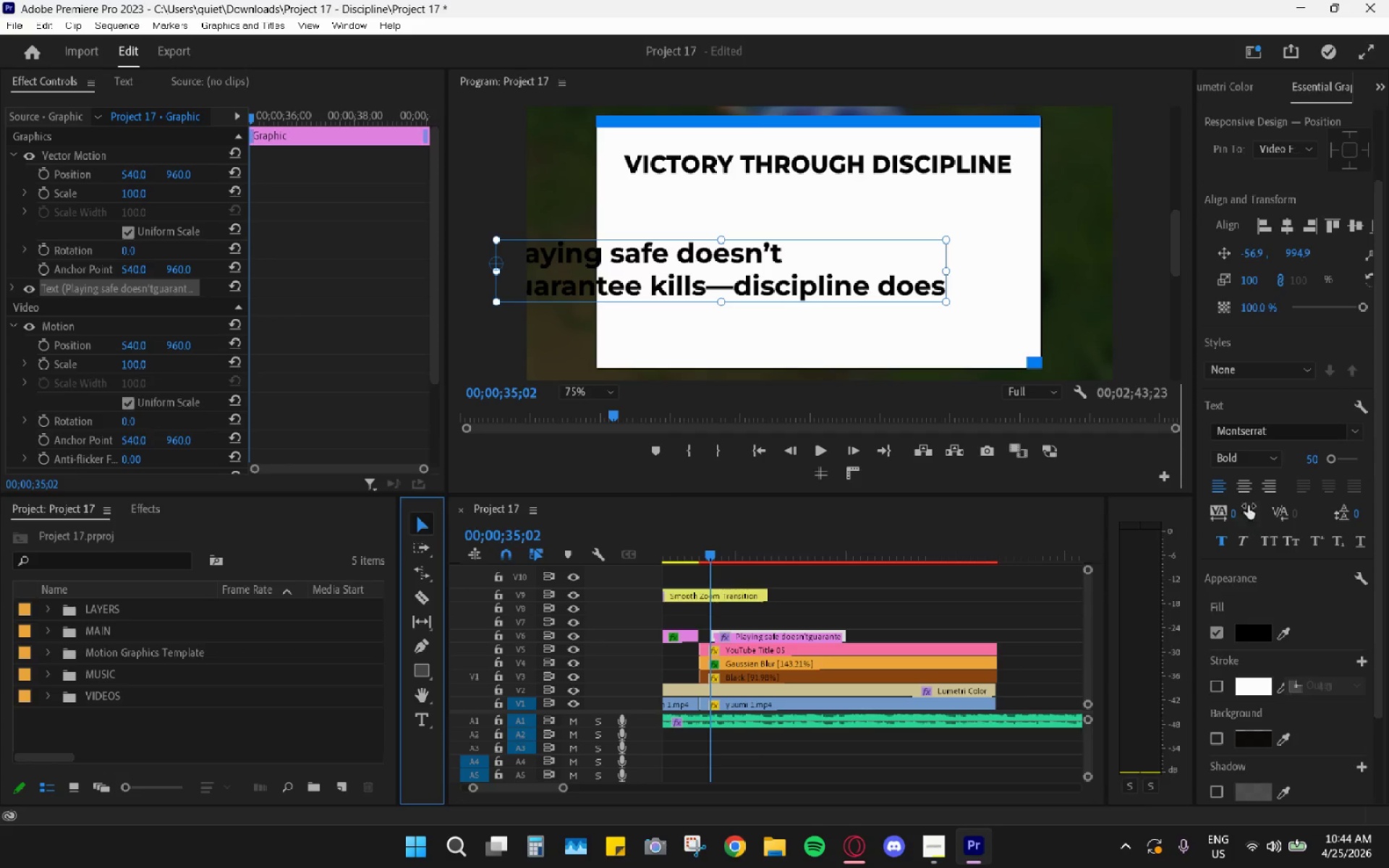 
left_click([1239, 490])
 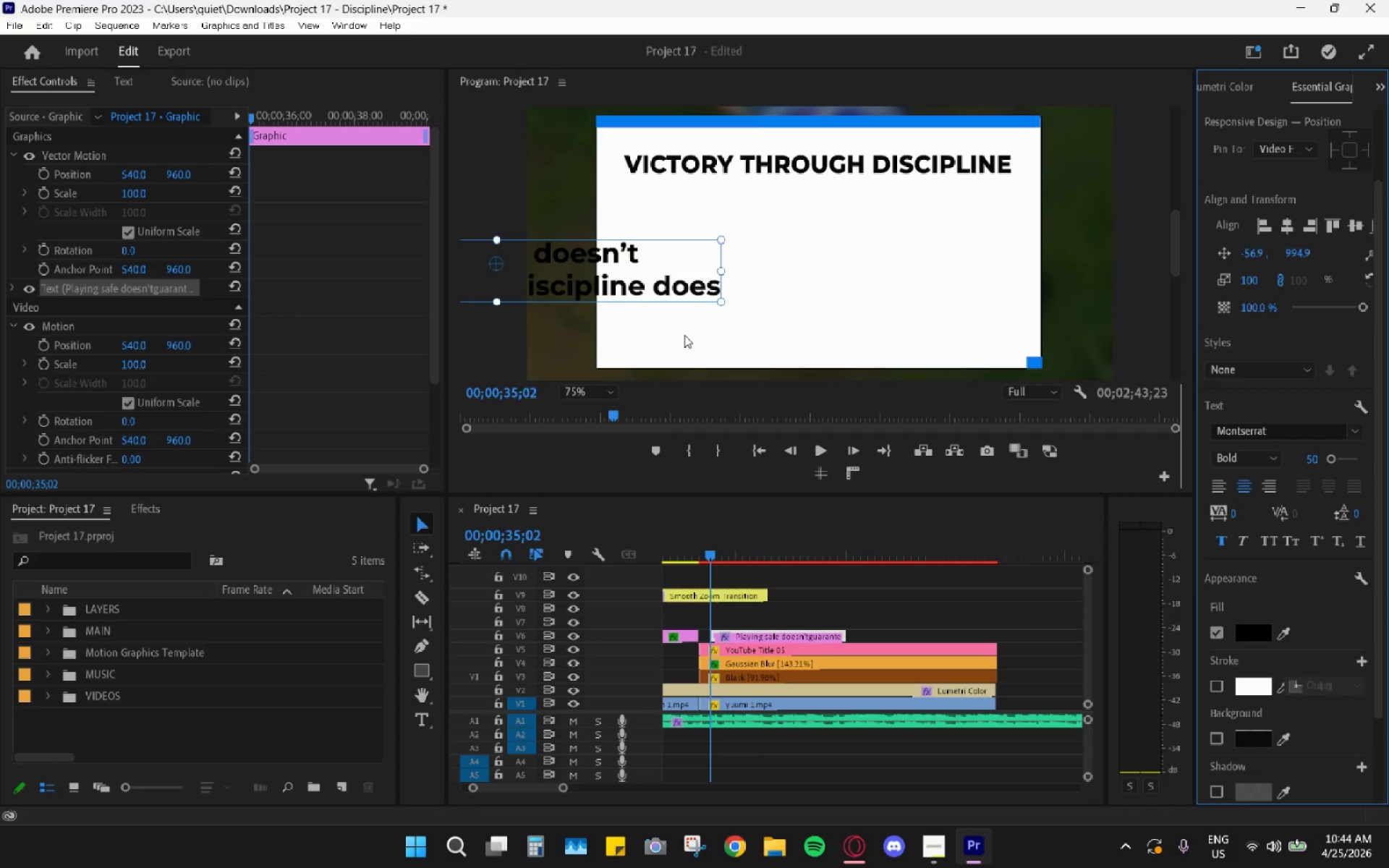 
left_click_drag(start_coordinate=[617, 278], to_coordinate=[943, 268])
 